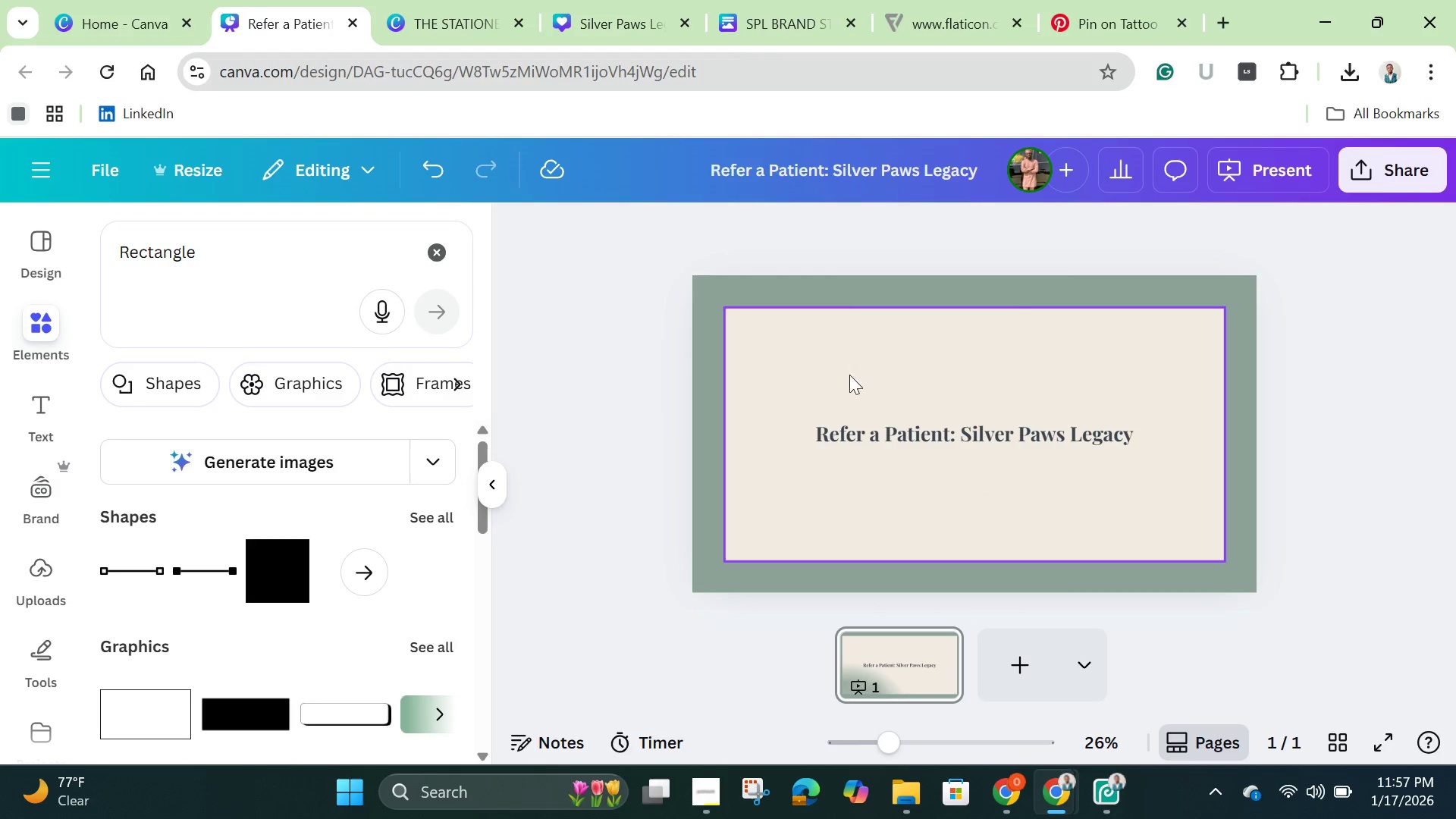 
left_click([847, 371])
 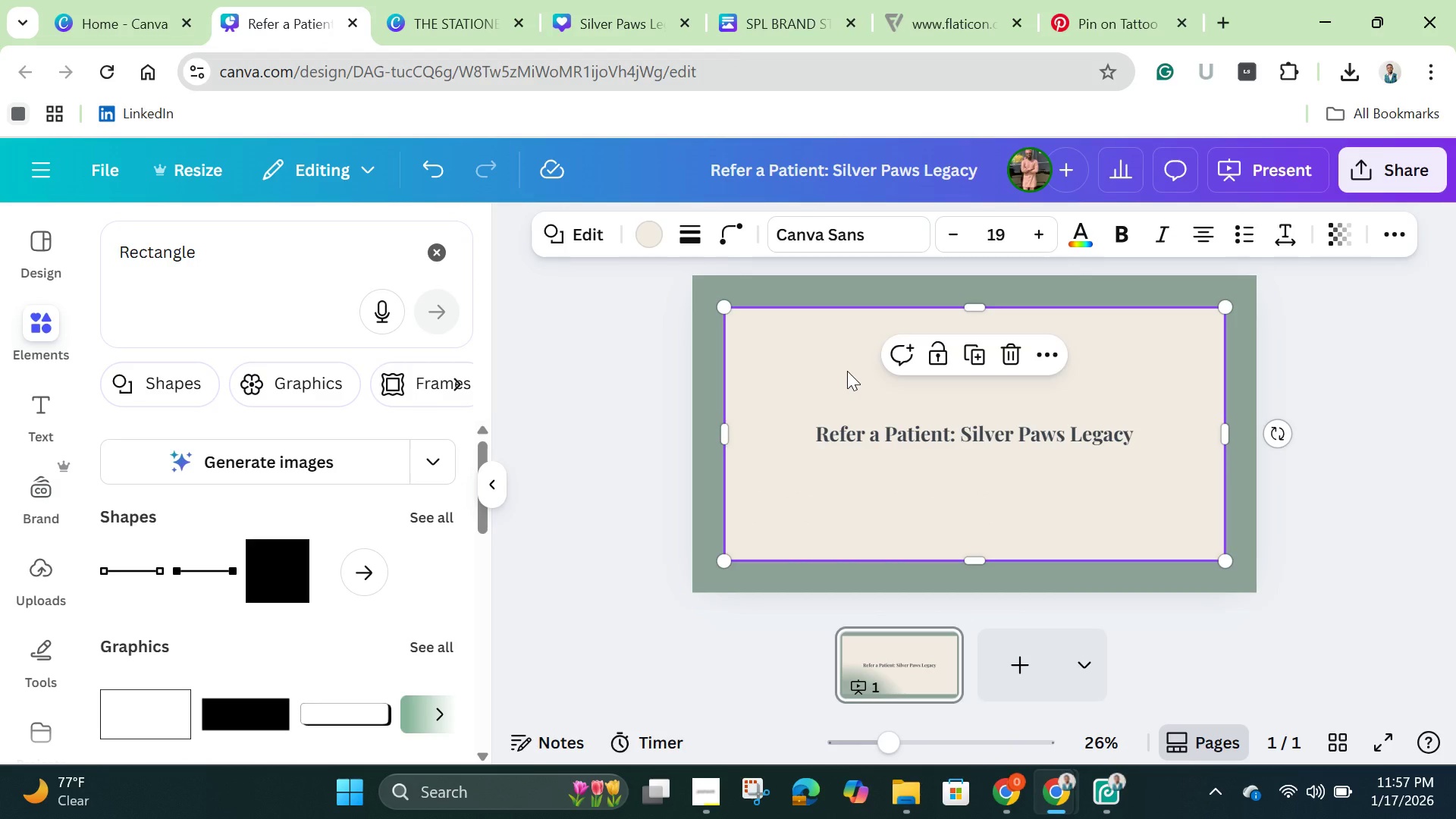 
key(Control+V)
 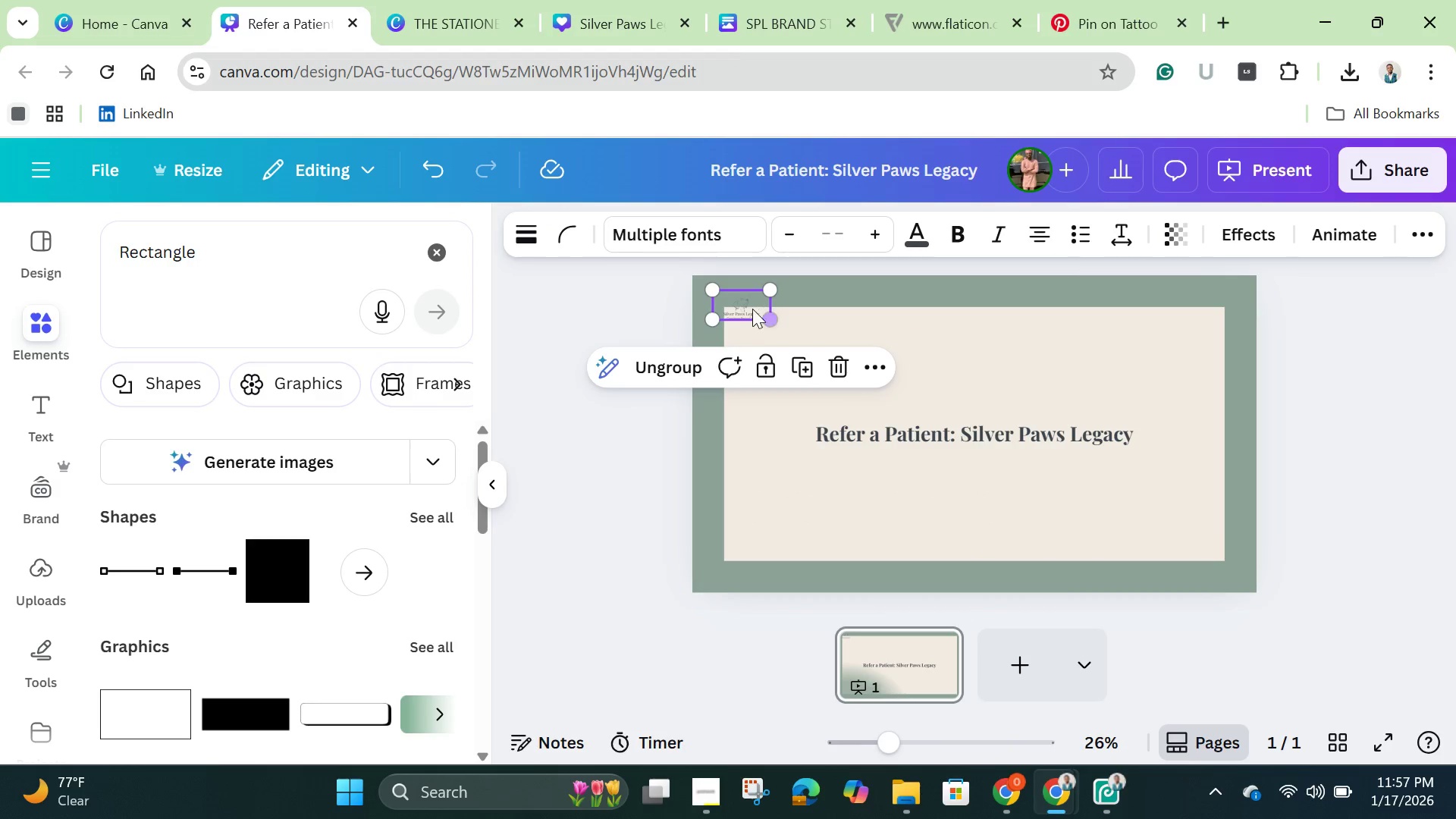 
left_click_drag(start_coordinate=[746, 306], to_coordinate=[759, 318])
 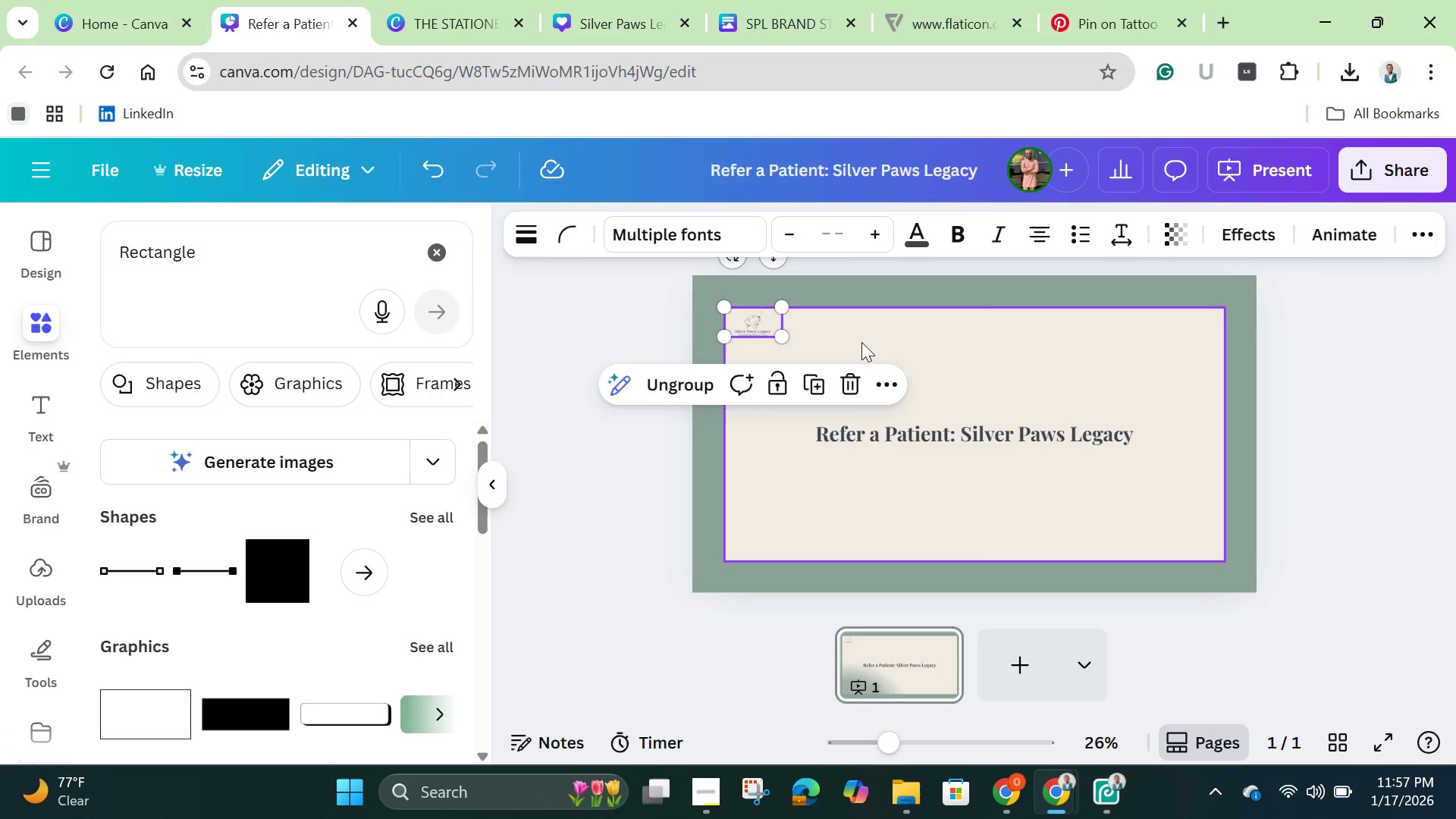 
left_click([861, 342])
 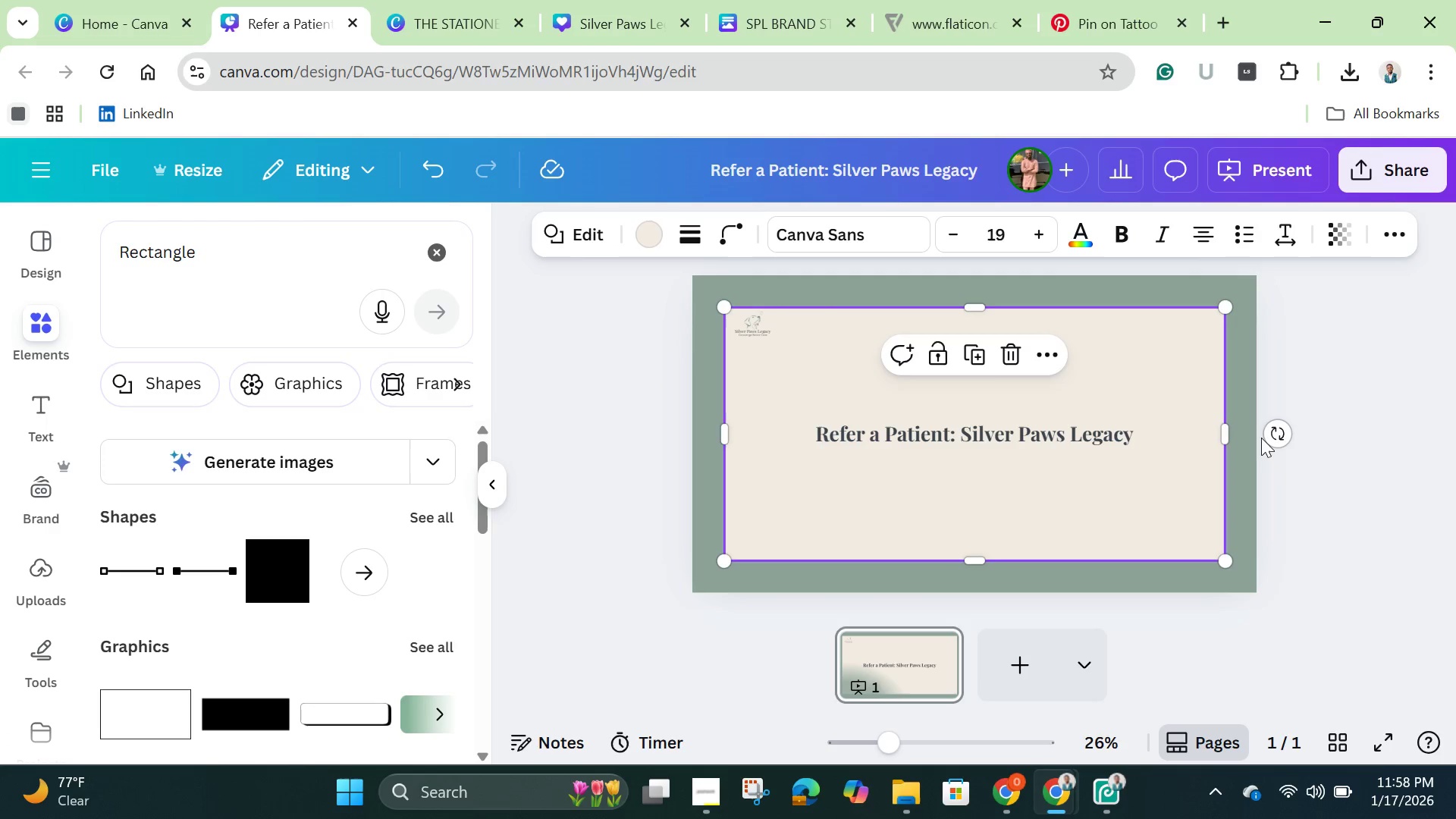 
left_click([1293, 486])
 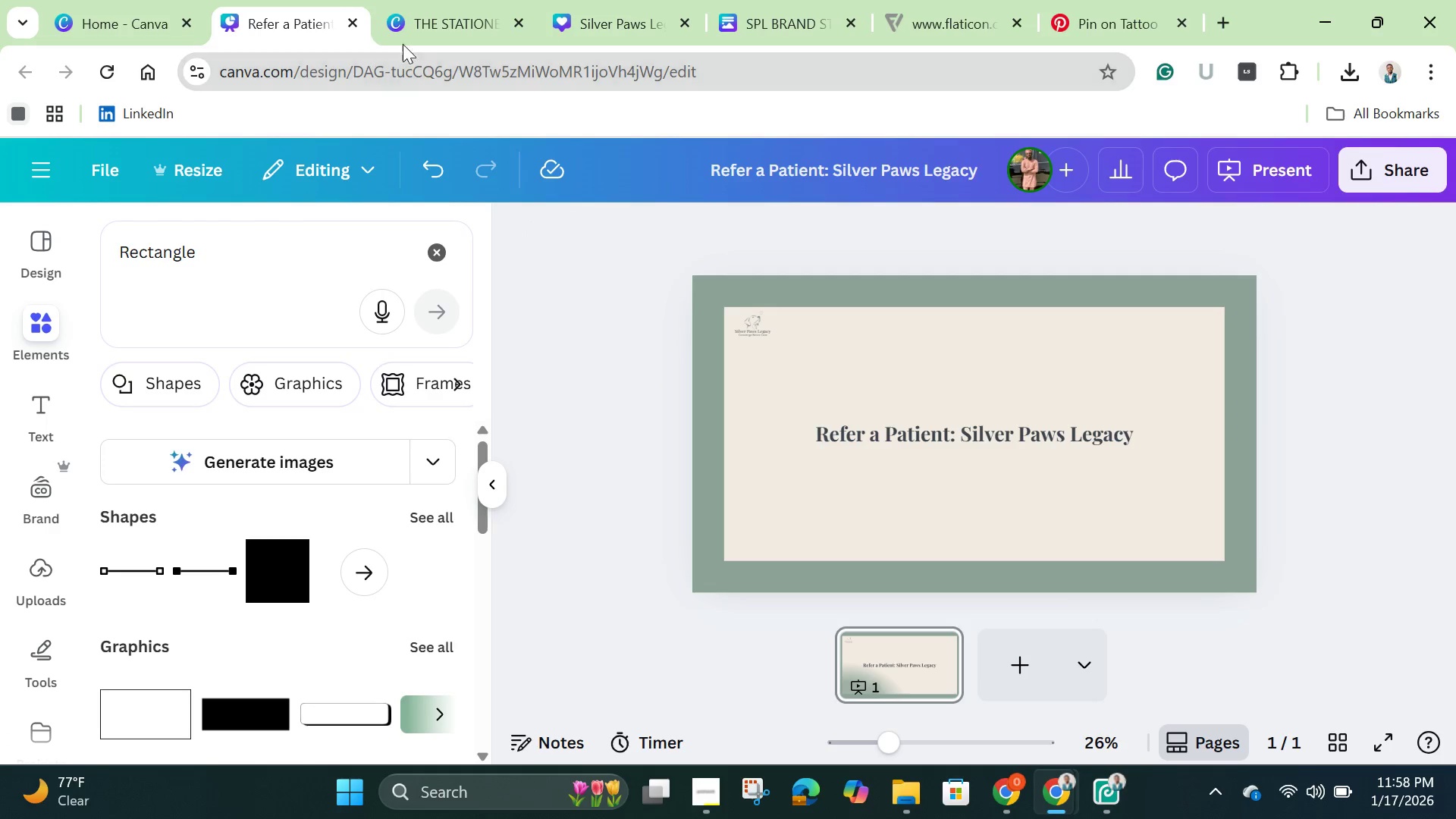 
left_click([448, 29])
 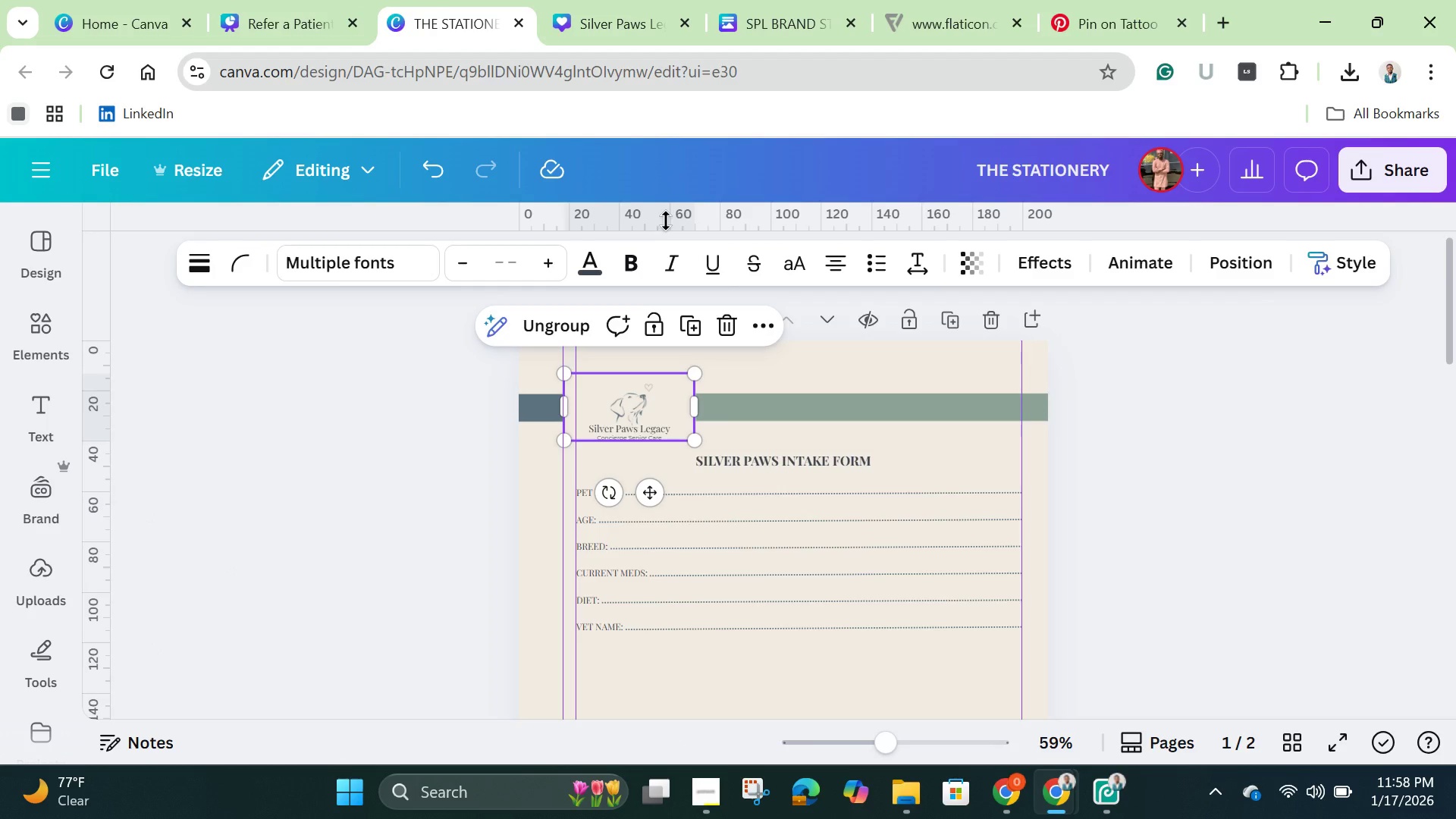 
wait(6.75)
 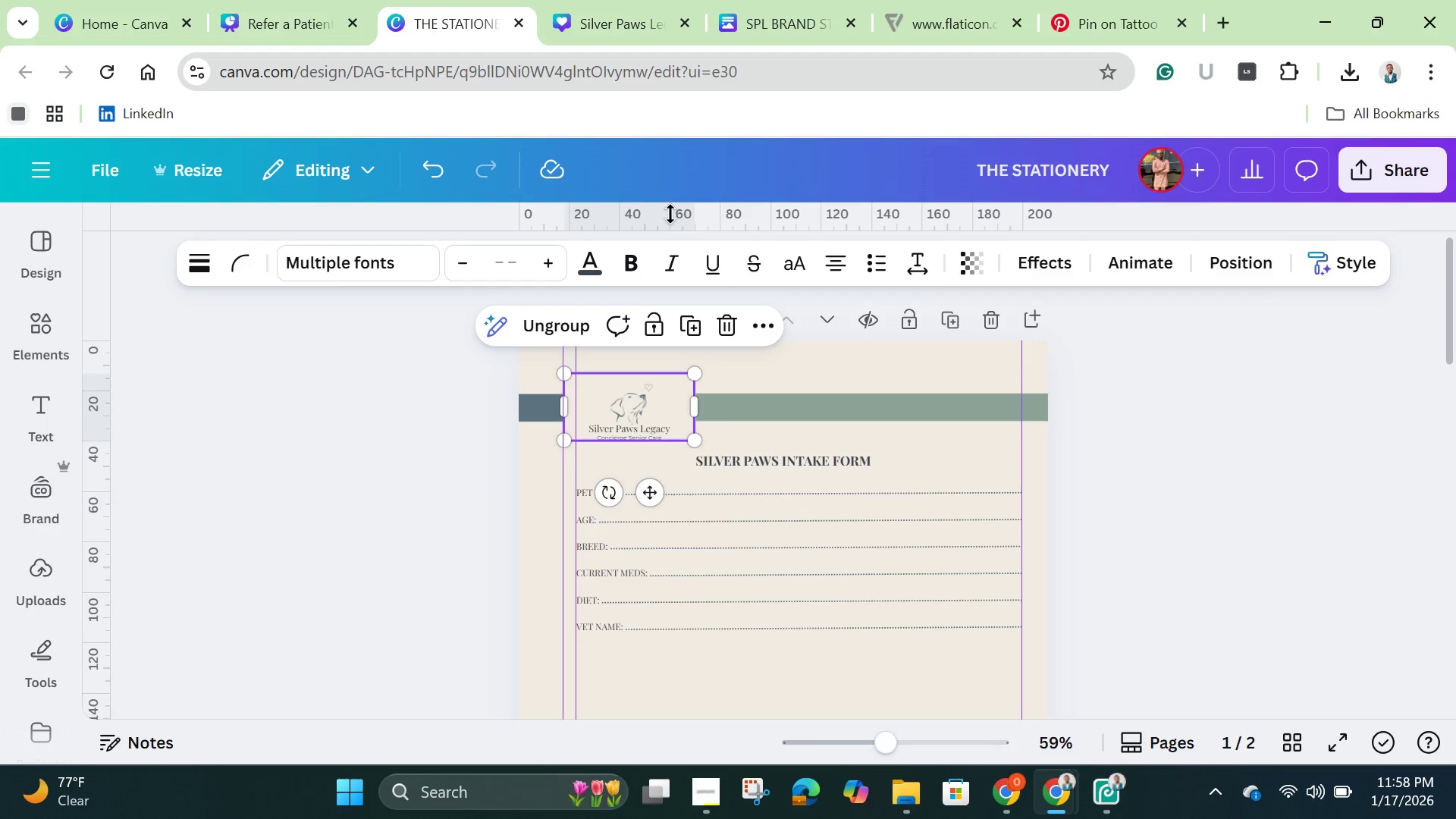 
left_click([626, 35])
 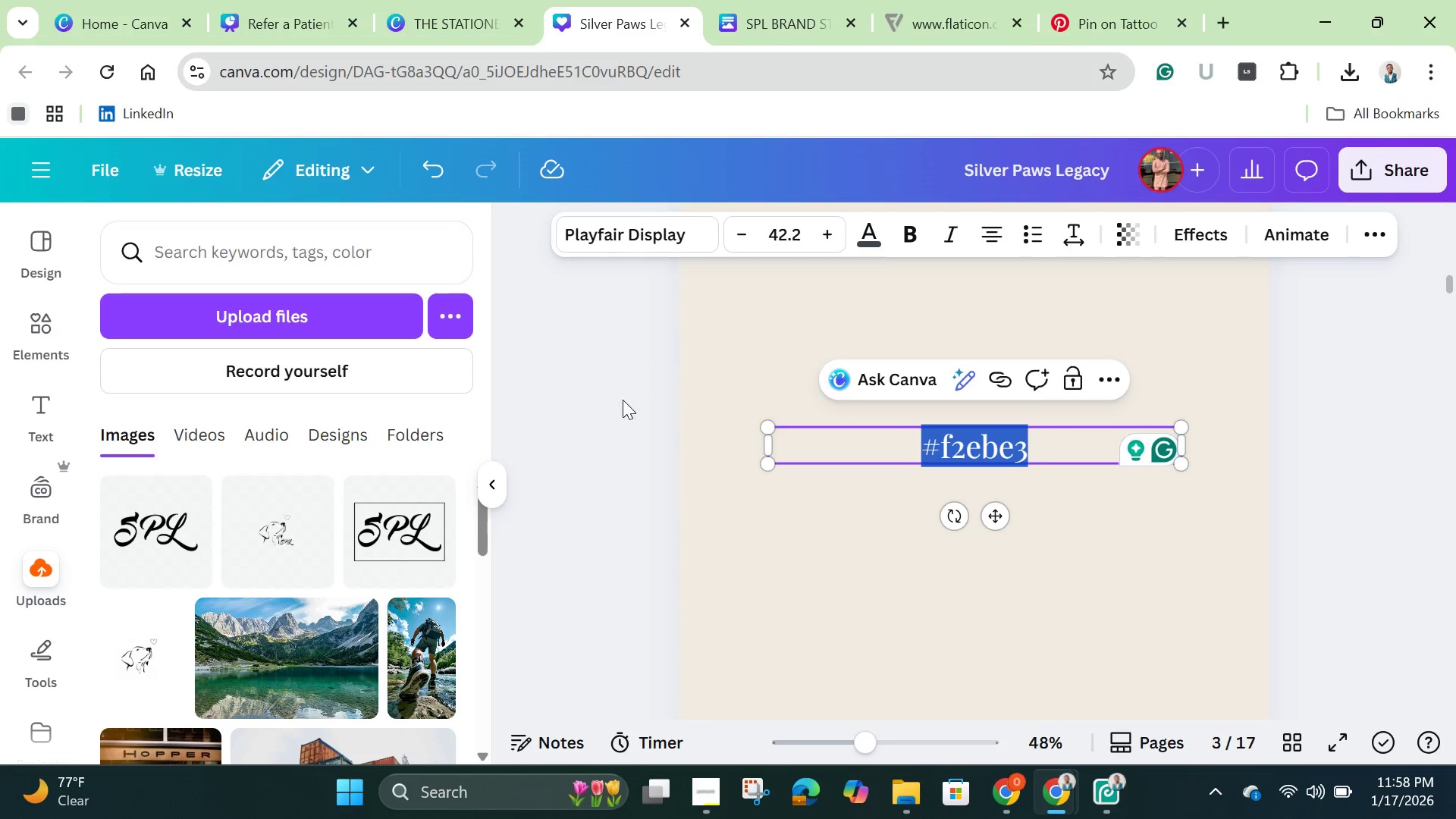 
left_click([623, 400])
 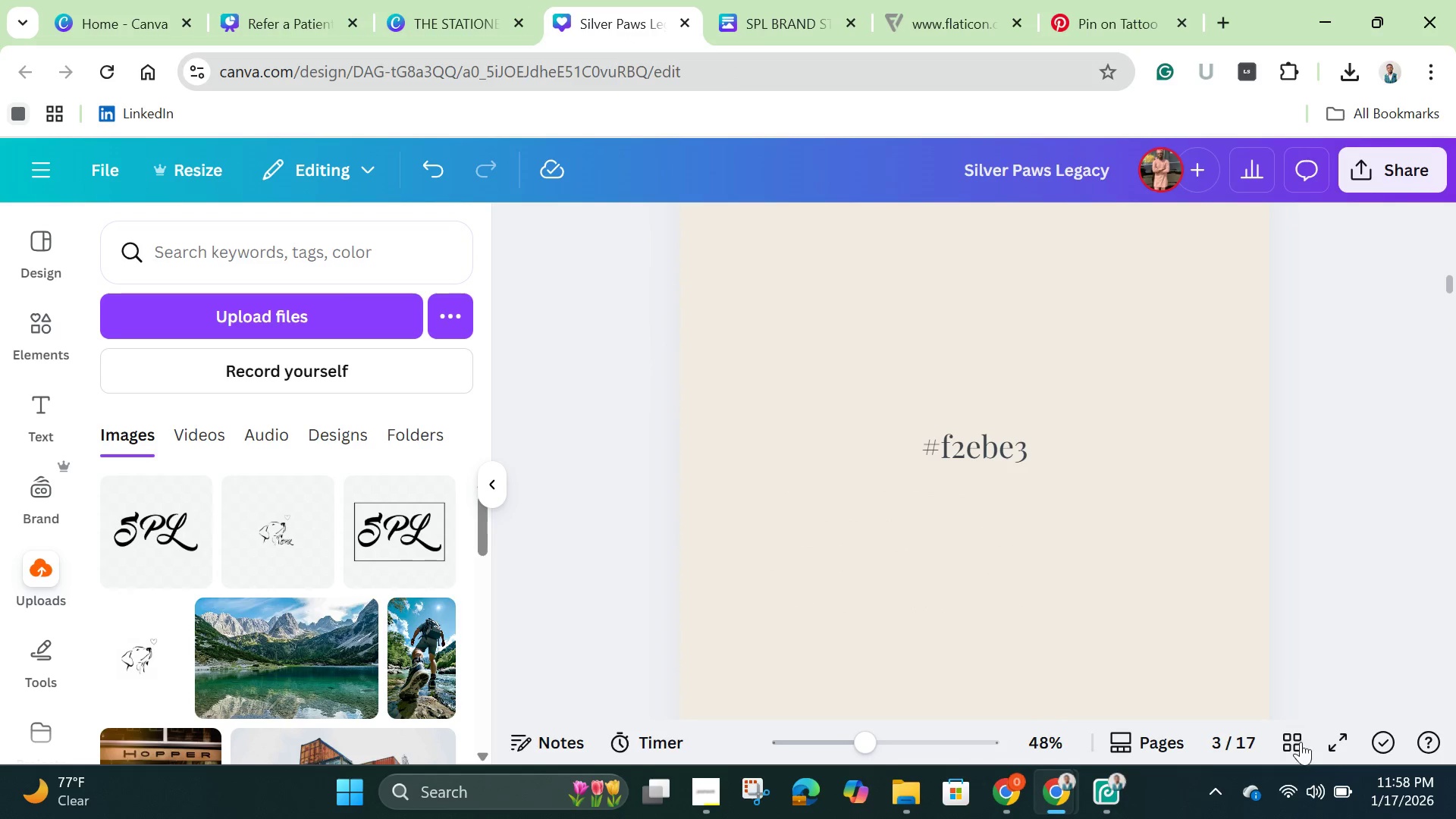 
left_click([1297, 743])
 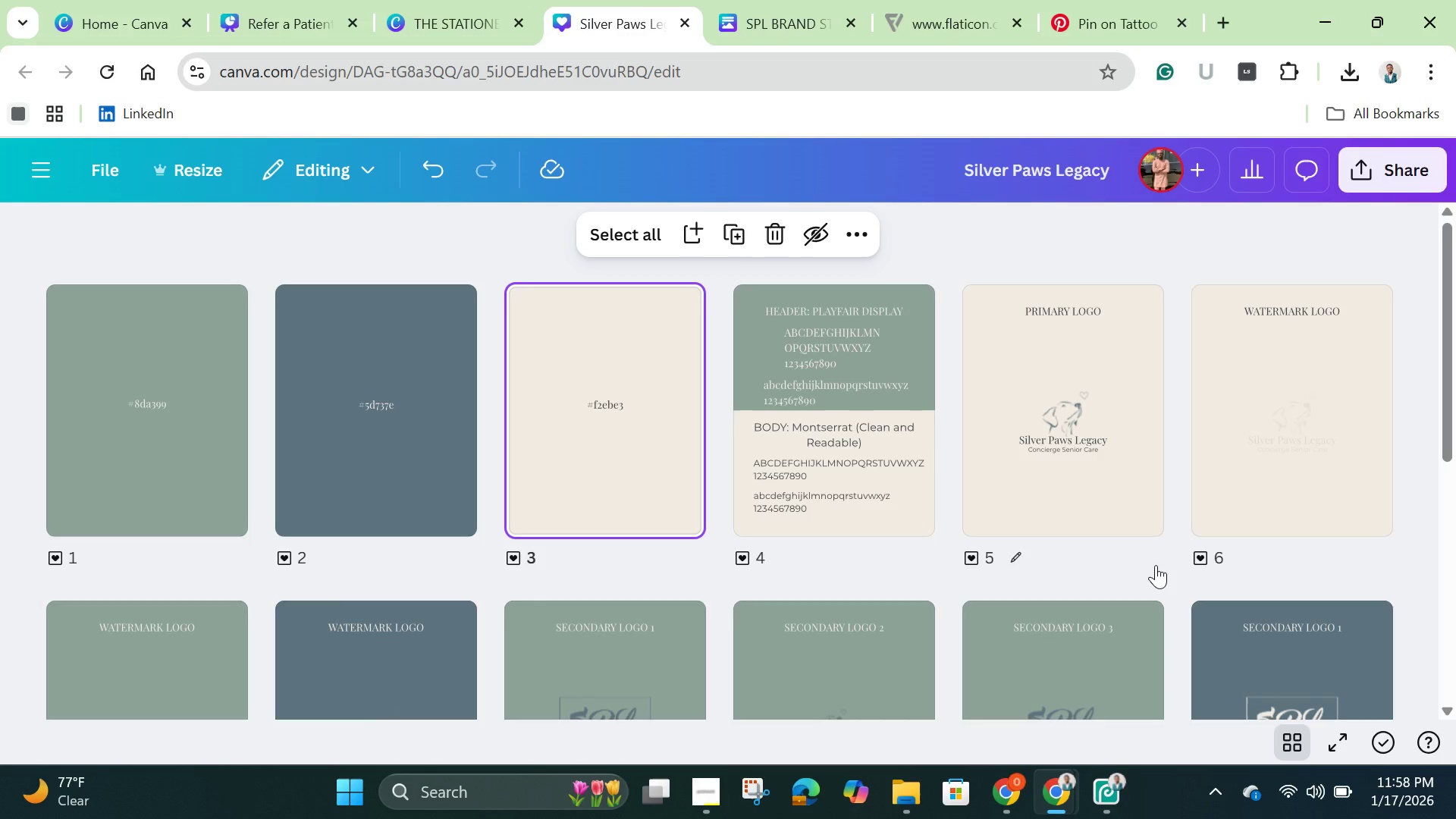 
scroll: coordinate [1153, 582], scroll_direction: down, amount: 4.0
 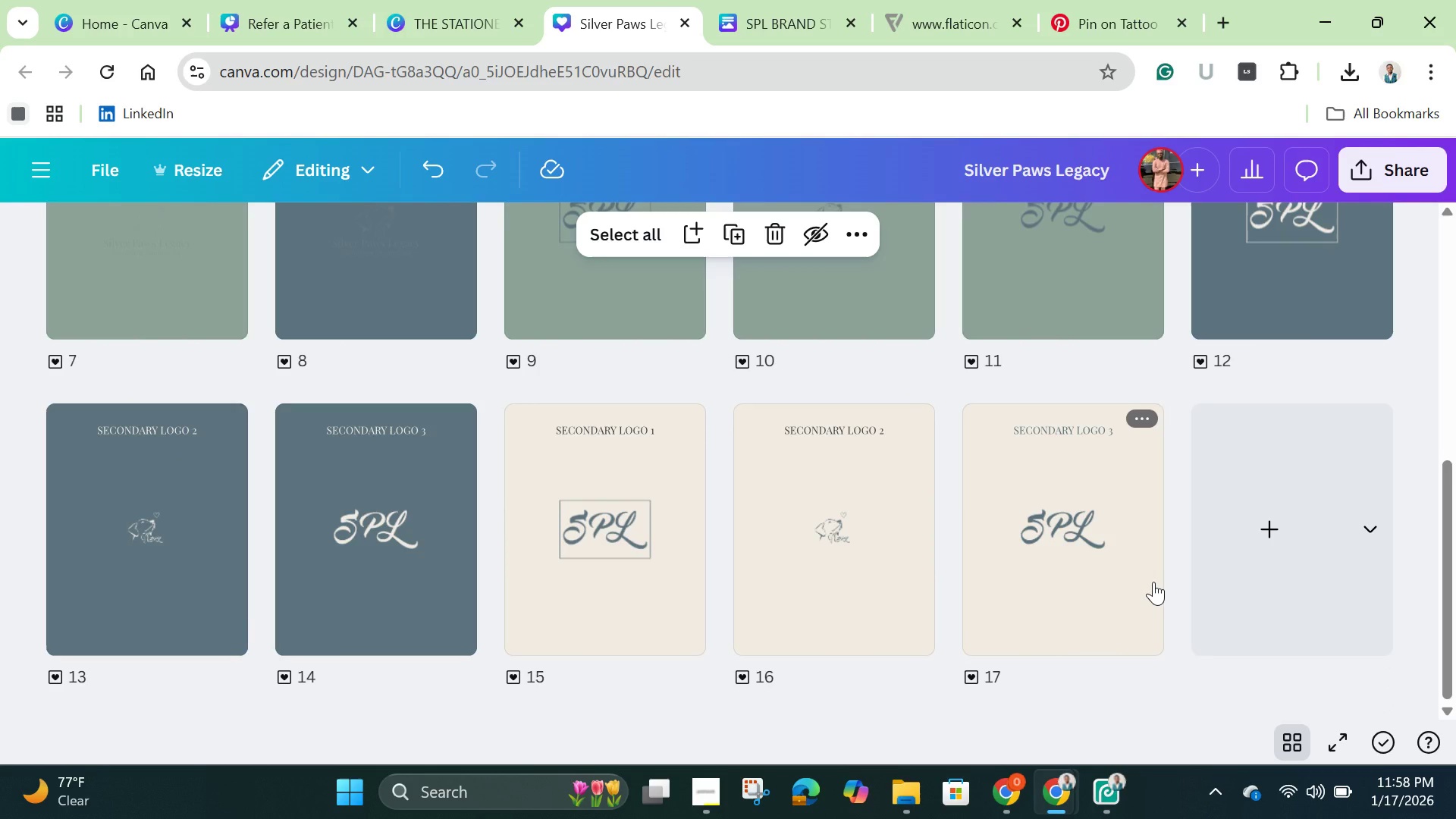 
scroll: coordinate [1153, 584], scroll_direction: up, amount: 5.0
 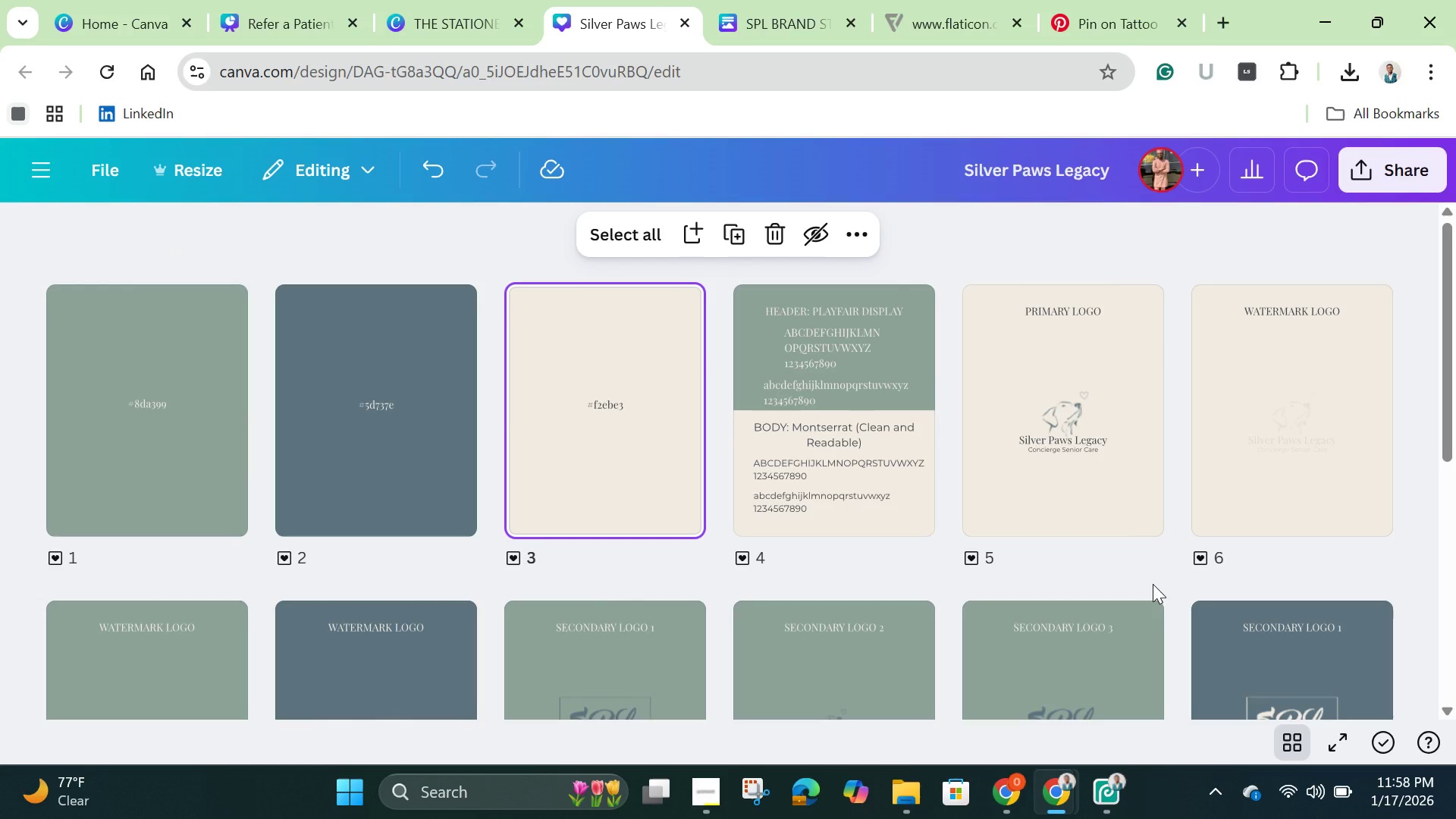 
scroll: coordinate [1153, 584], scroll_direction: down, amount: 2.0
 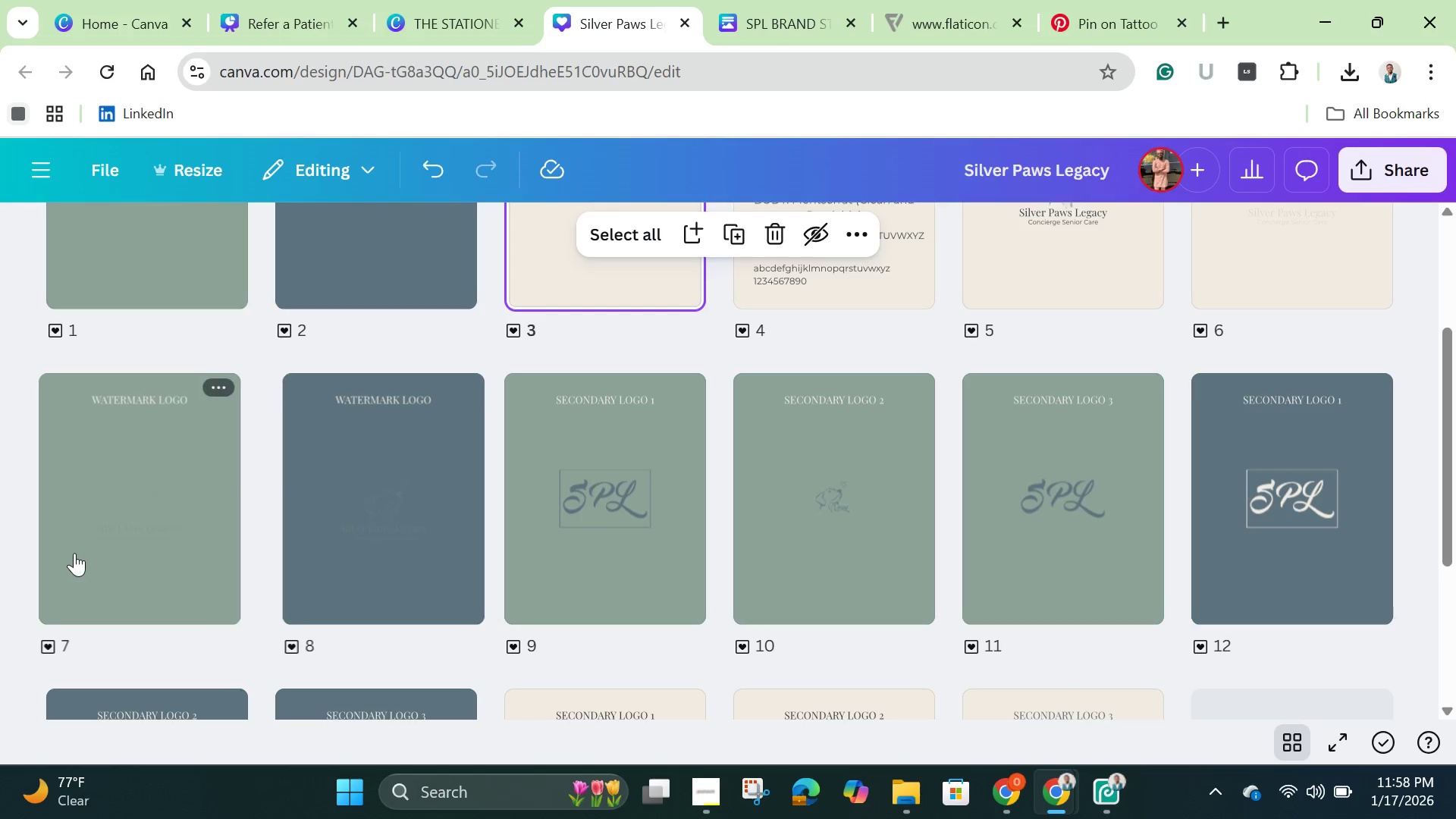 
left_click([91, 549])
 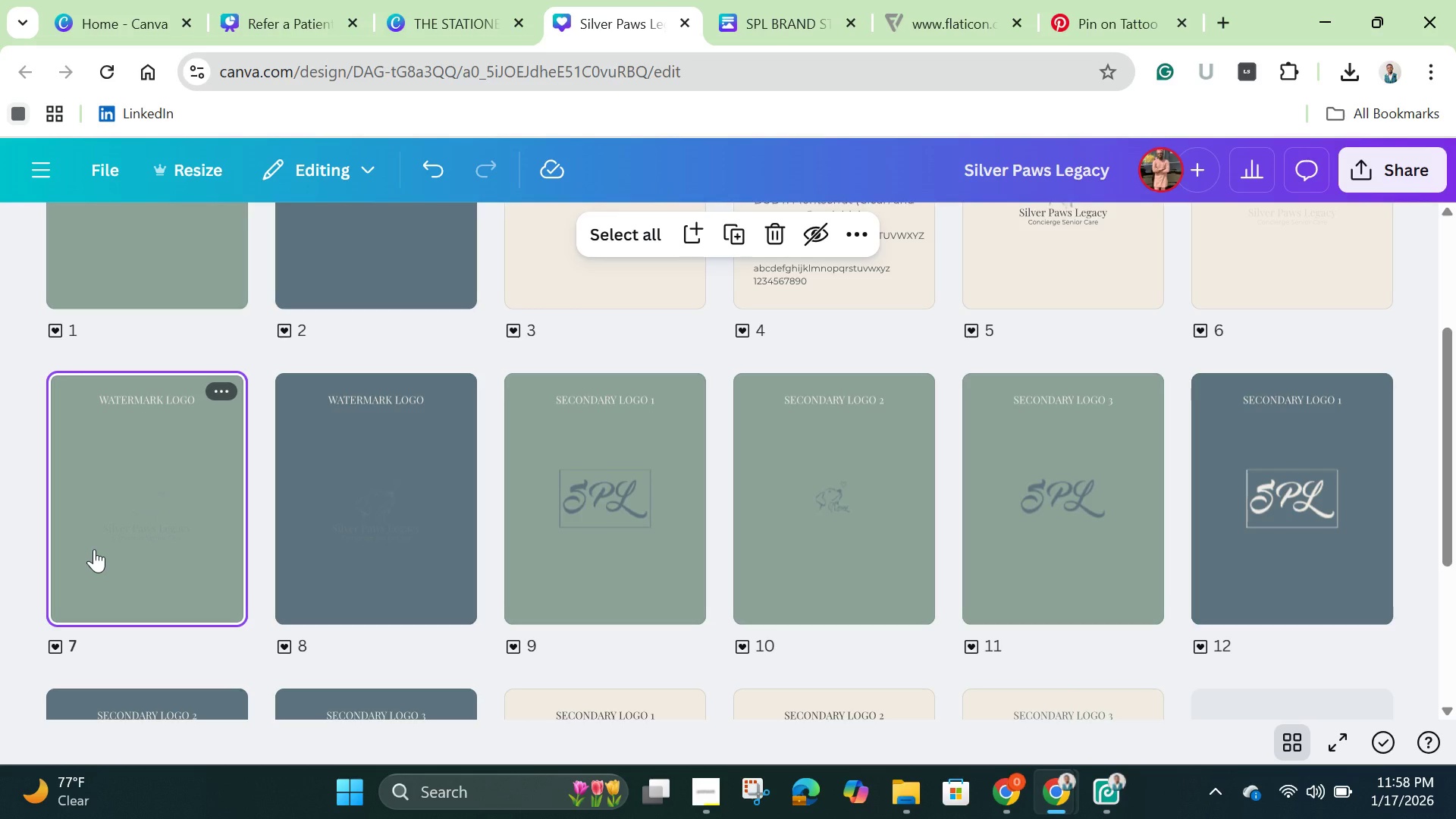 
double_click([94, 549])
 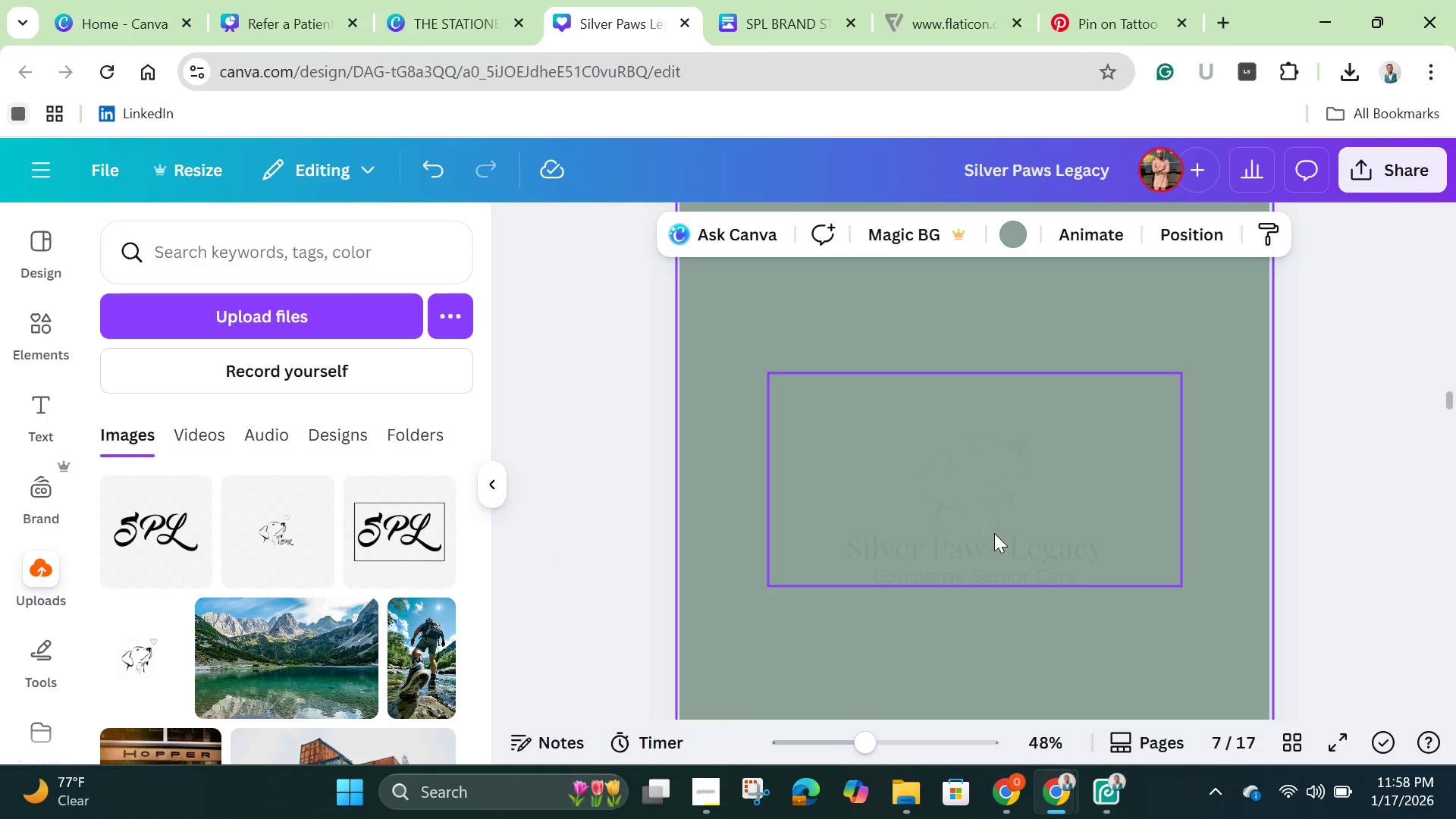 
left_click([993, 536])
 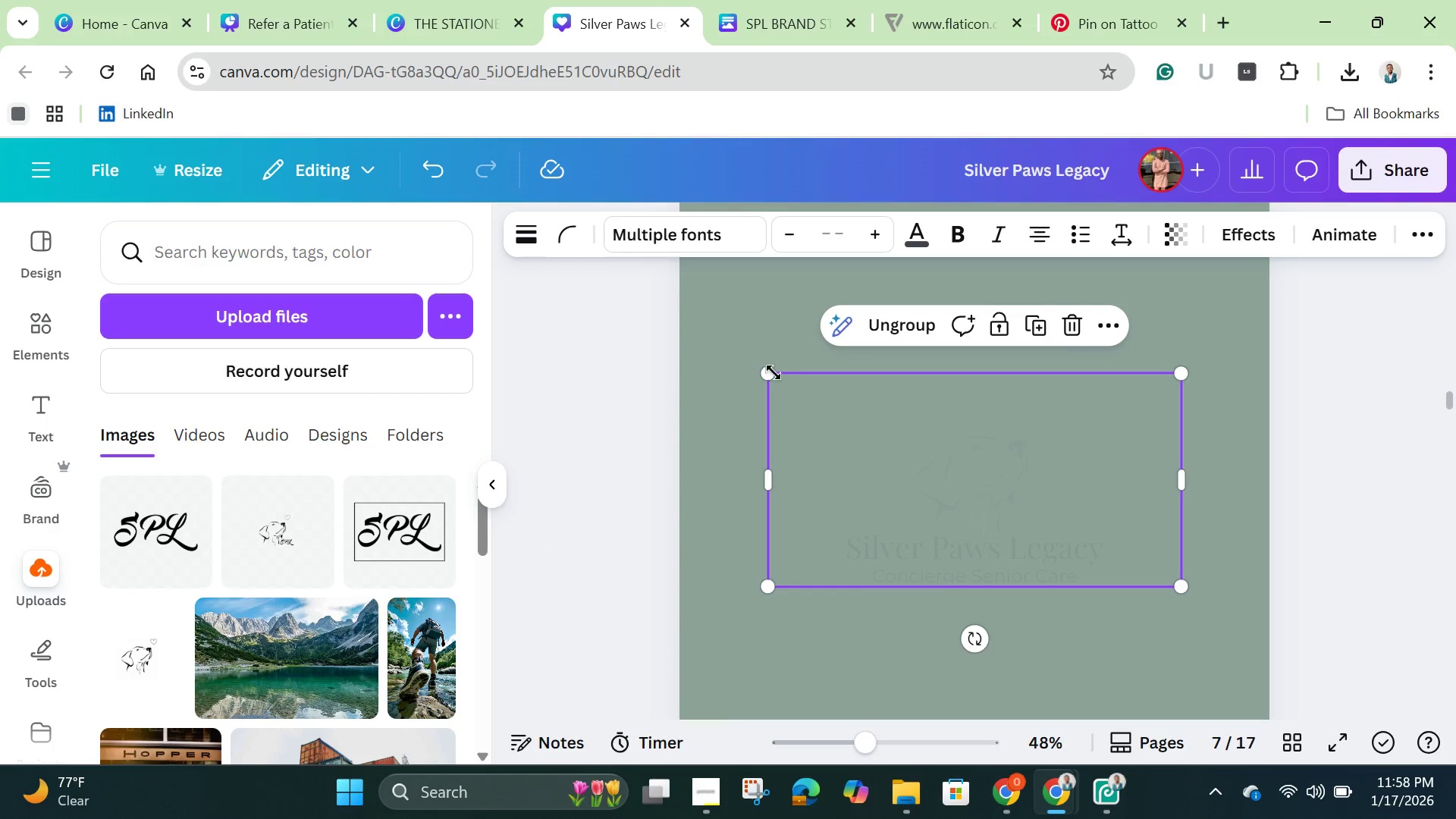 
left_click([767, 366])
 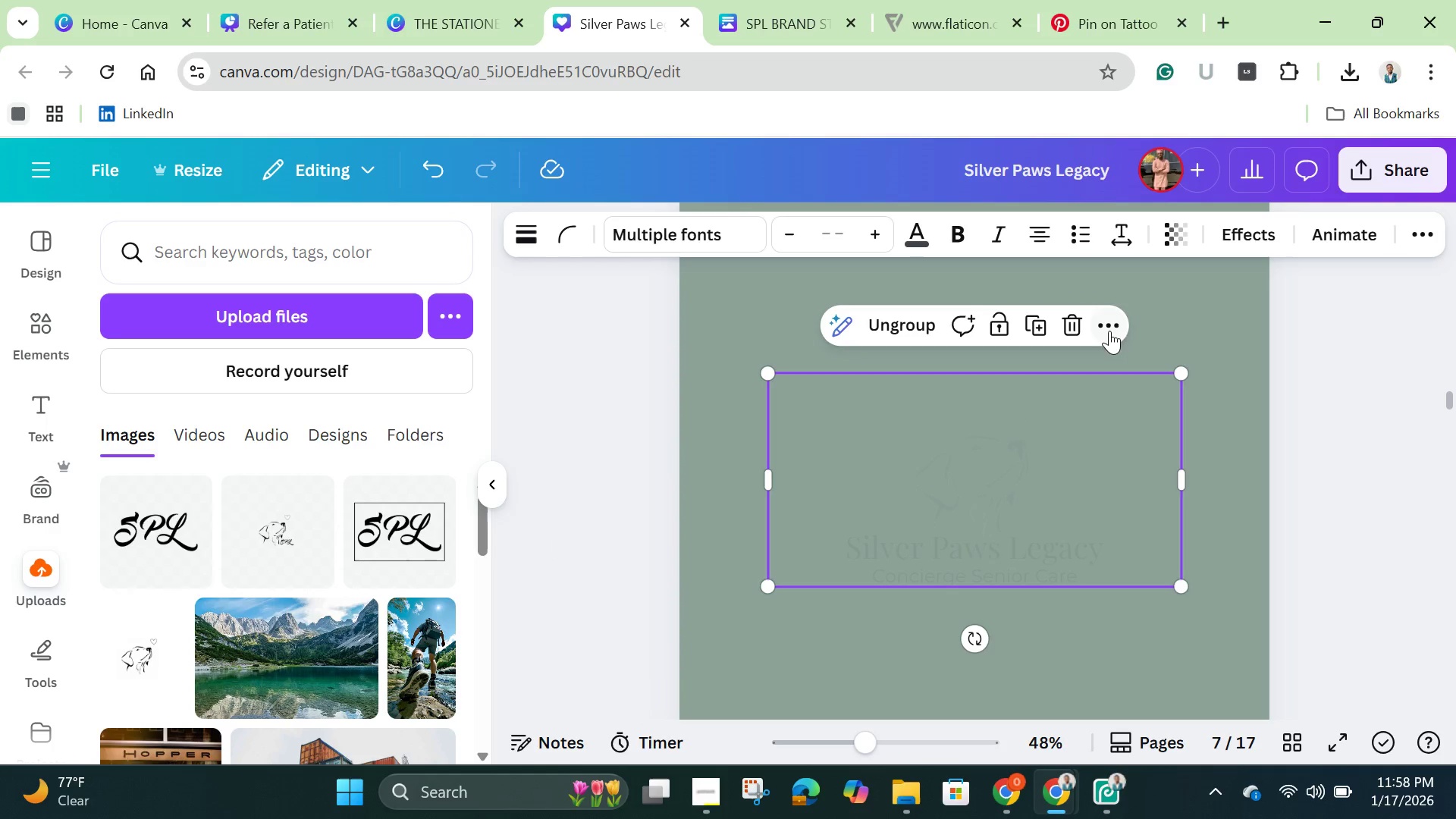 
left_click([1106, 326])
 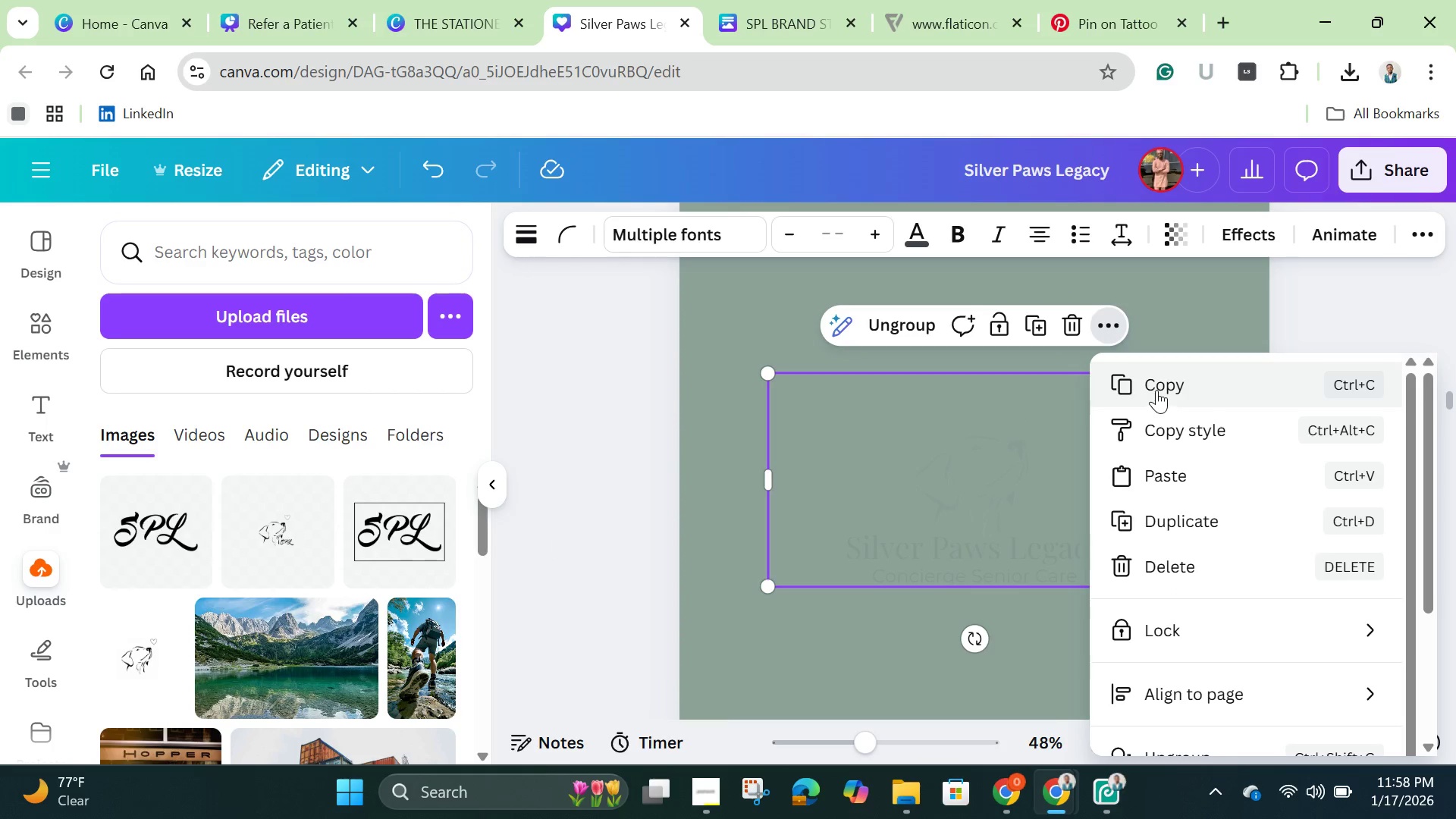 
left_click([1156, 390])
 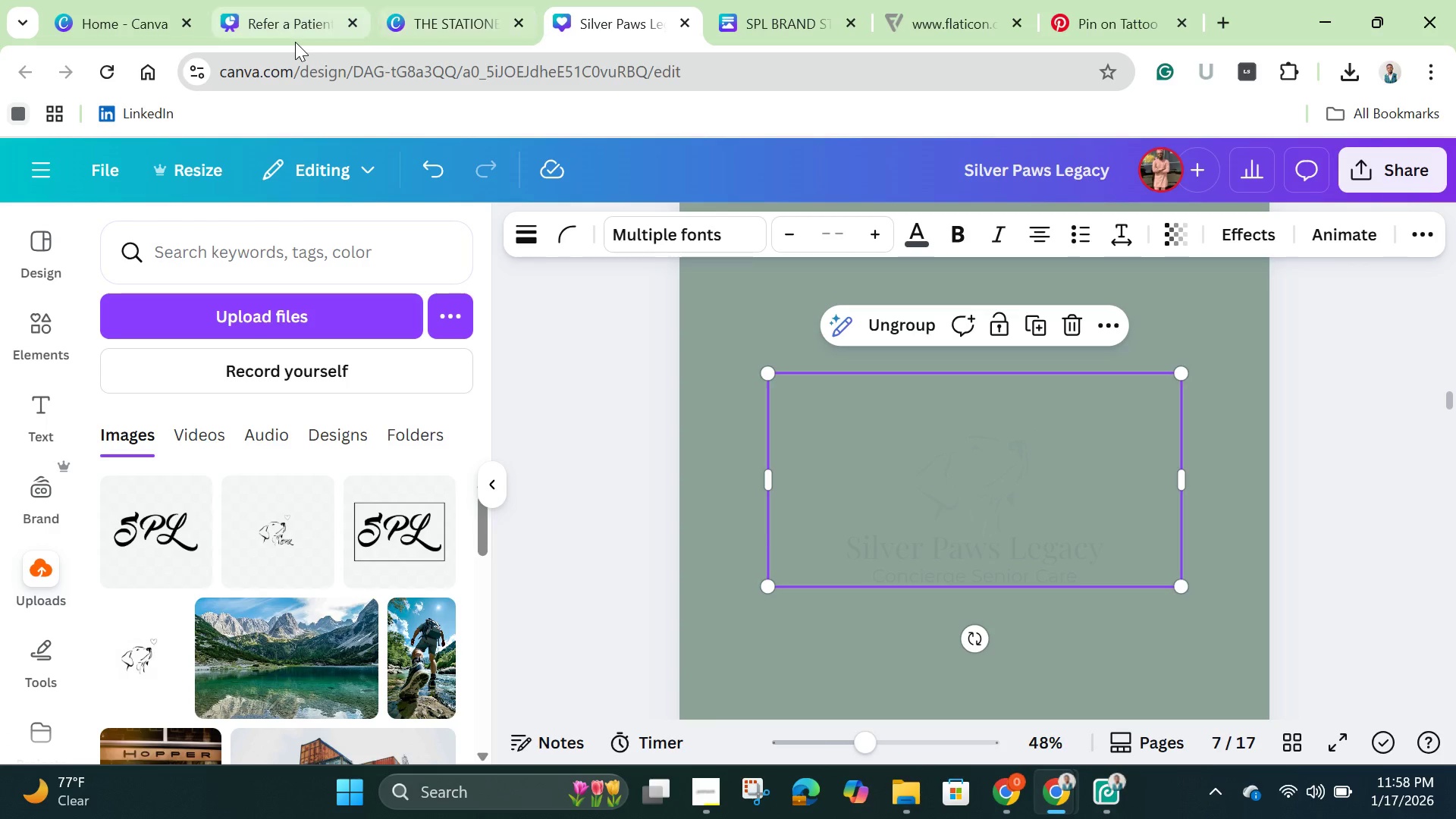 
left_click([284, 23])
 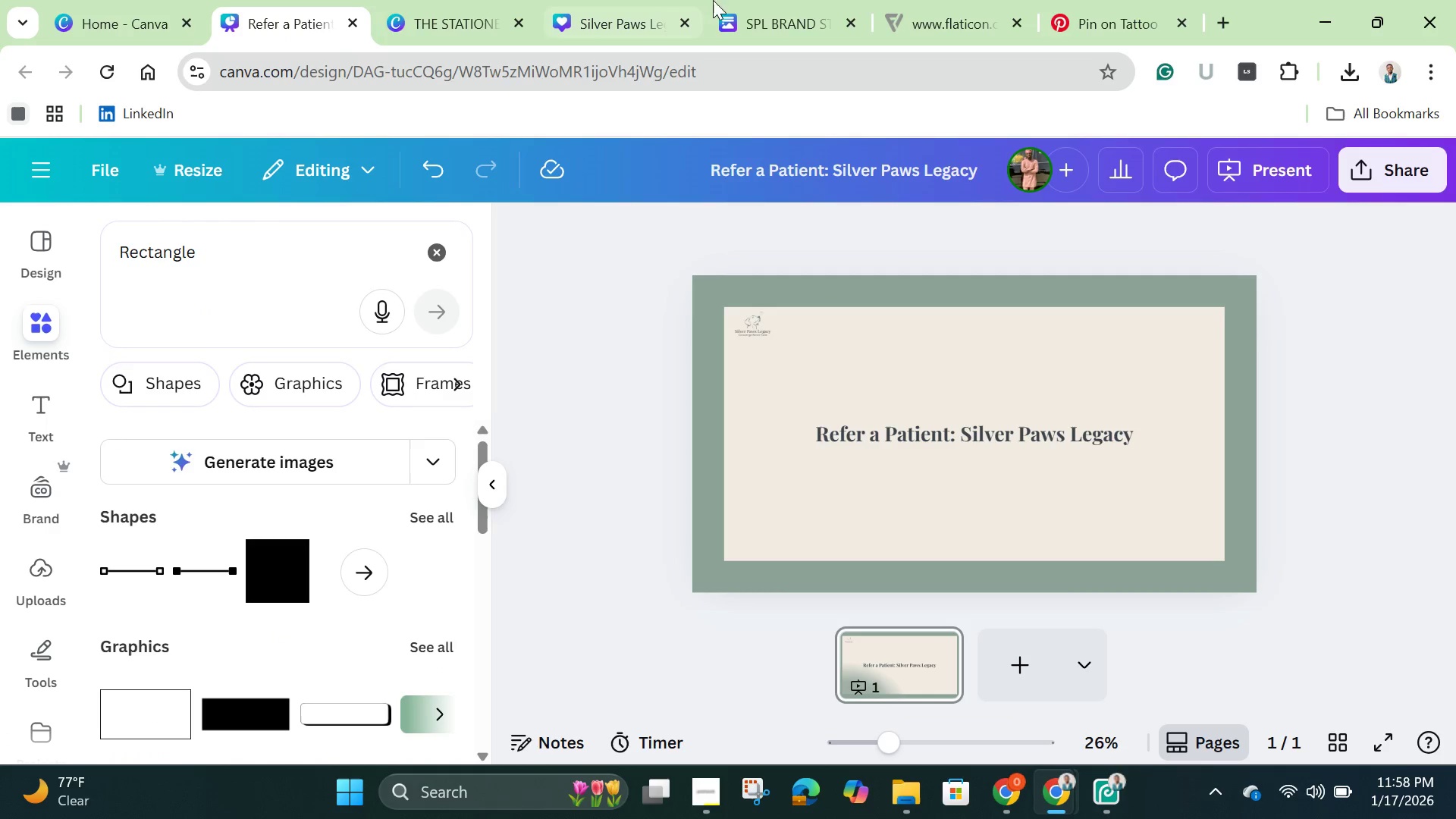 
left_click([620, 29])
 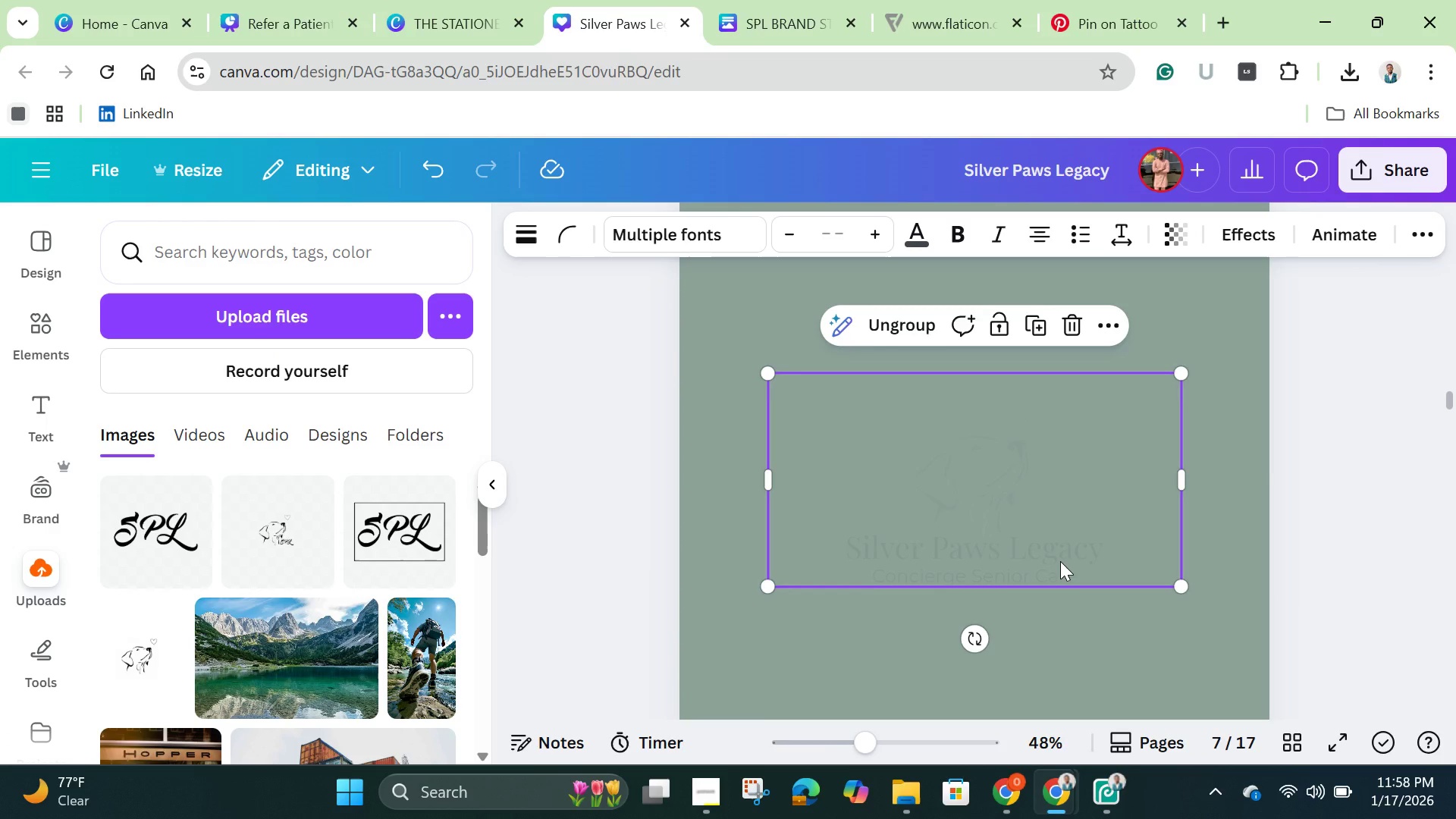 
scroll: coordinate [1068, 548], scroll_direction: up, amount: 4.0
 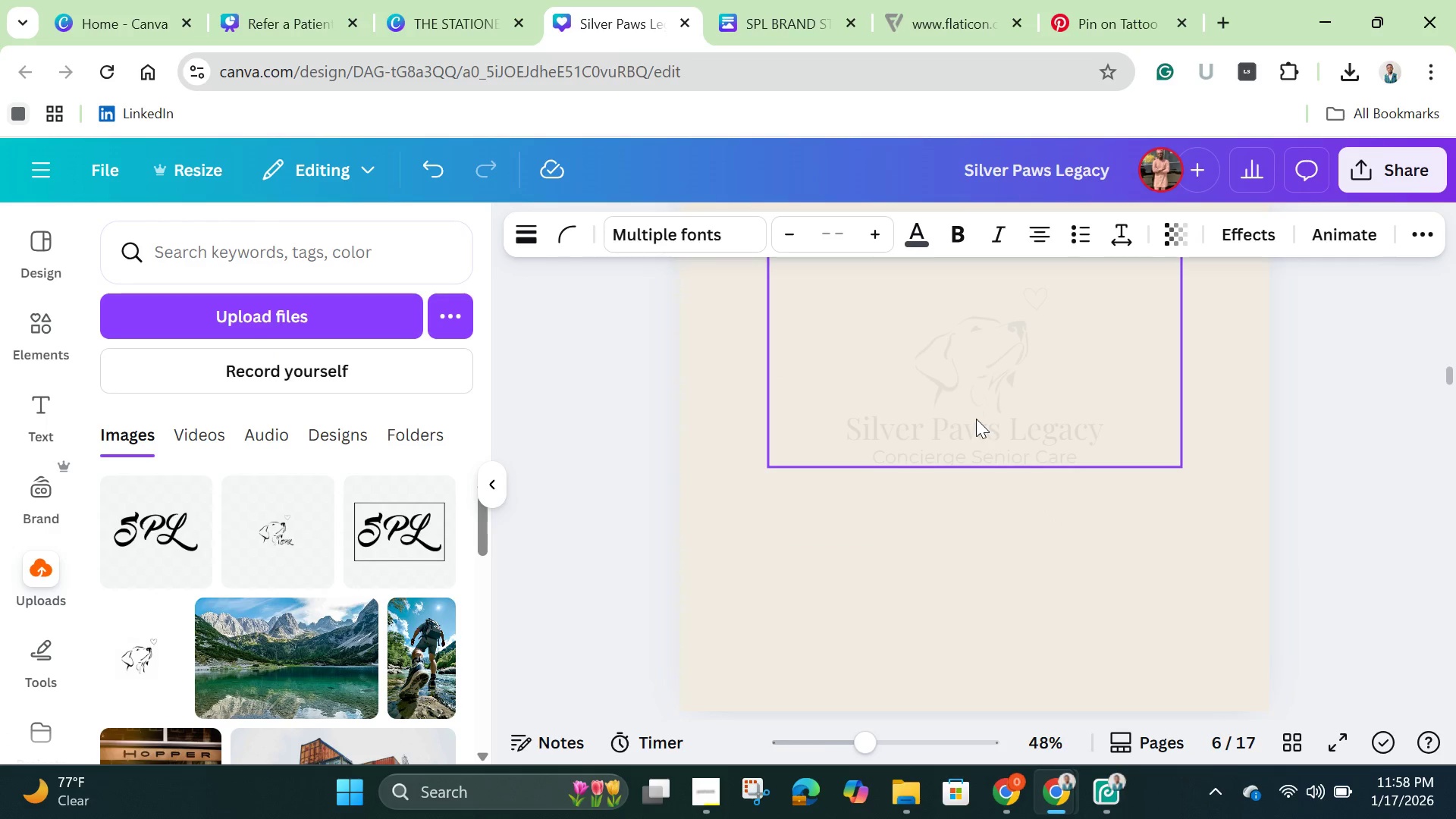 
left_click([976, 419])
 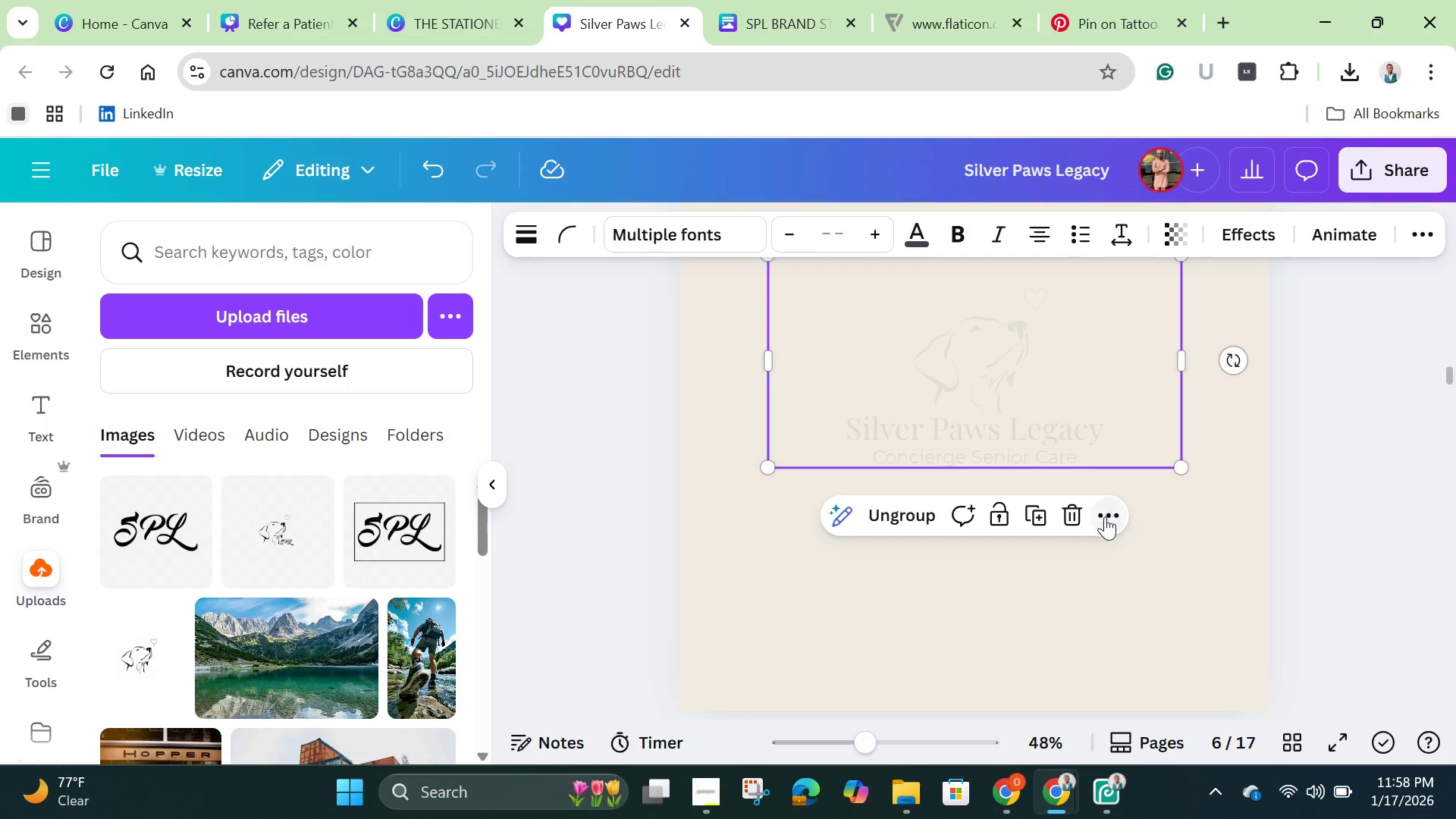 
left_click([1101, 519])
 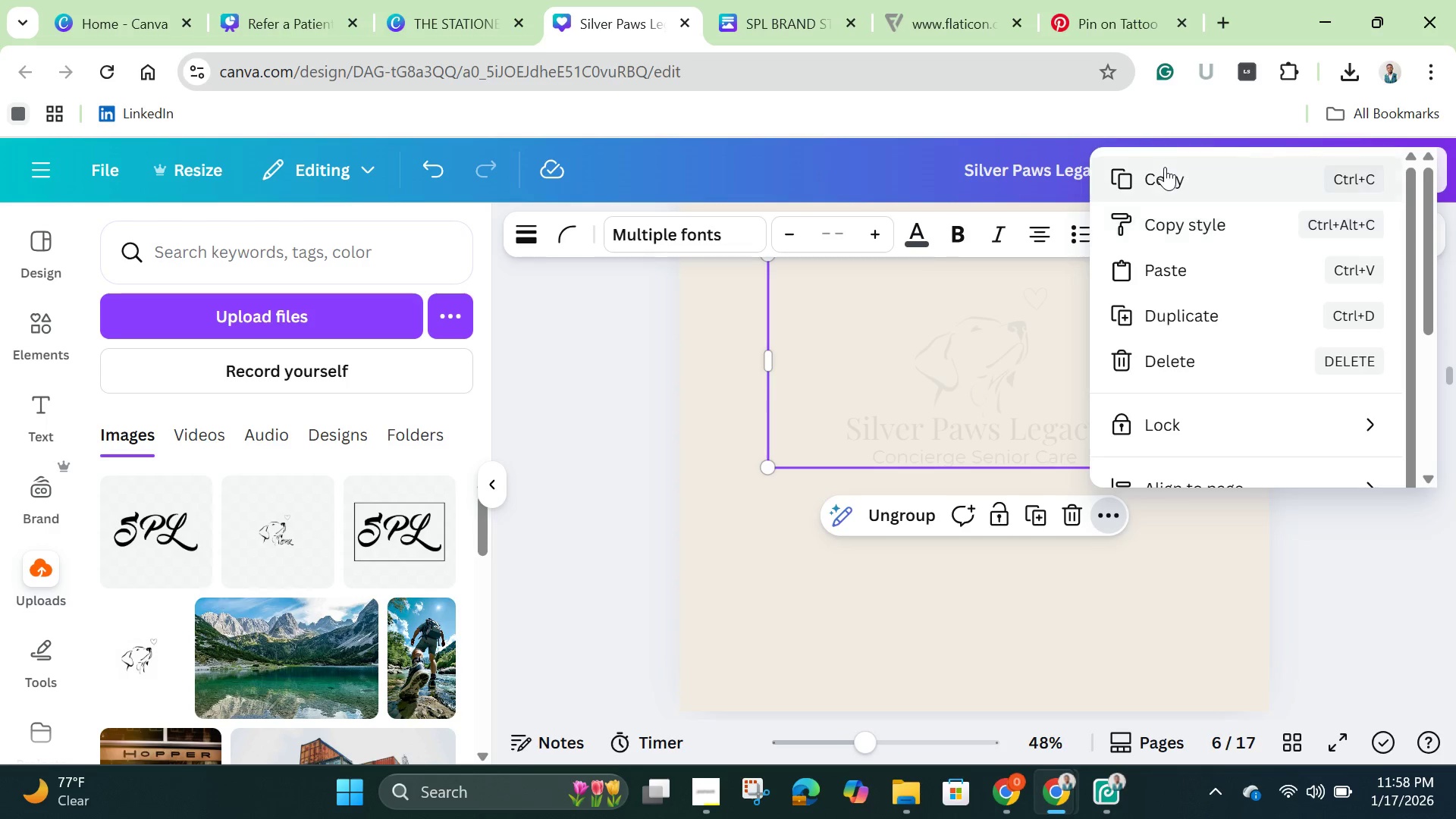 
left_click([1165, 167])
 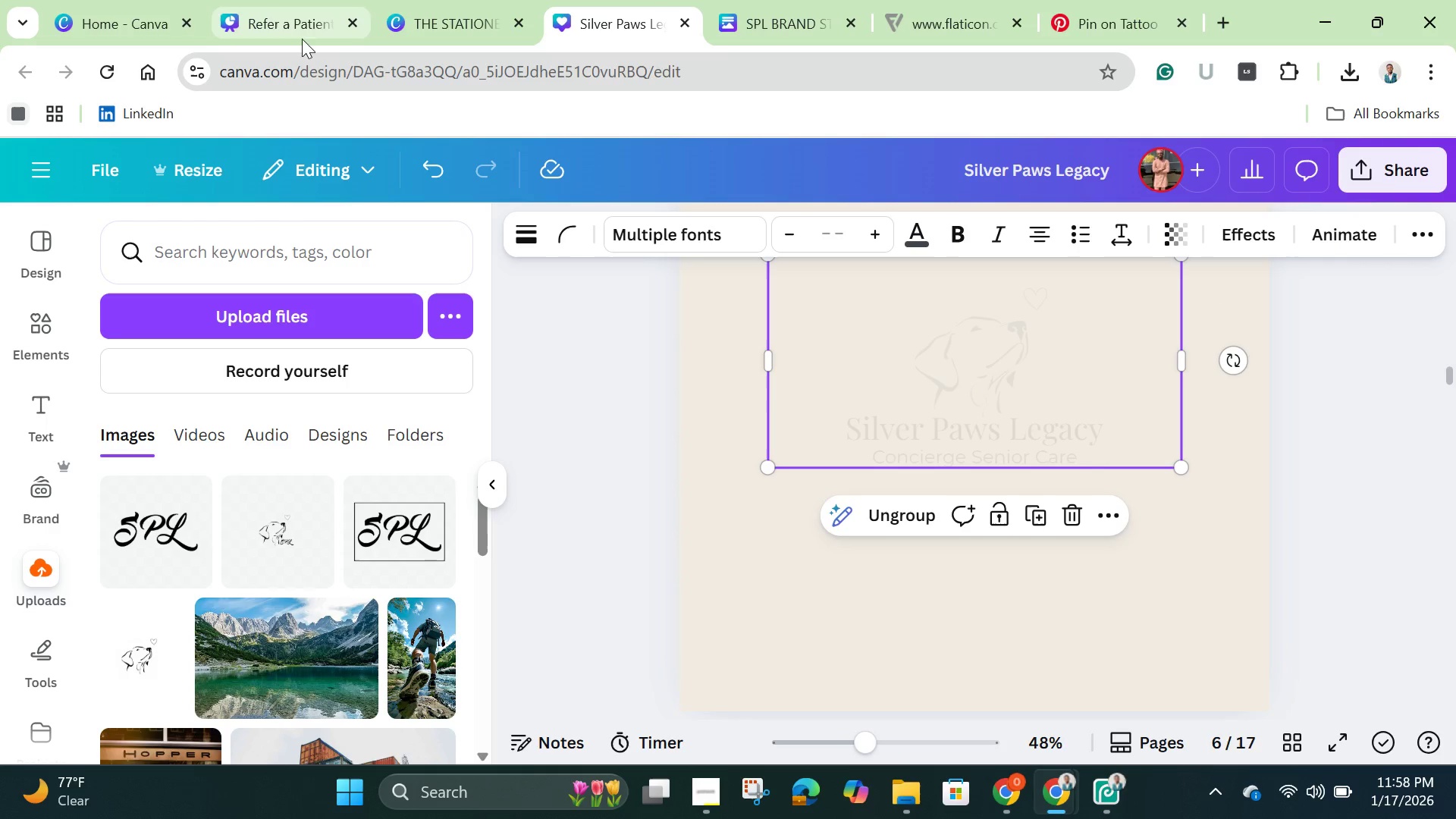 
left_click([287, 31])
 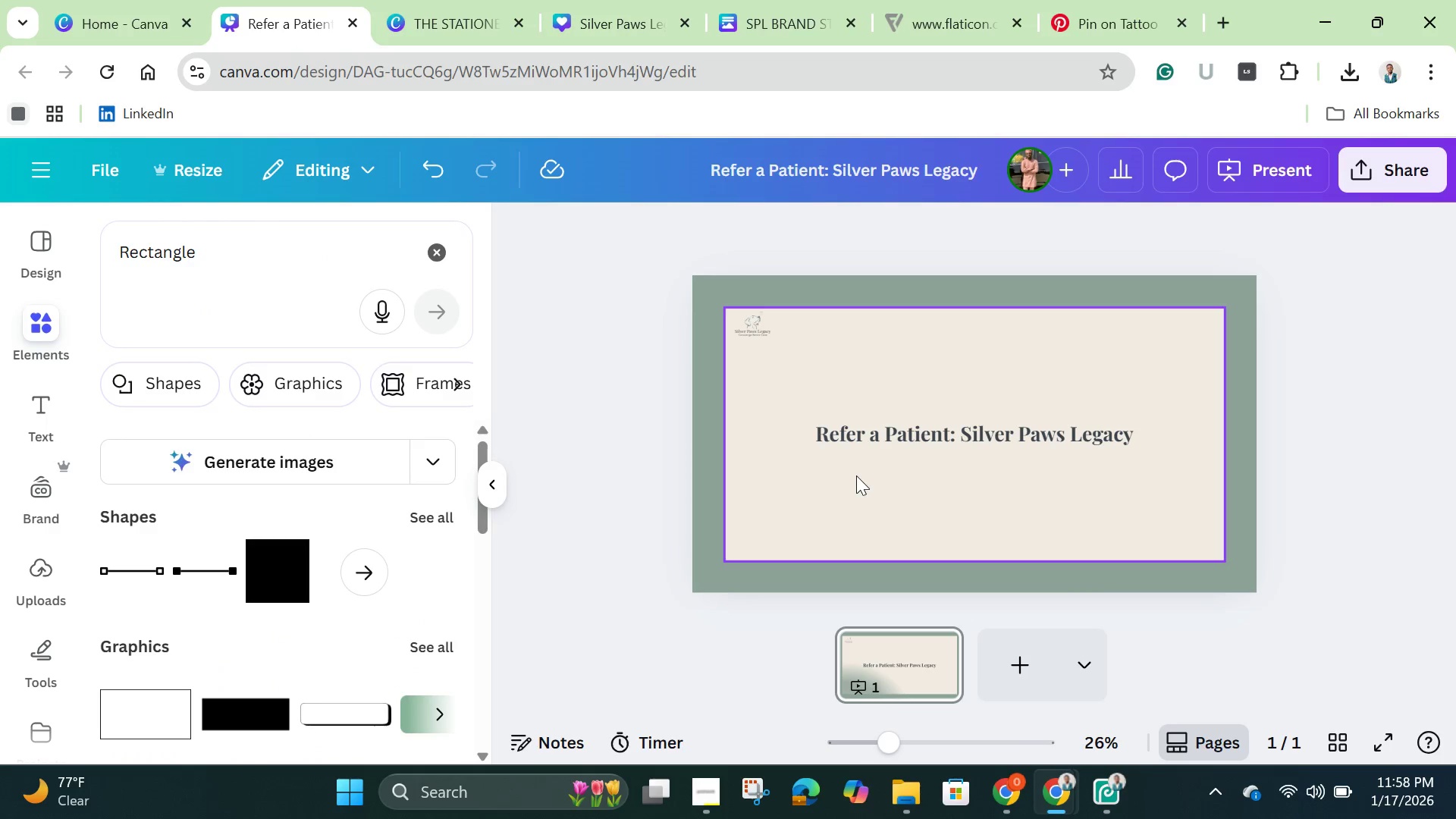 
left_click([856, 475])
 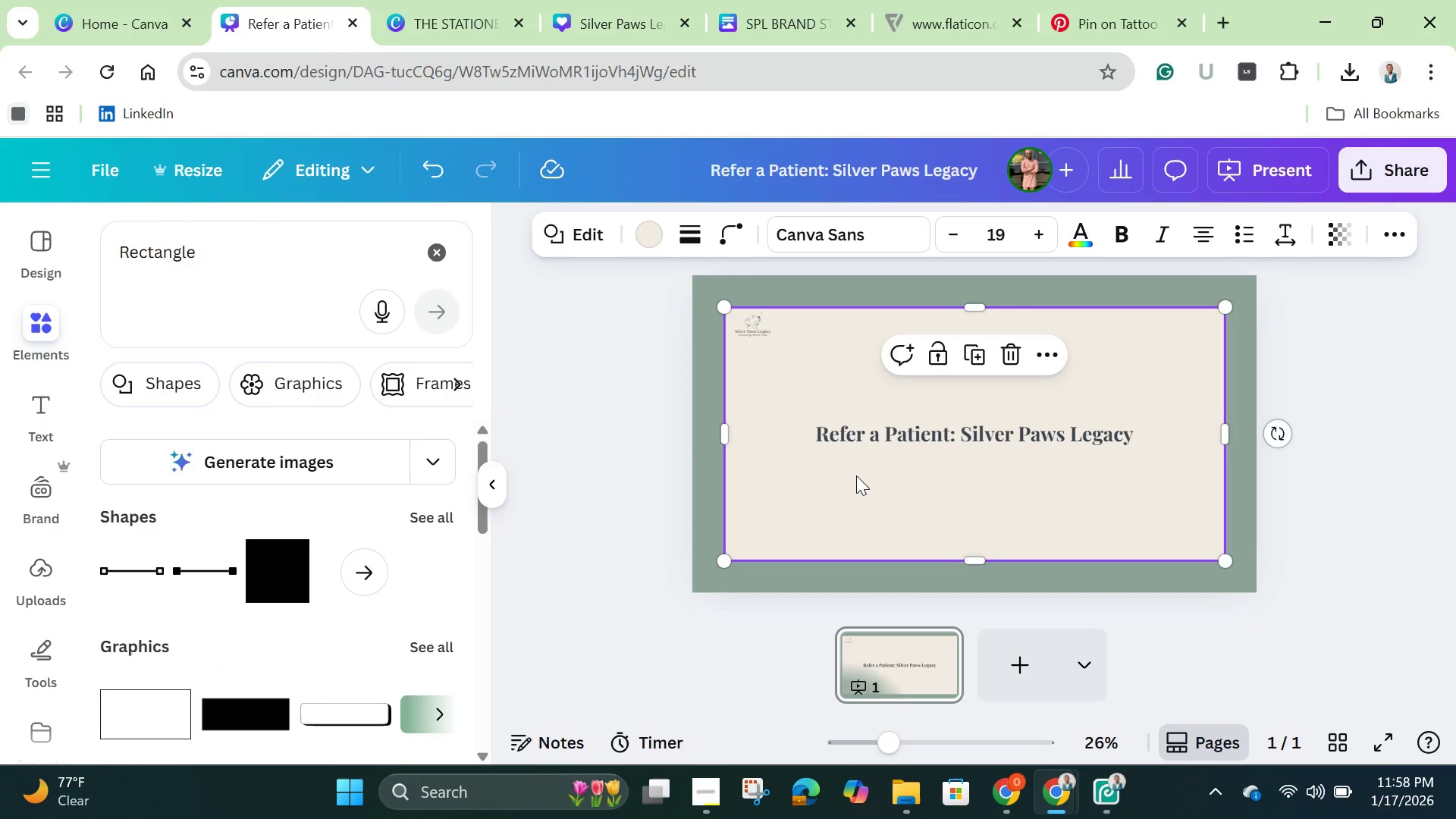 
hold_key(key=ControlLeft, duration=1.5)
 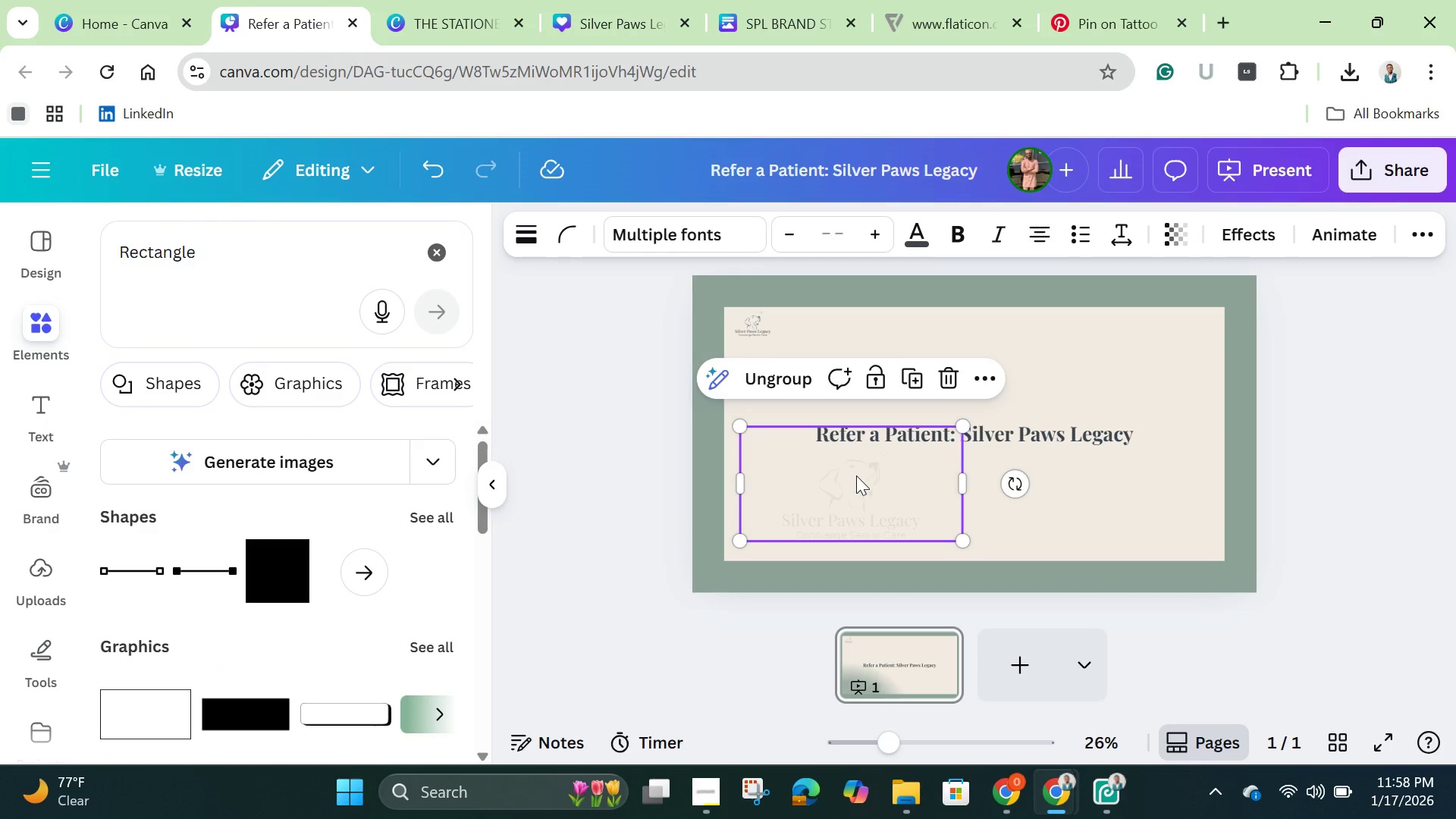 
hold_key(key=V, duration=0.31)
 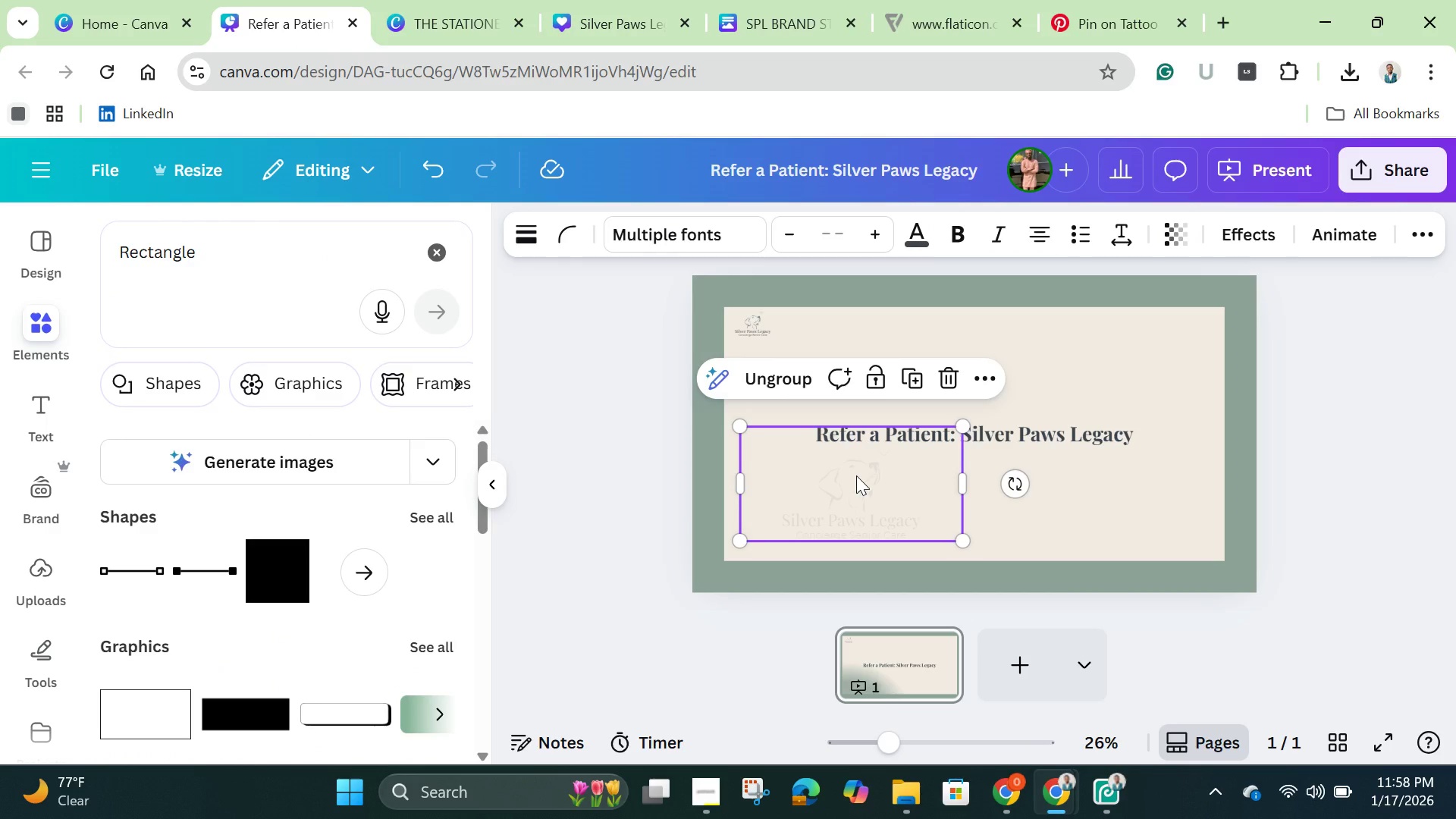 
left_click_drag(start_coordinate=[856, 475], to_coordinate=[977, 425])
 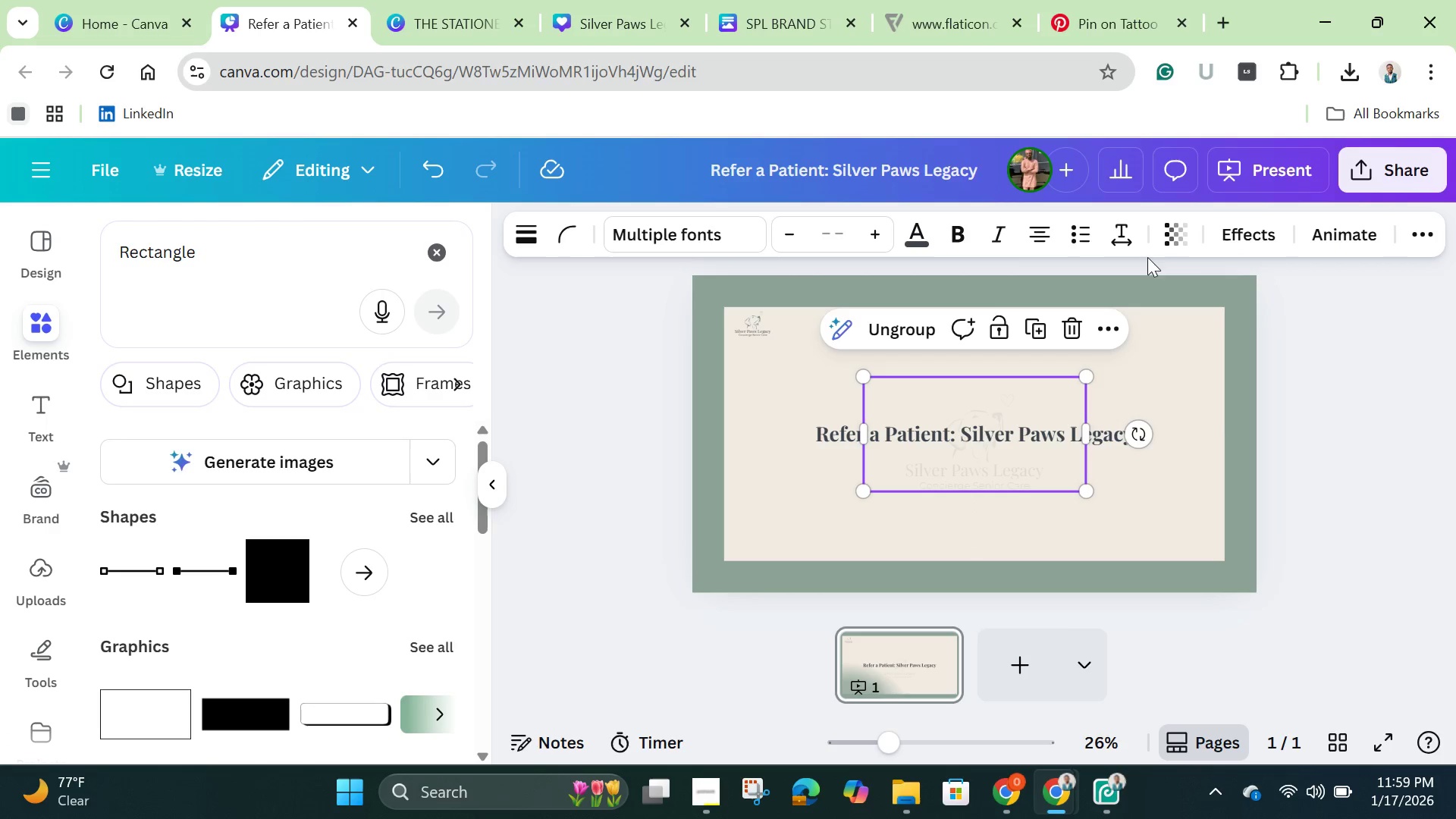 
left_click([1169, 237])
 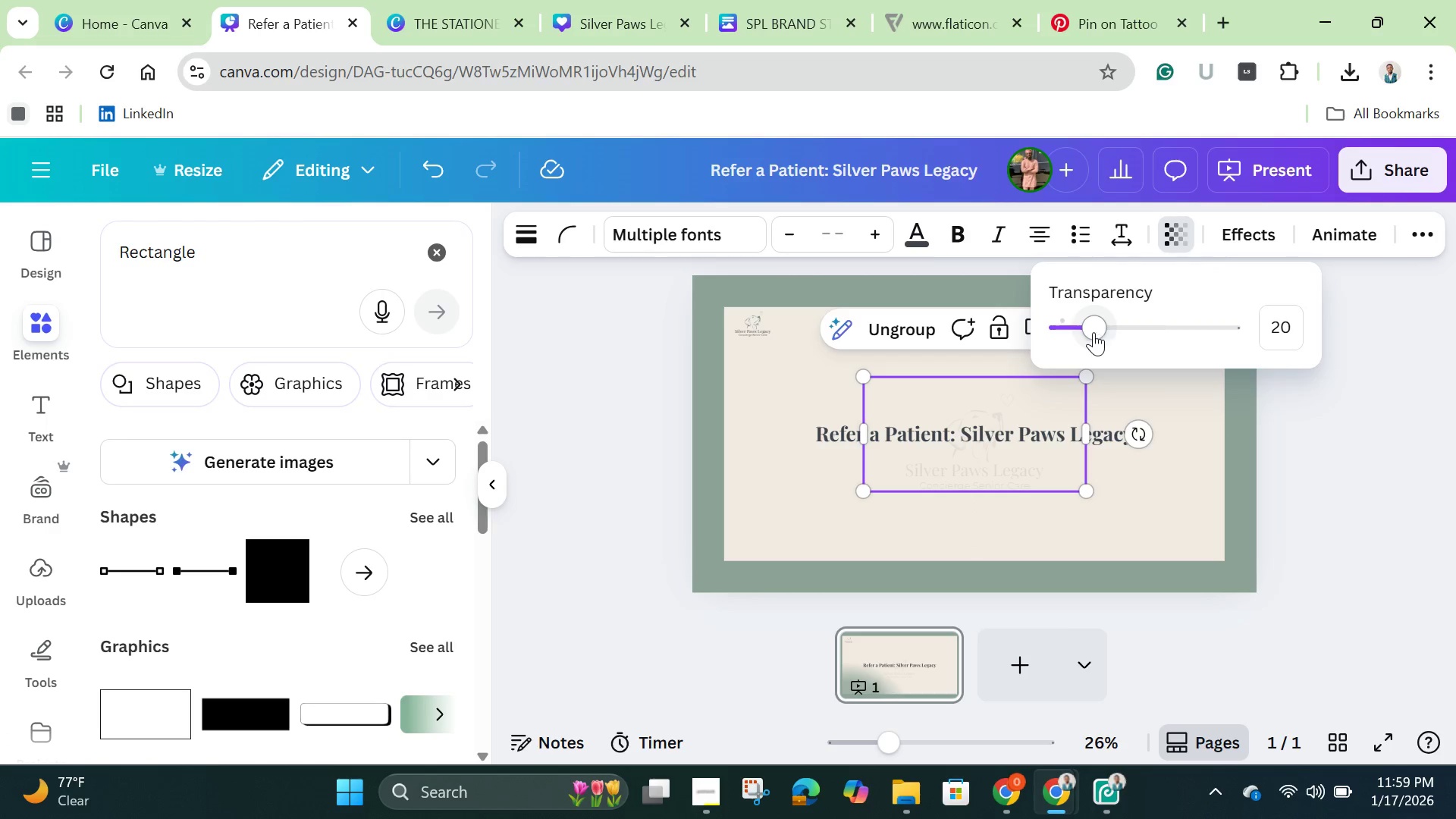 
left_click_drag(start_coordinate=[1089, 329], to_coordinate=[1073, 334])
 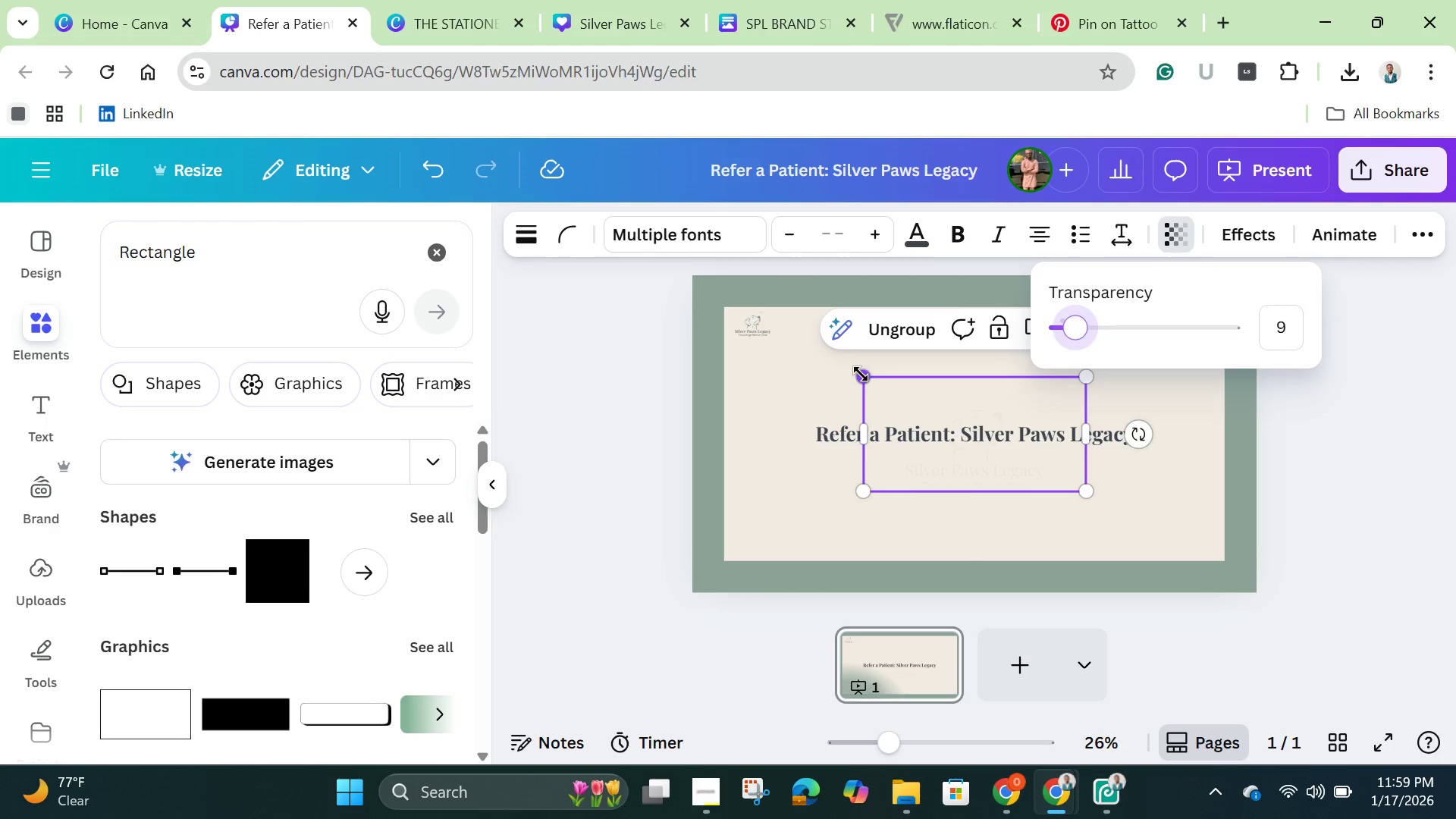 
left_click_drag(start_coordinate=[861, 374], to_coordinate=[717, 307])
 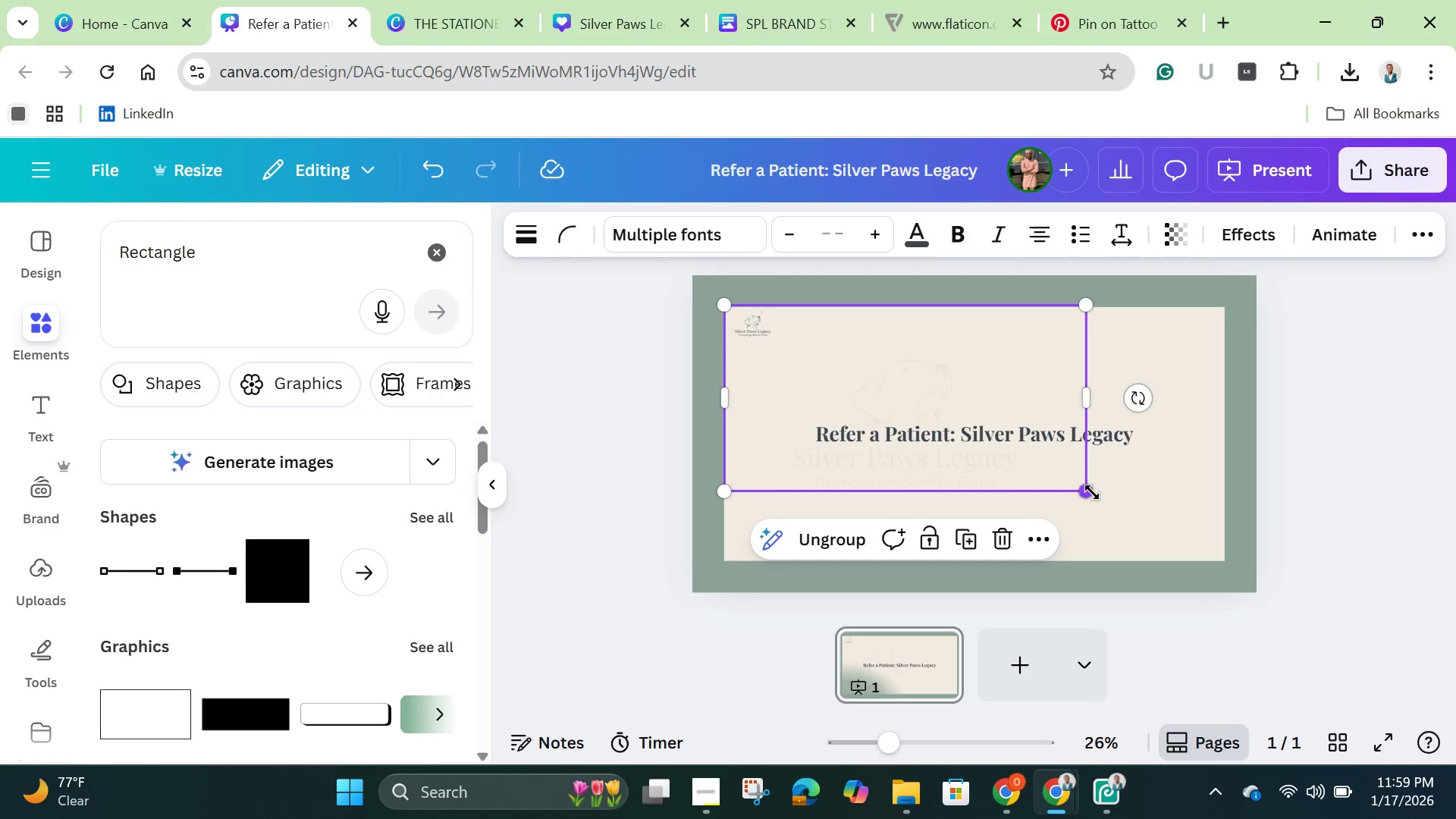 
left_click_drag(start_coordinate=[1096, 493], to_coordinate=[1150, 534])
 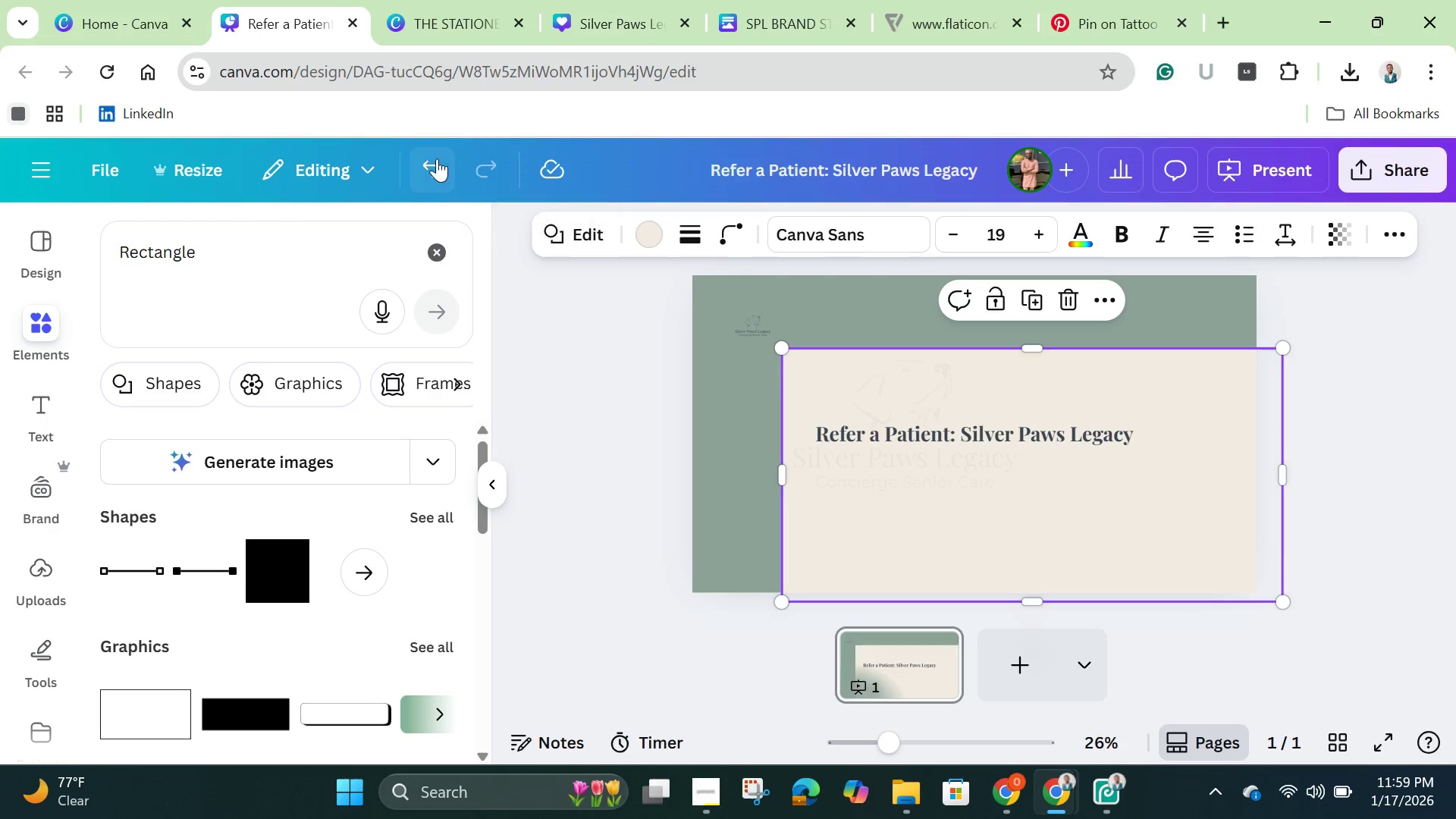 
left_click([428, 158])
 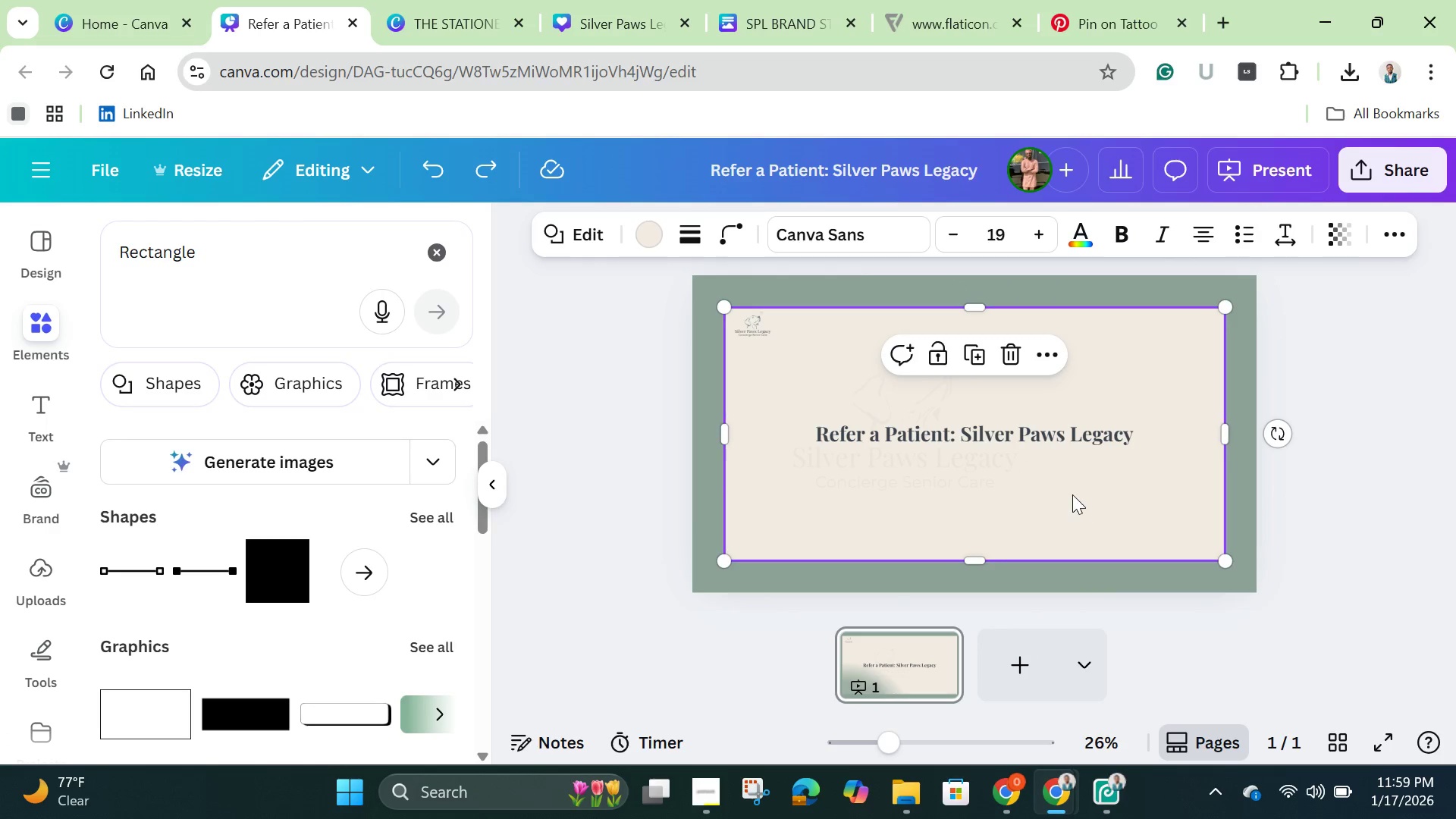 
left_click([1055, 476])
 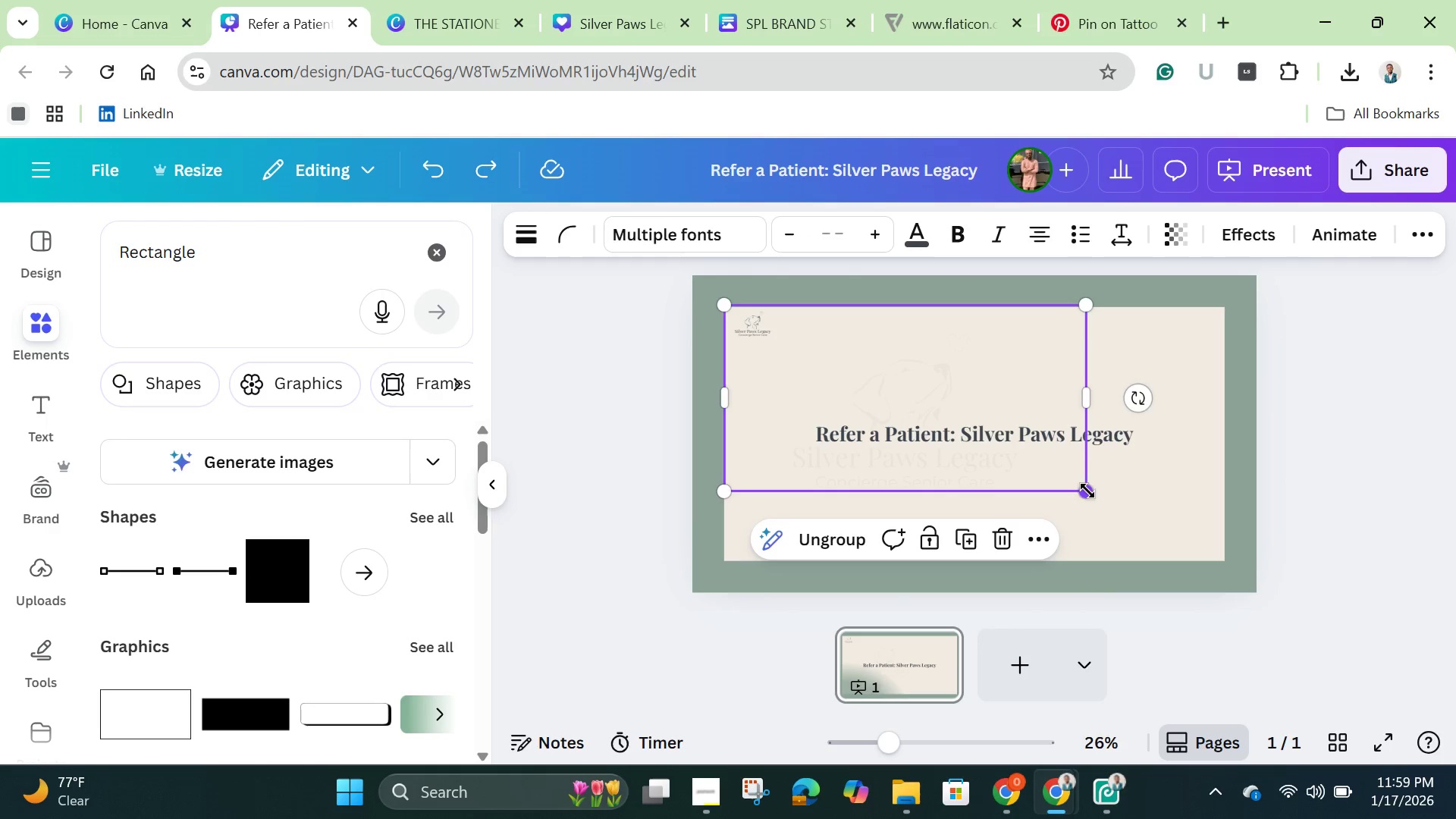 
left_click_drag(start_coordinate=[1087, 491], to_coordinate=[1220, 573])
 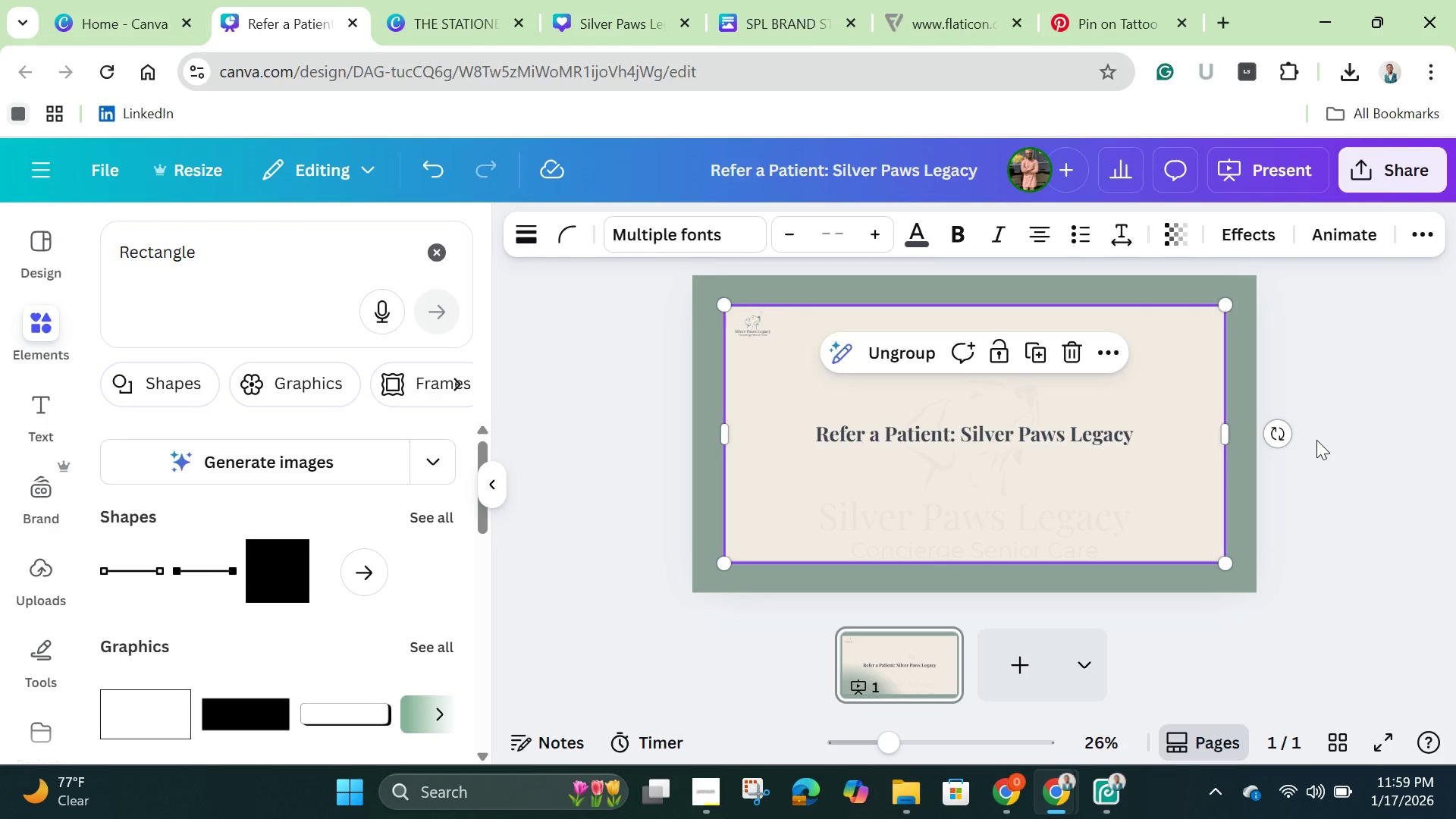 
left_click([1316, 440])
 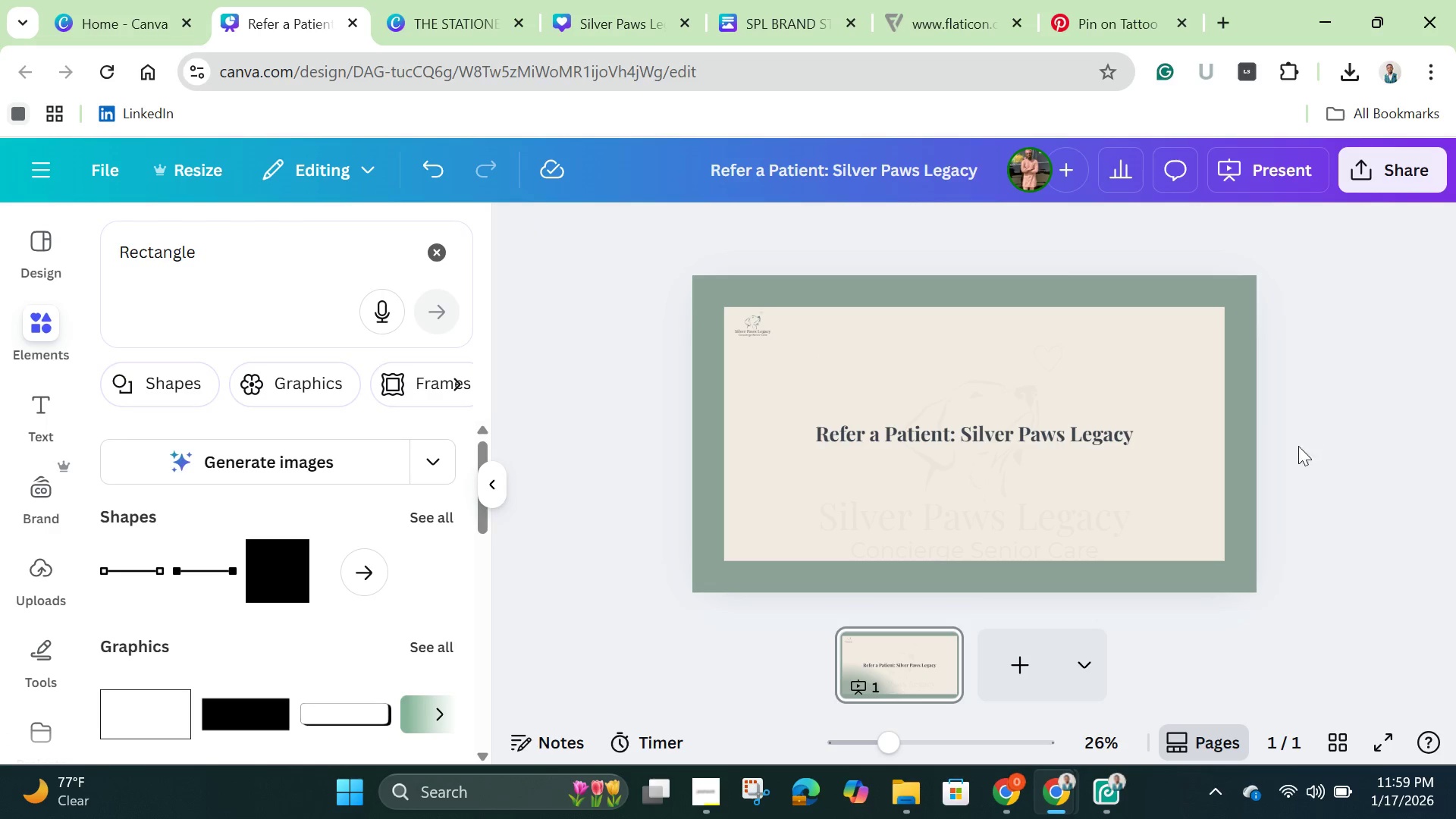 
left_click([1106, 482])
 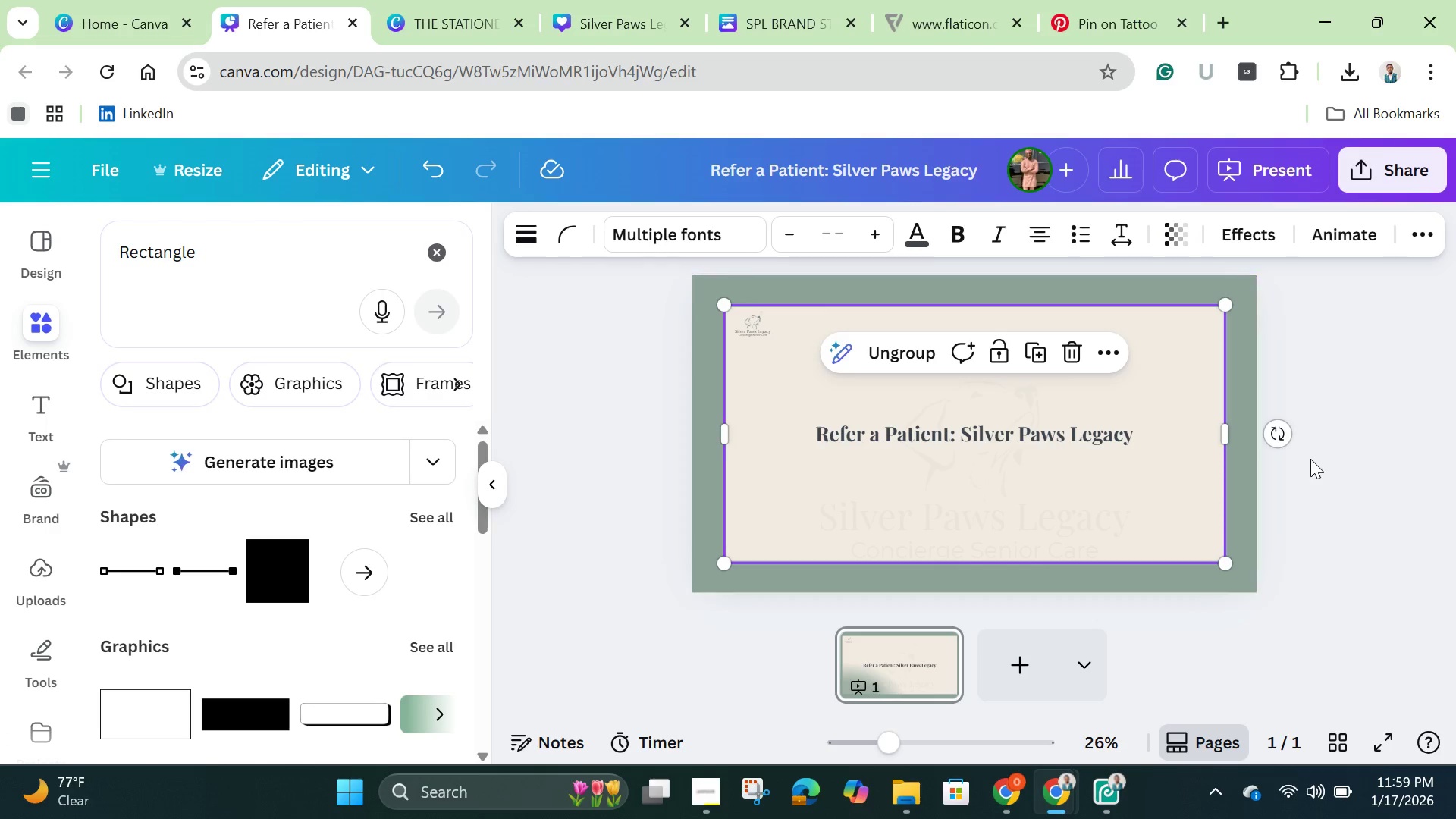 
left_click([1327, 431])
 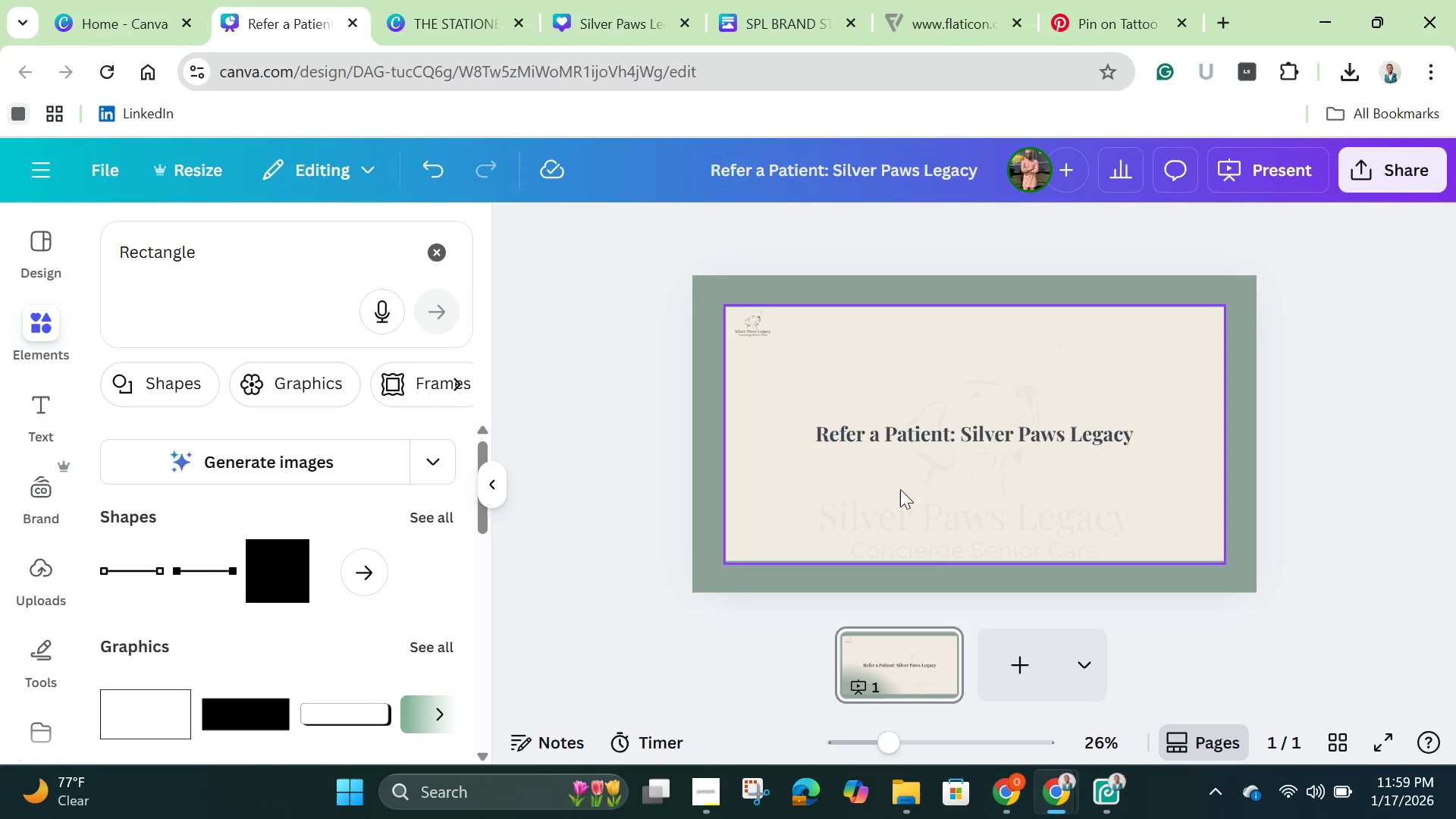 
left_click([941, 429])
 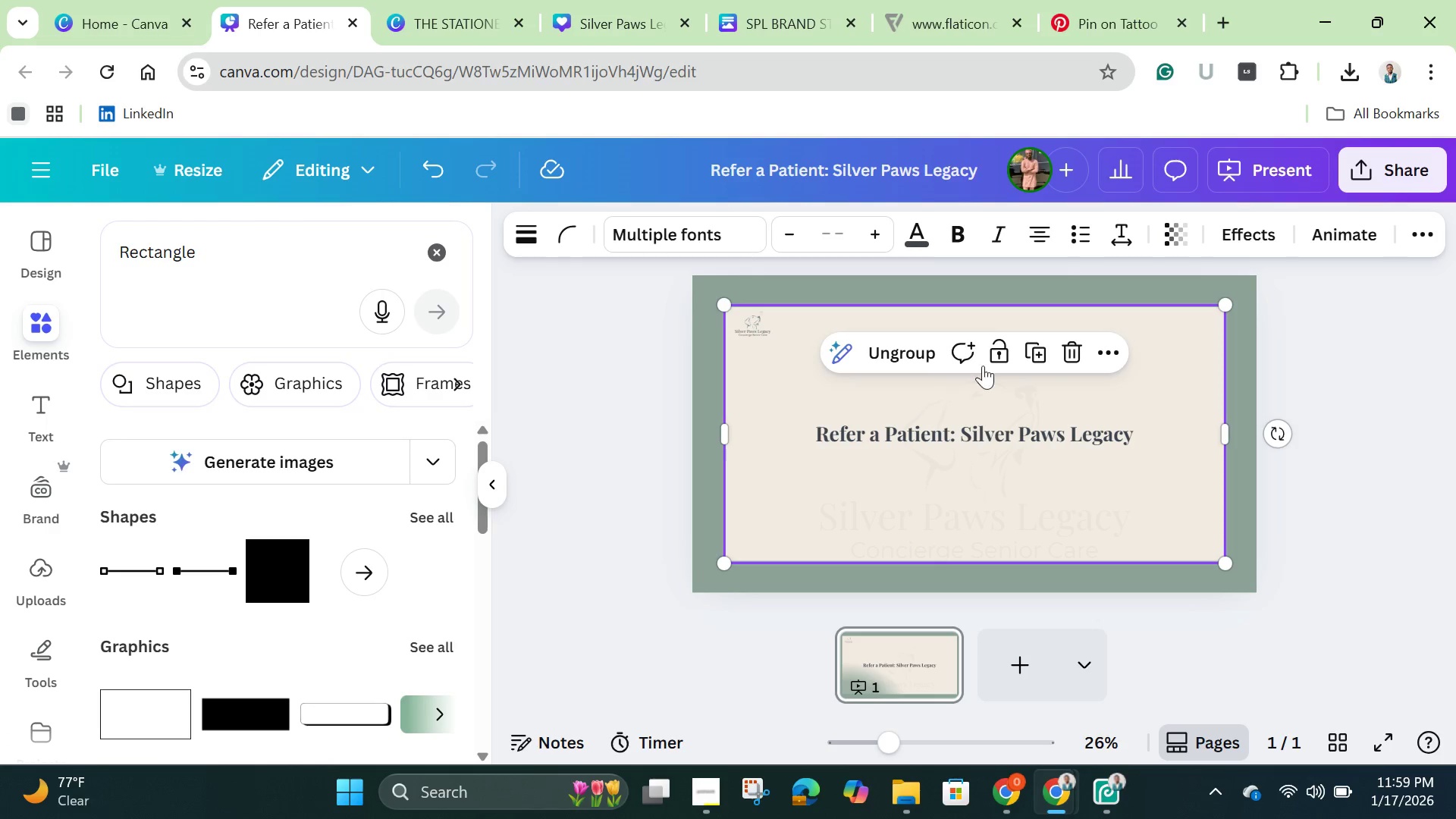 
left_click([1111, 362])
 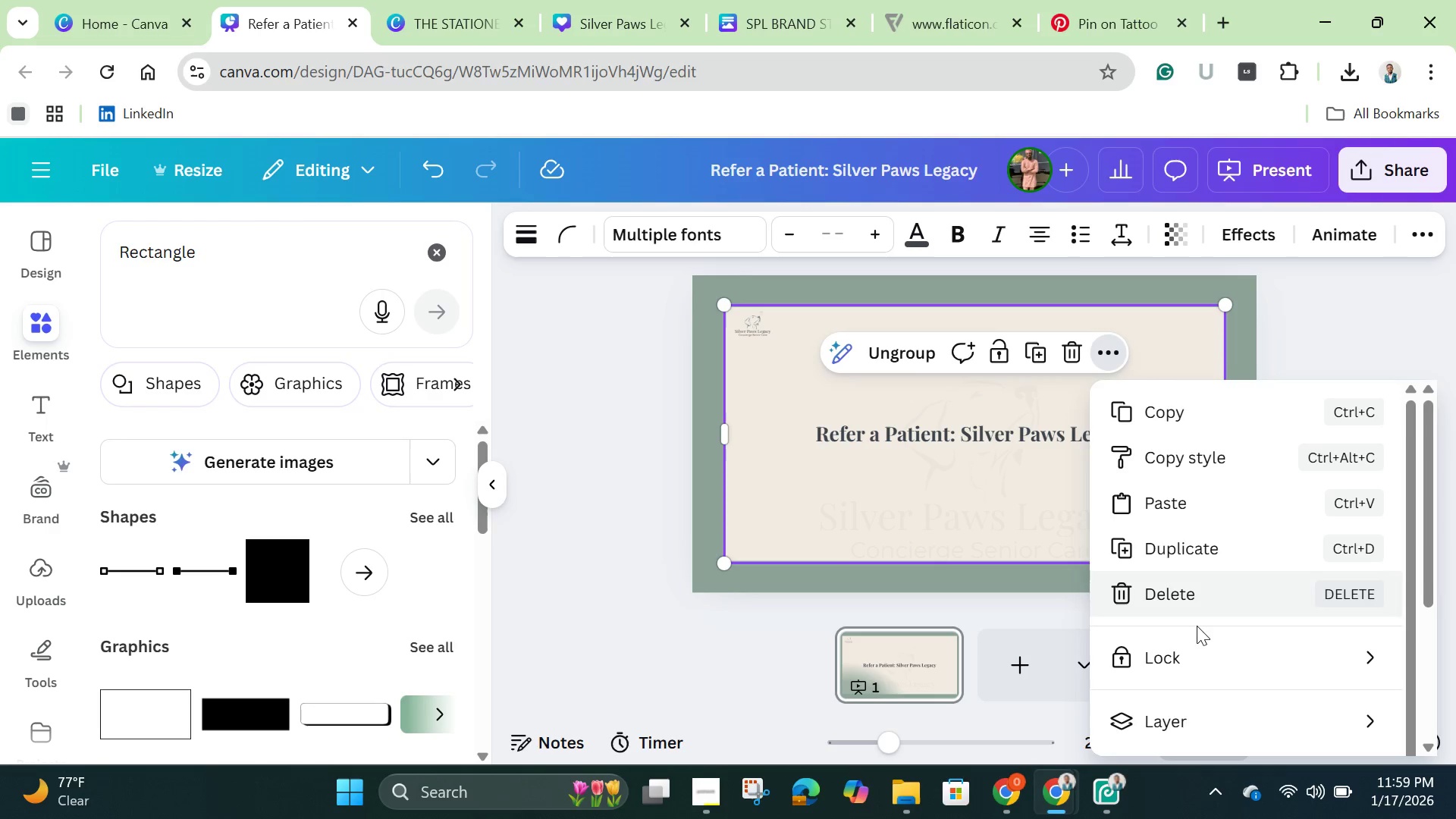 
scroll: coordinate [1197, 629], scroll_direction: down, amount: 1.0
 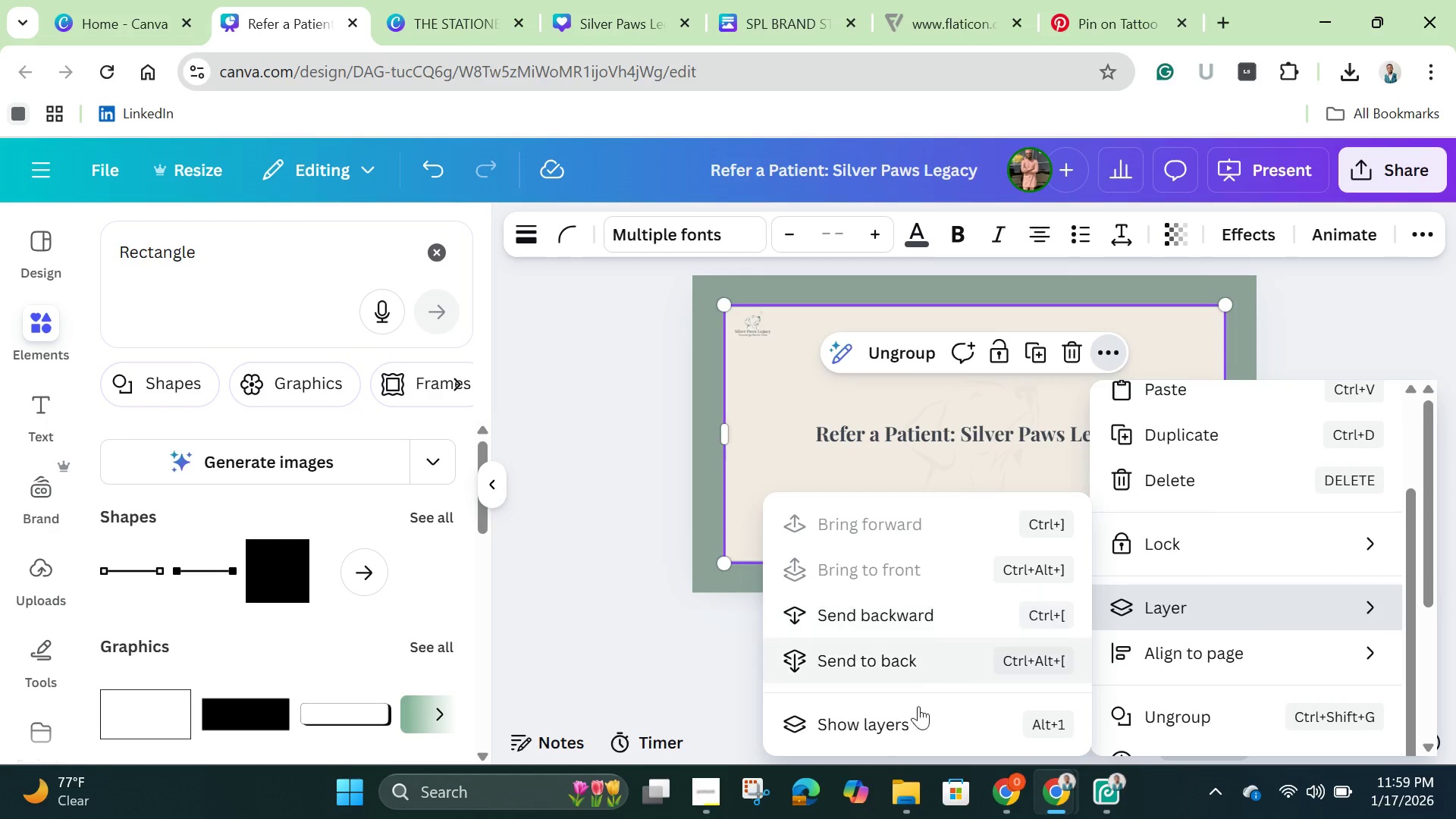 
left_click([910, 722])
 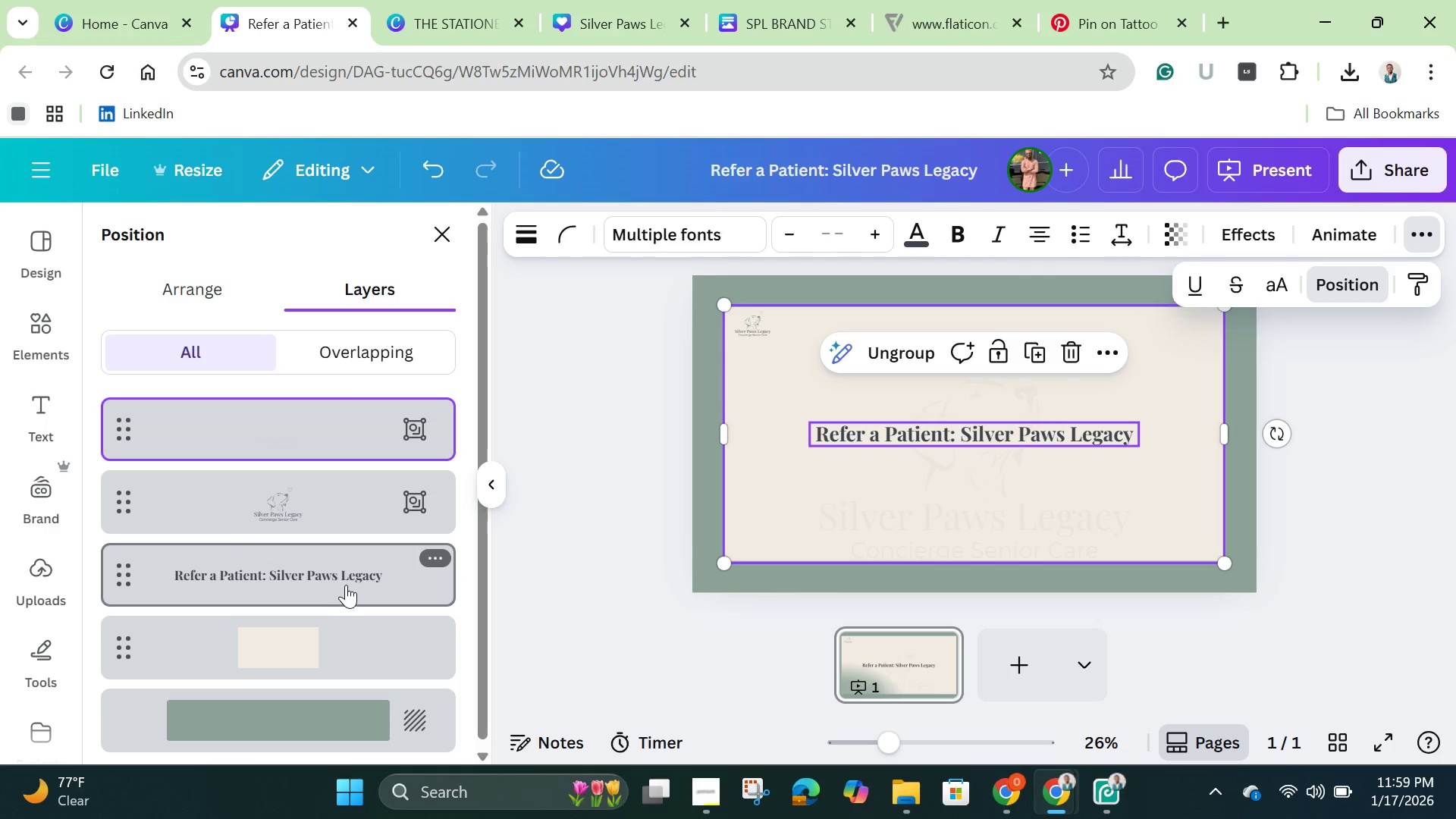 
left_click_drag(start_coordinate=[341, 582], to_coordinate=[341, 500])
 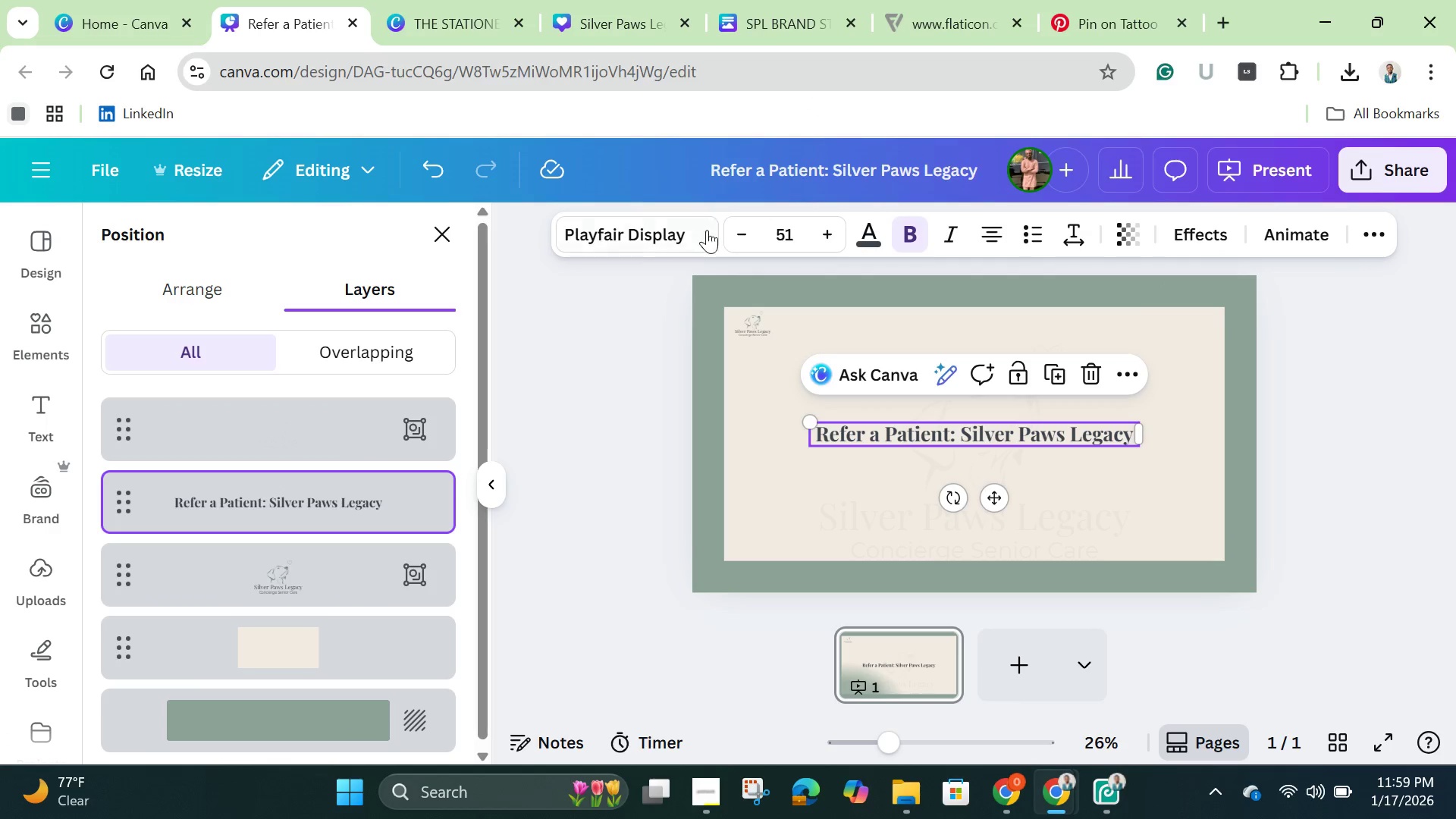 
left_click([679, 234])
 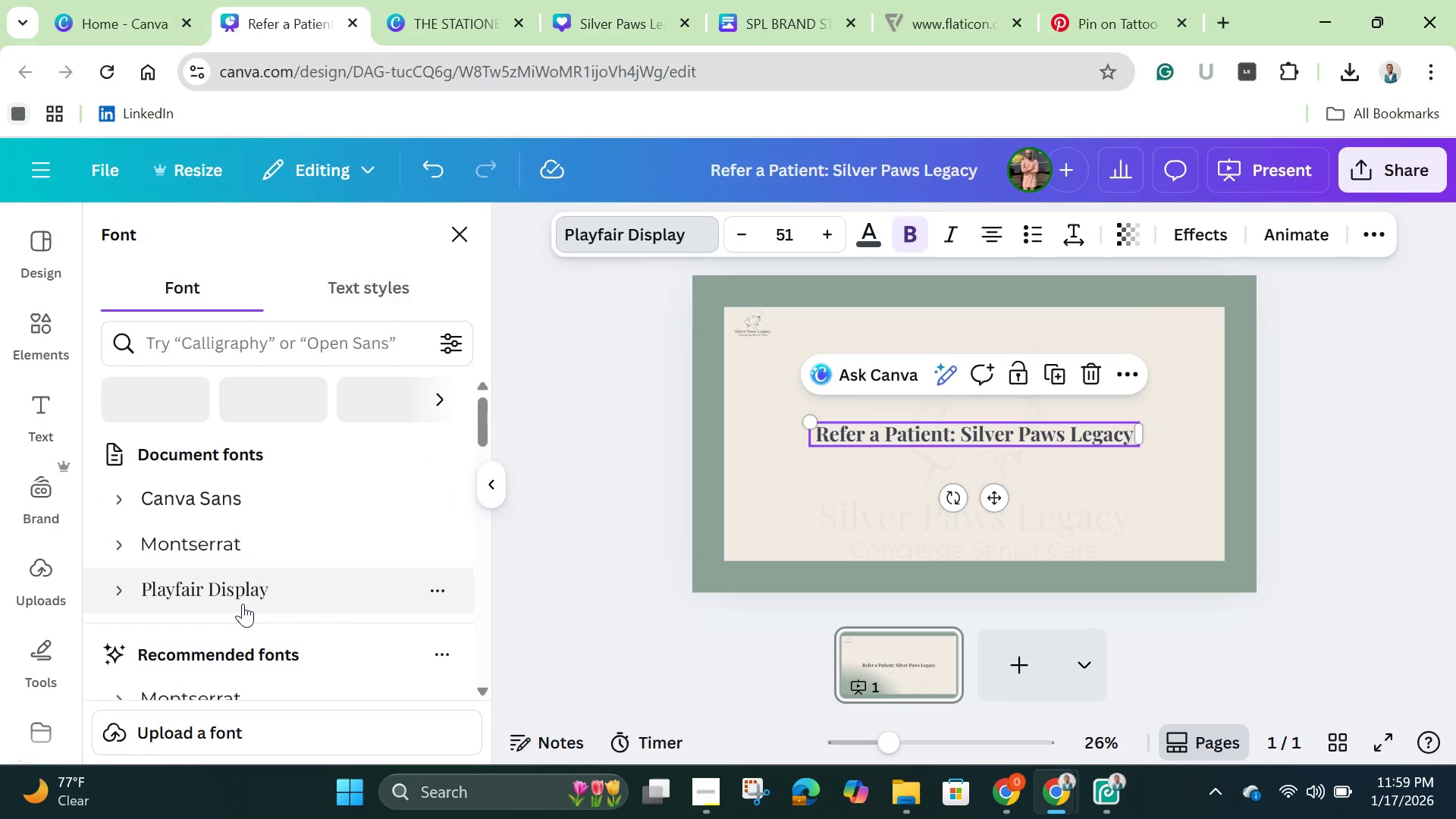 
mouse_move([257, 543])
 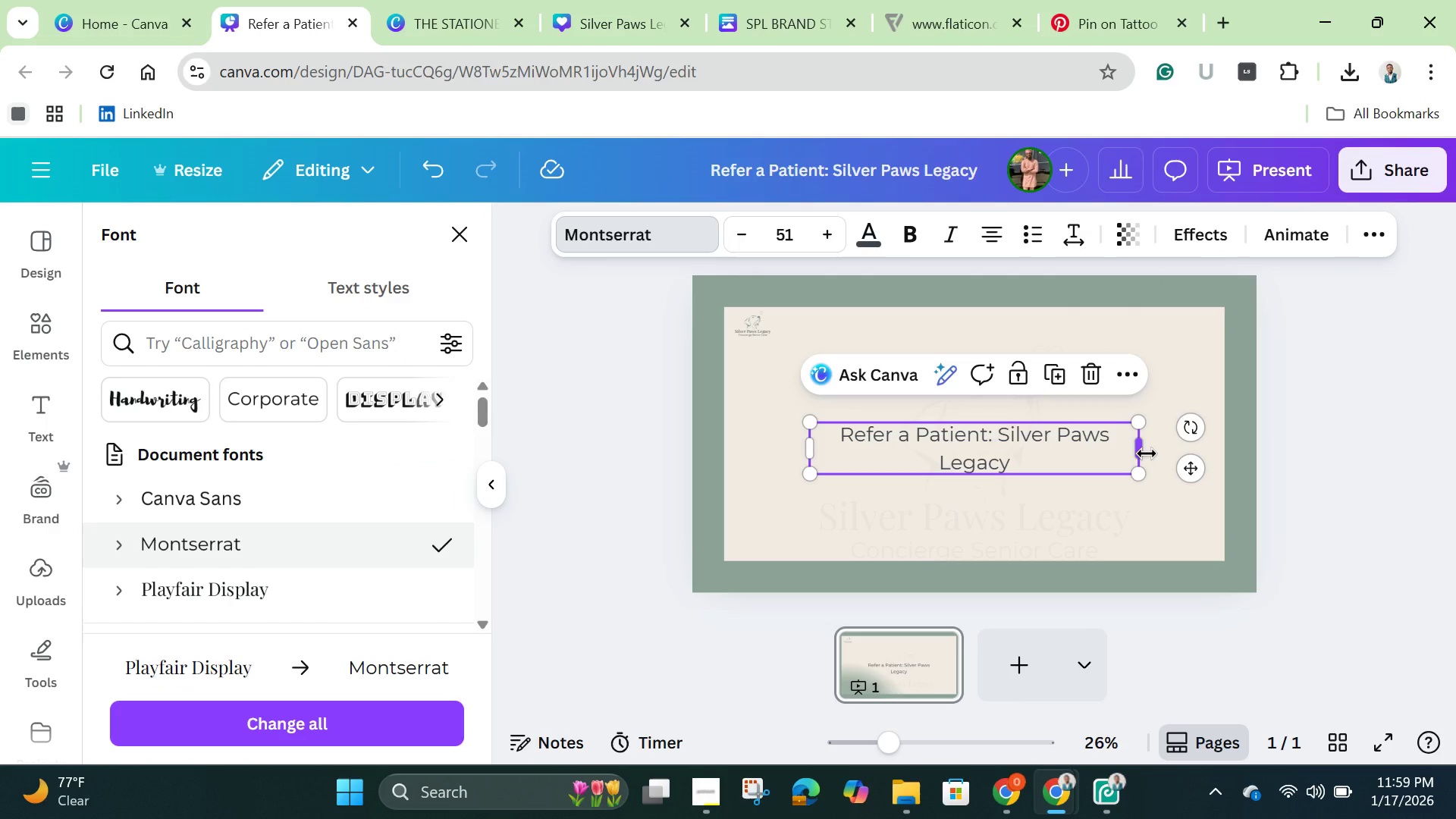 
left_click_drag(start_coordinate=[1147, 453], to_coordinate=[1173, 466])
 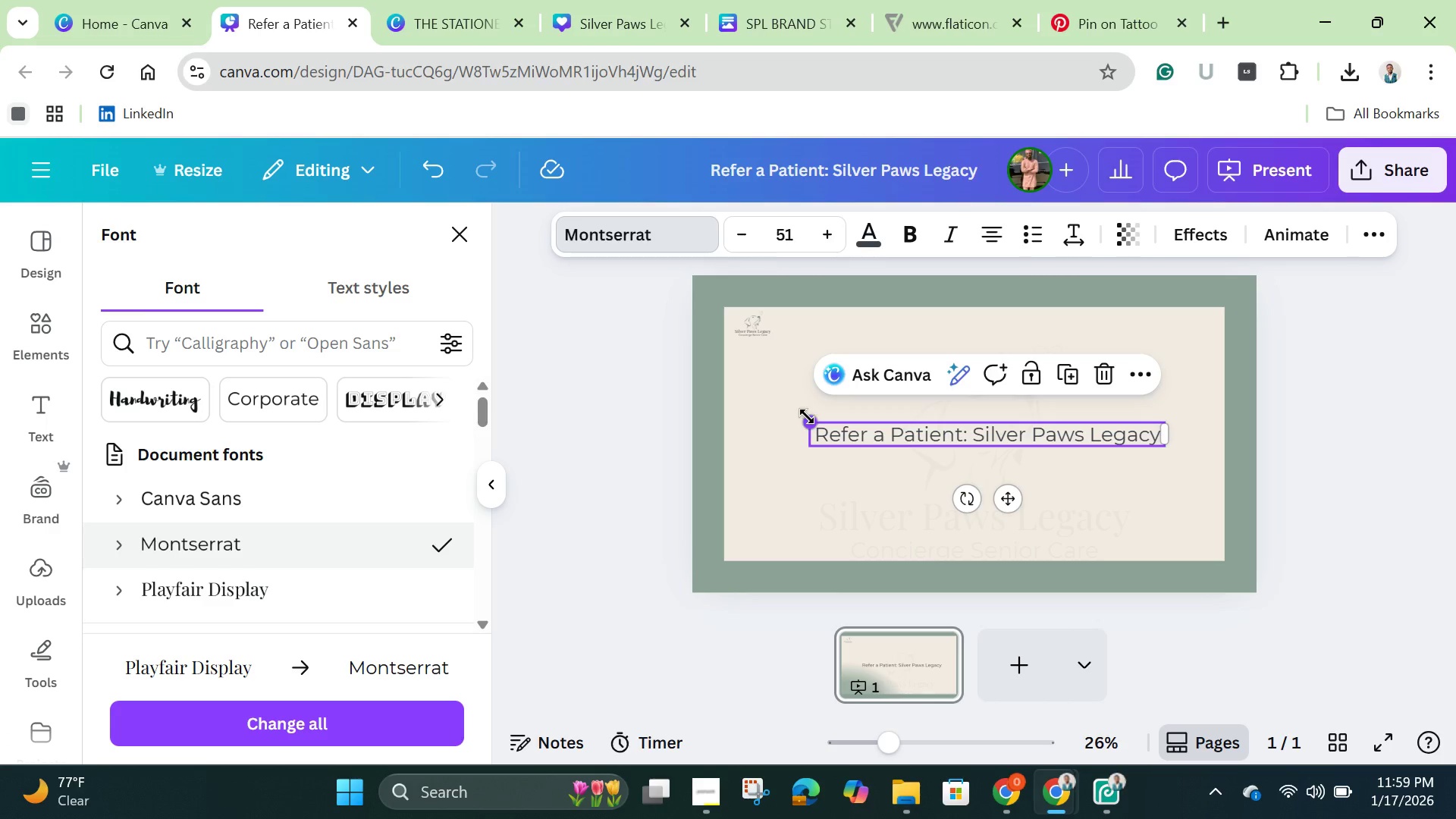 
left_click_drag(start_coordinate=[807, 416], to_coordinate=[761, 405])
 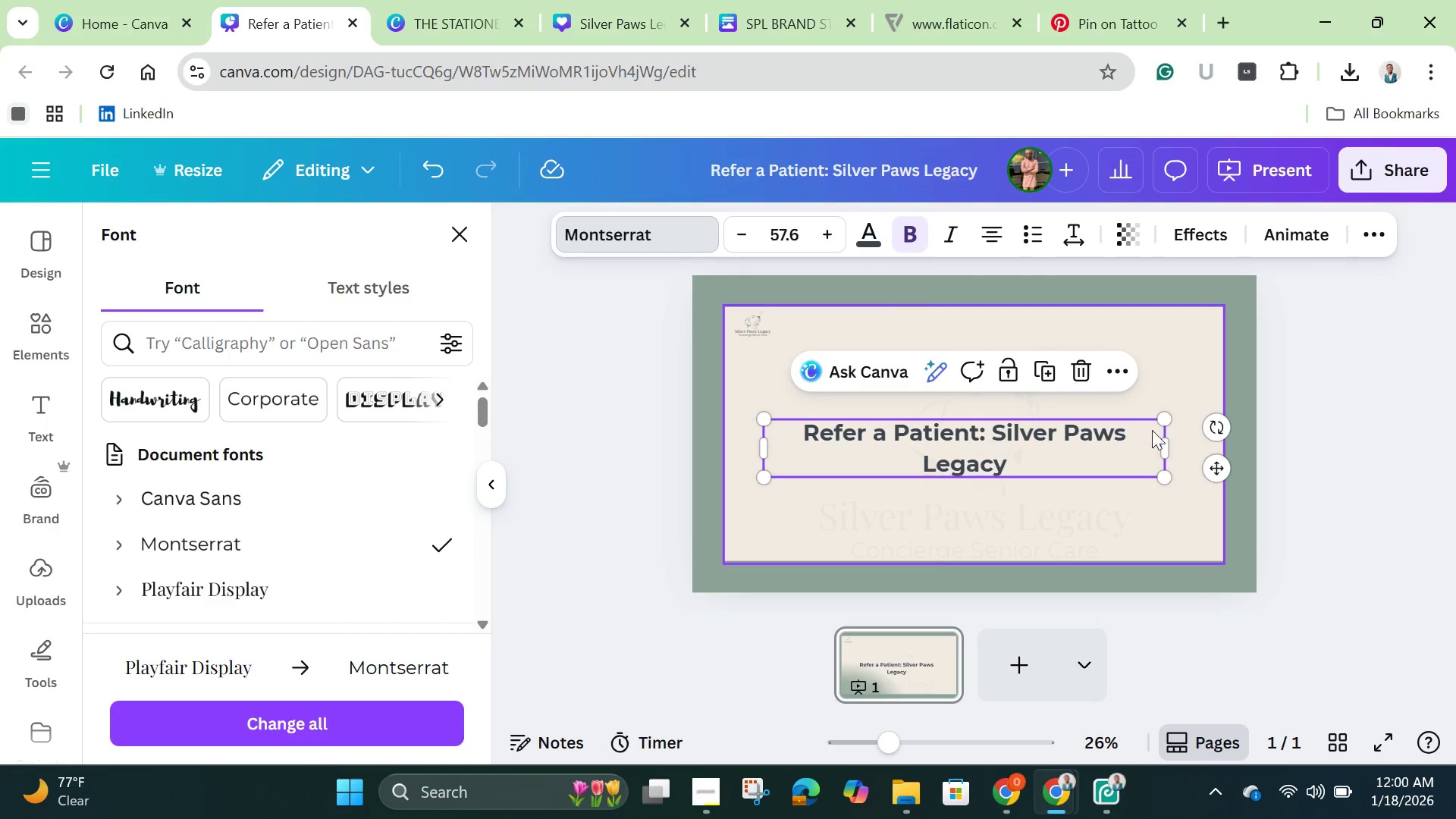 
left_click_drag(start_coordinate=[1174, 455], to_coordinate=[1191, 461])
 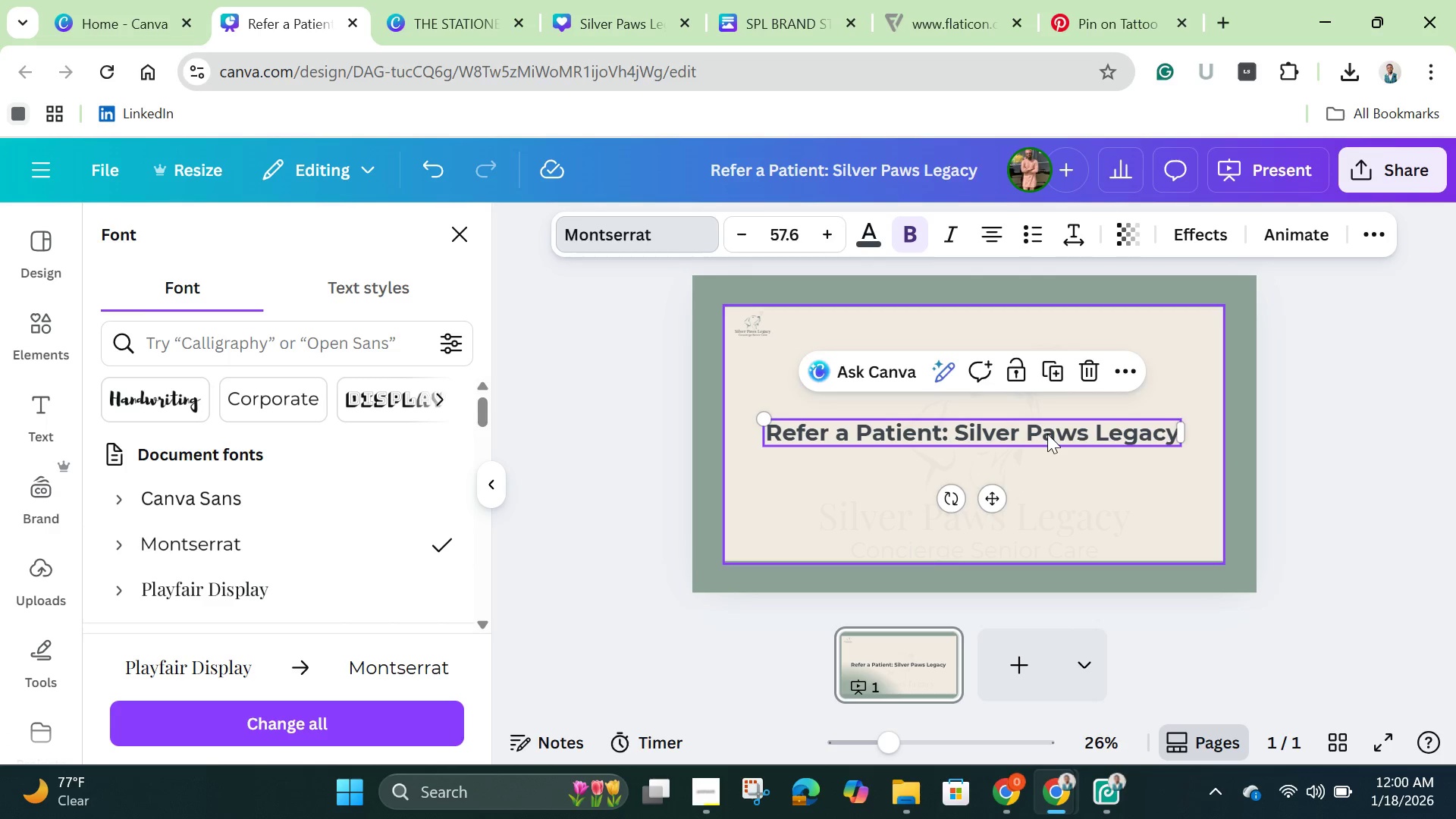 
left_click_drag(start_coordinate=[1047, 434], to_coordinate=[1049, 441])
 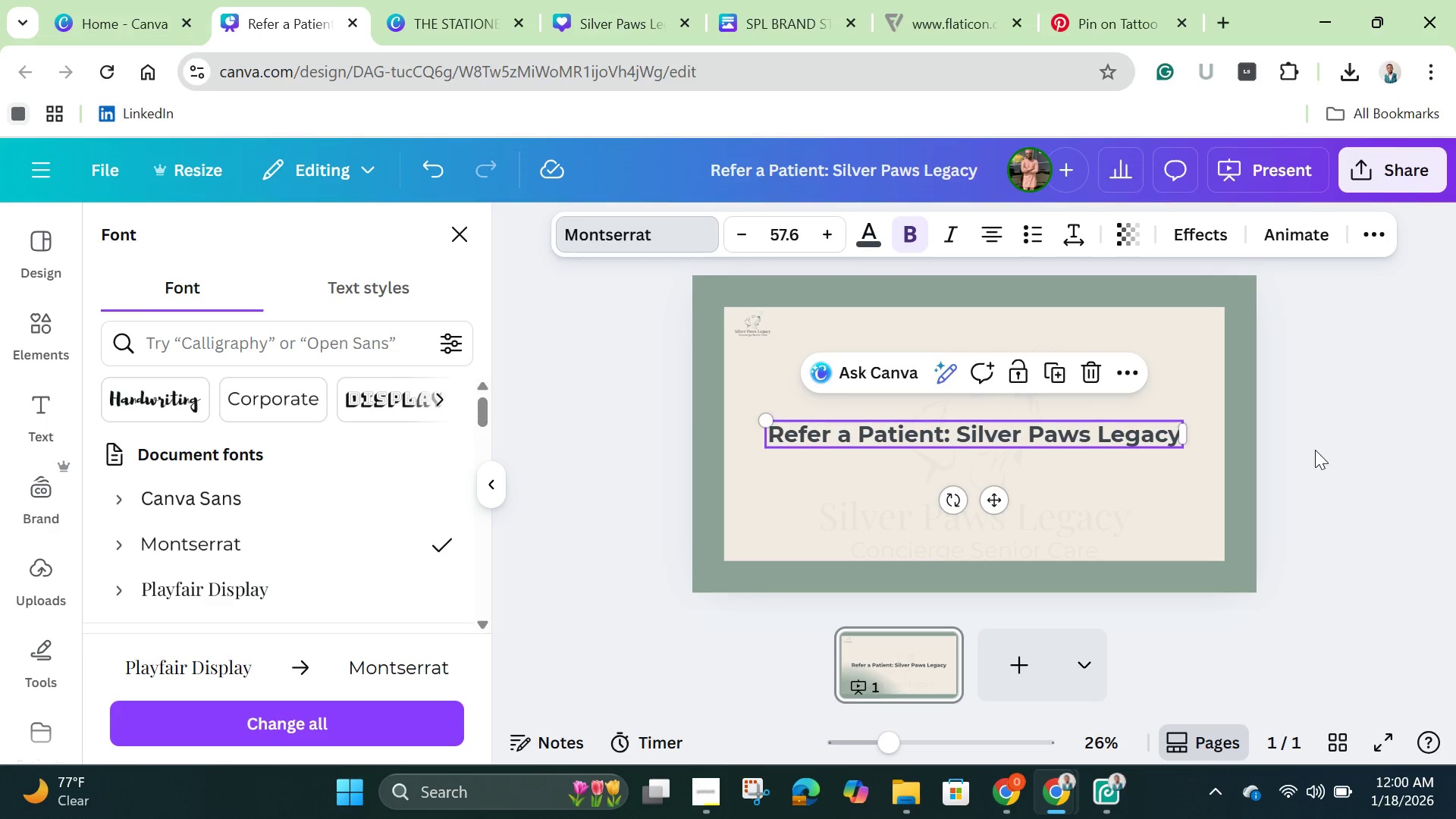 
left_click([1315, 450])
 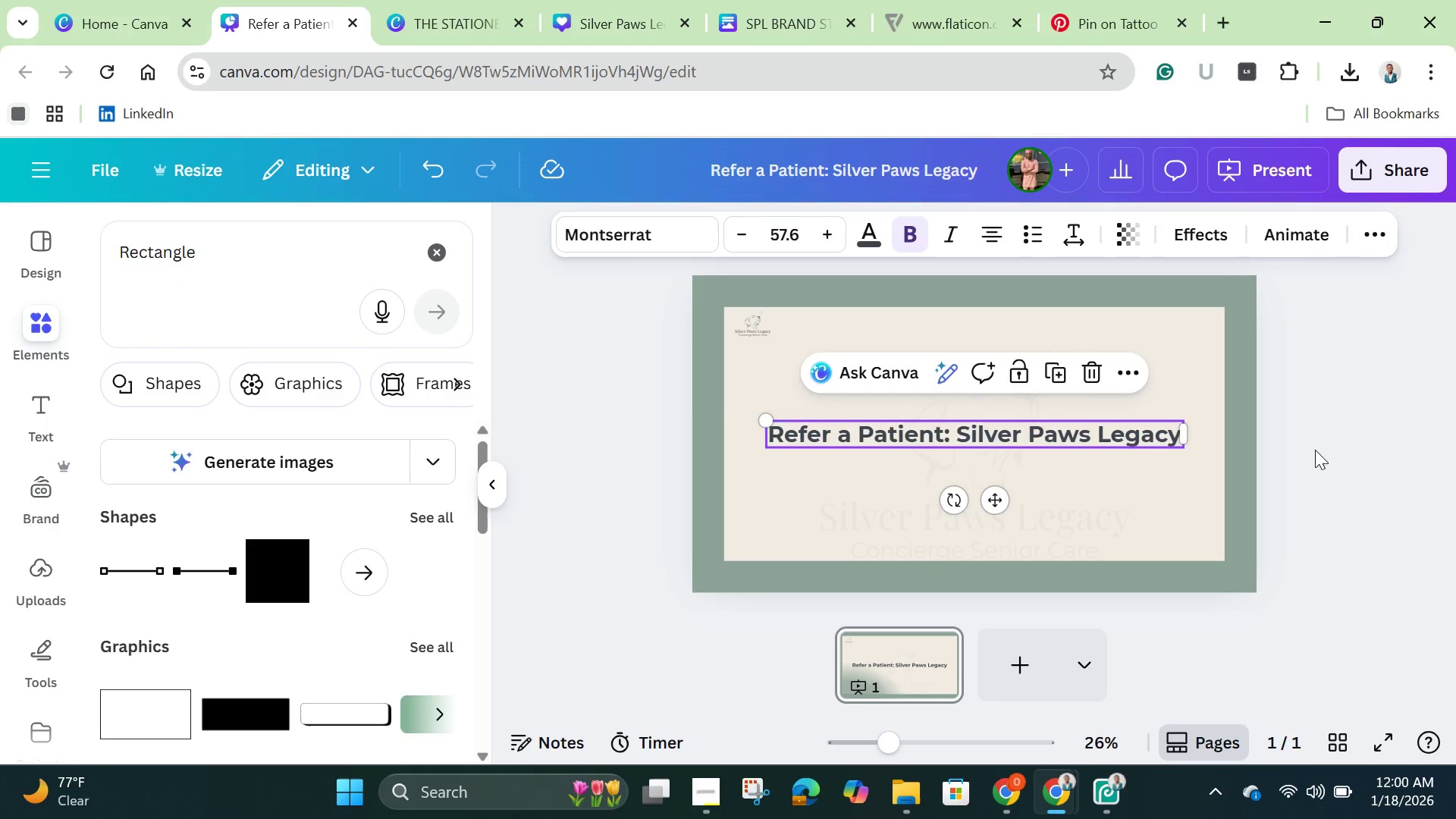 
left_click([1315, 450])
 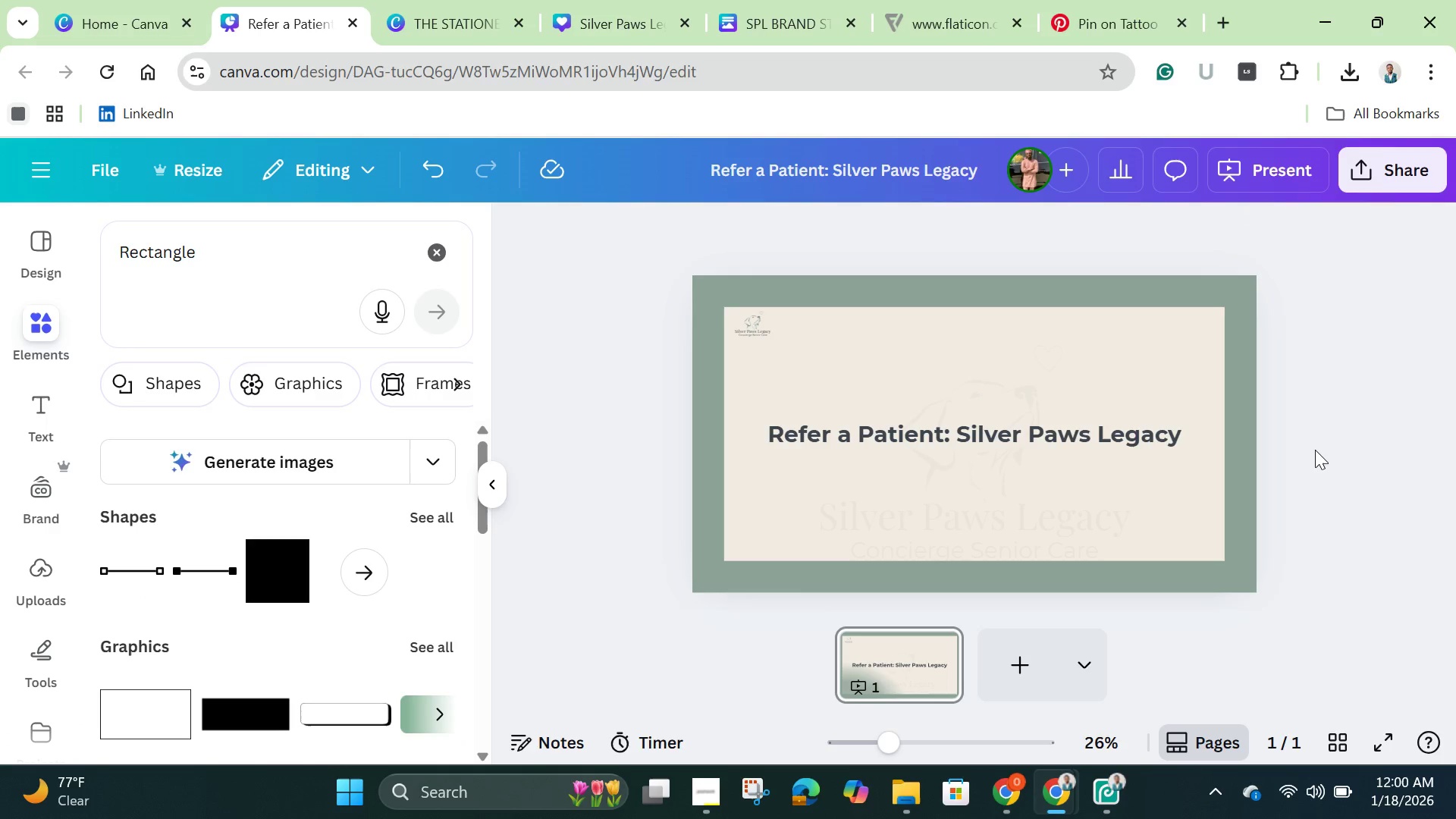 
scroll: coordinate [1315, 450], scroll_direction: down, amount: 2.0
 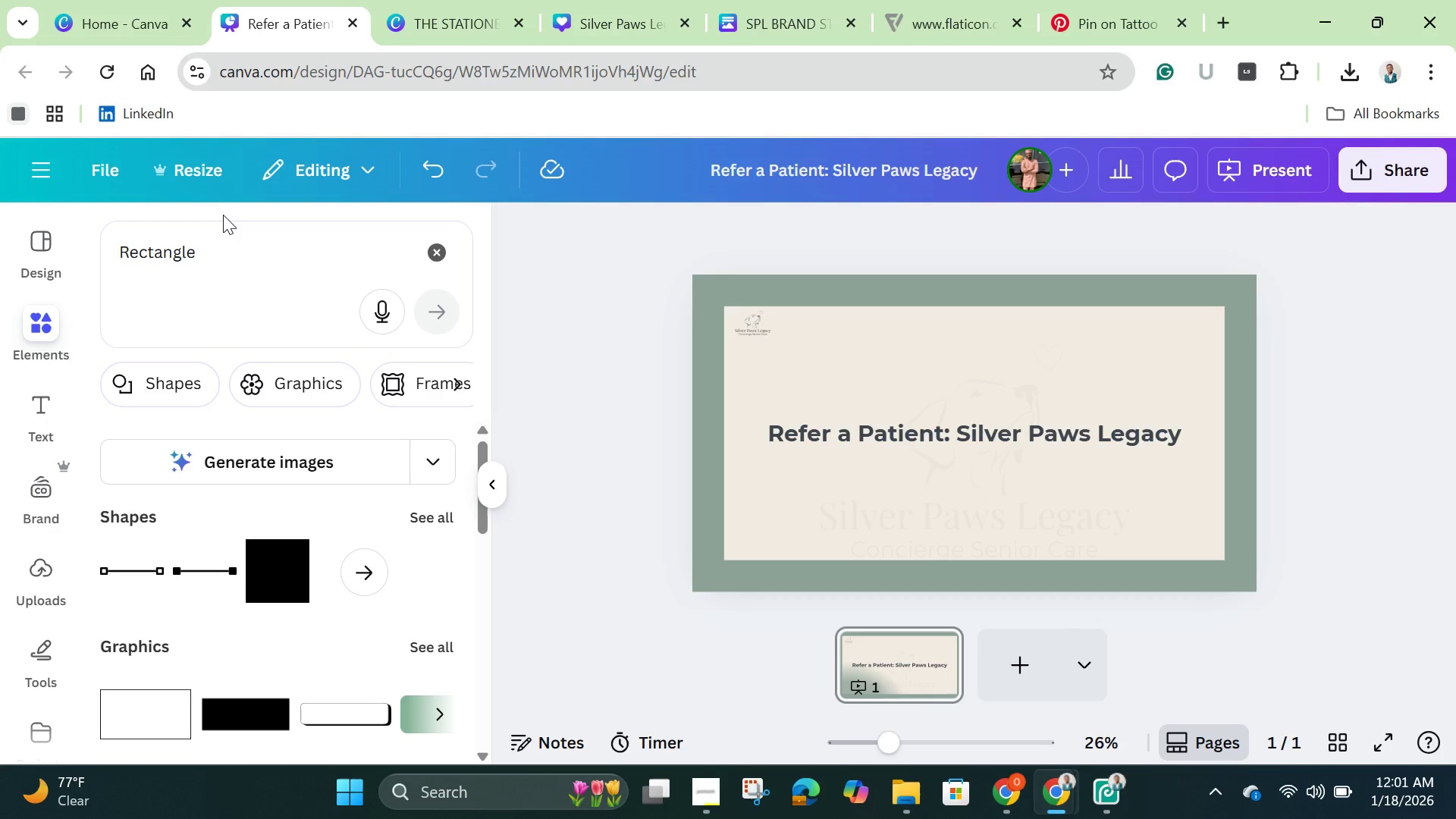 
wait(63.05)
 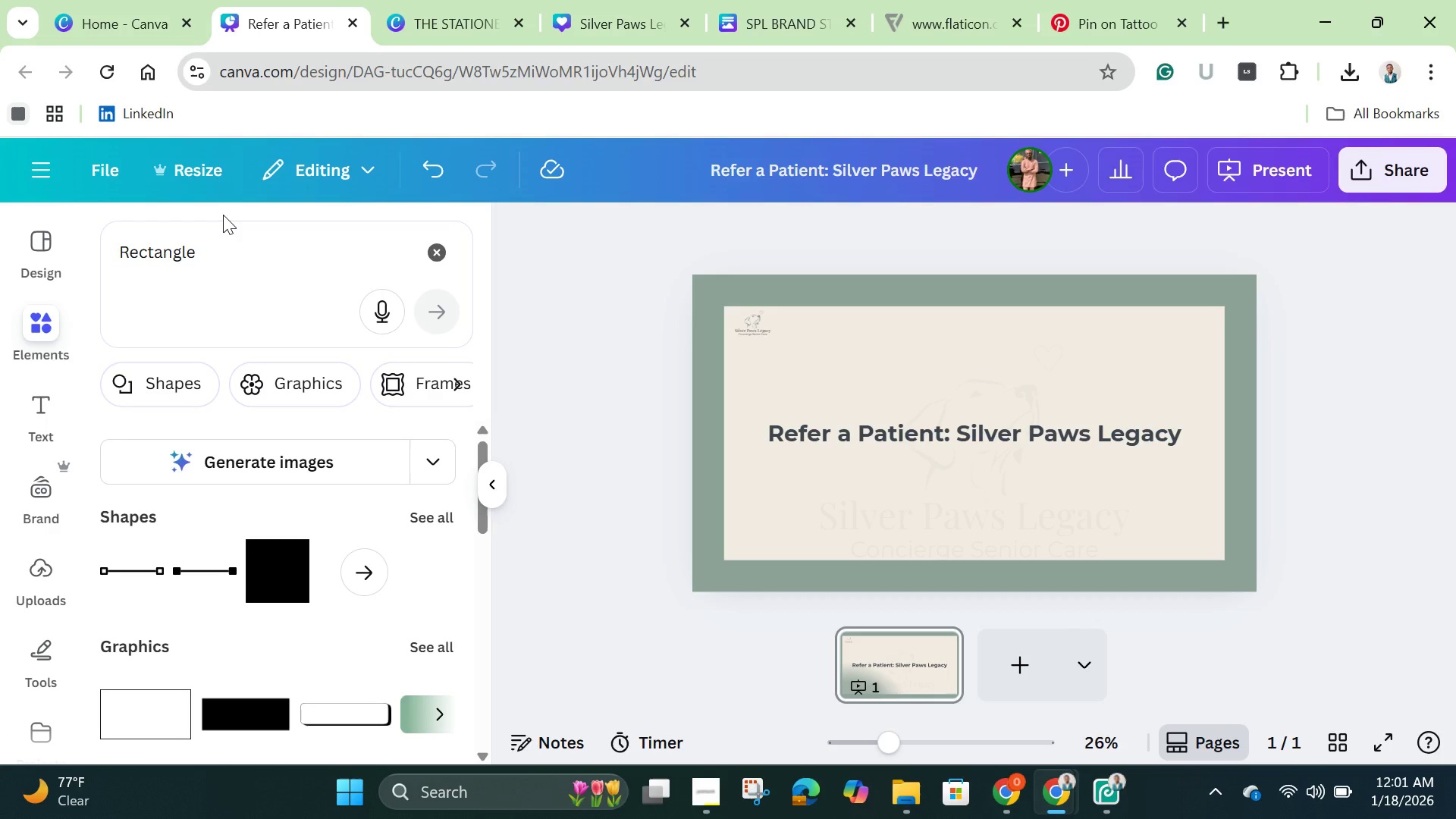 
left_click([1036, 669])
 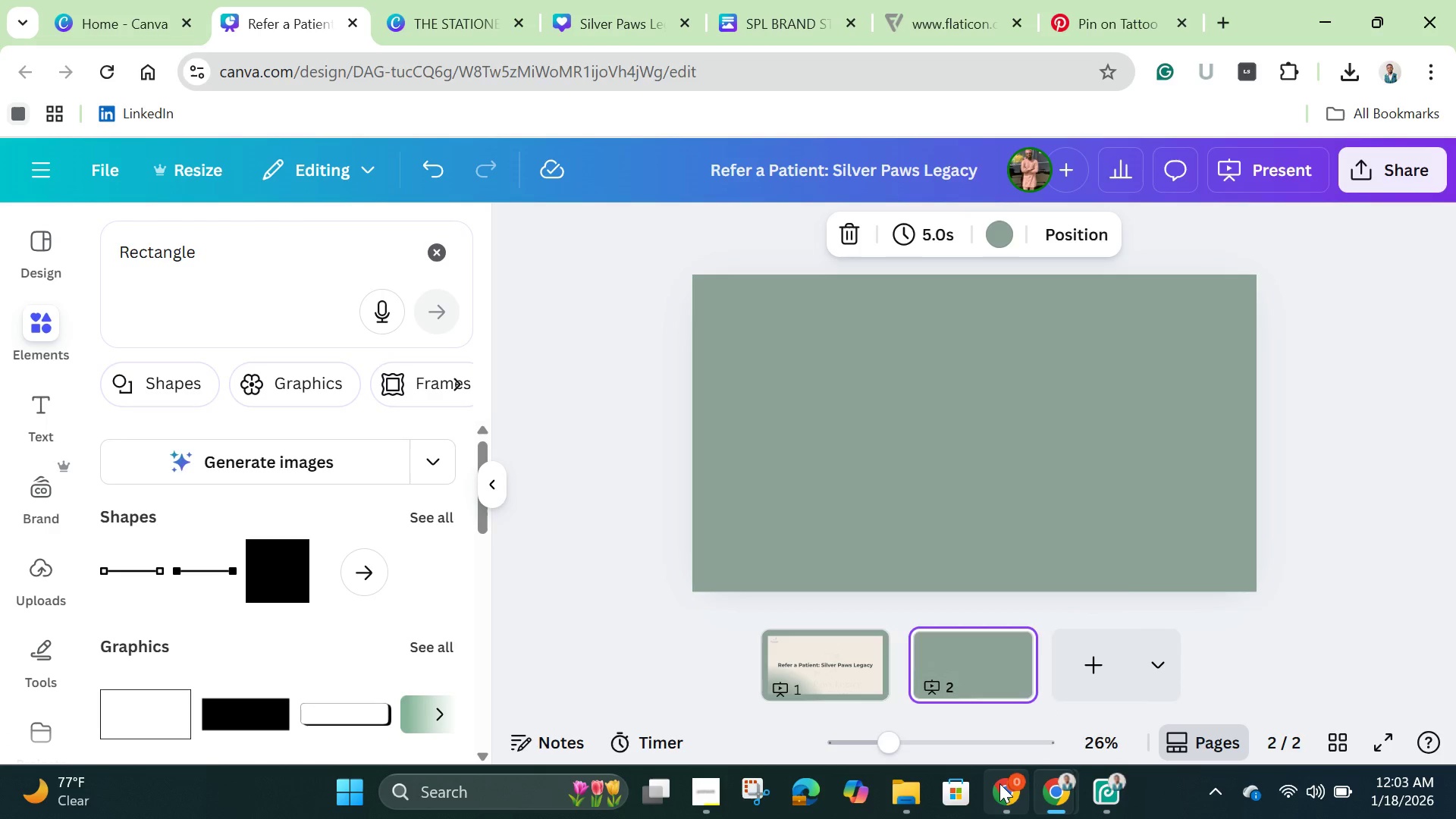 
wait(131.78)
 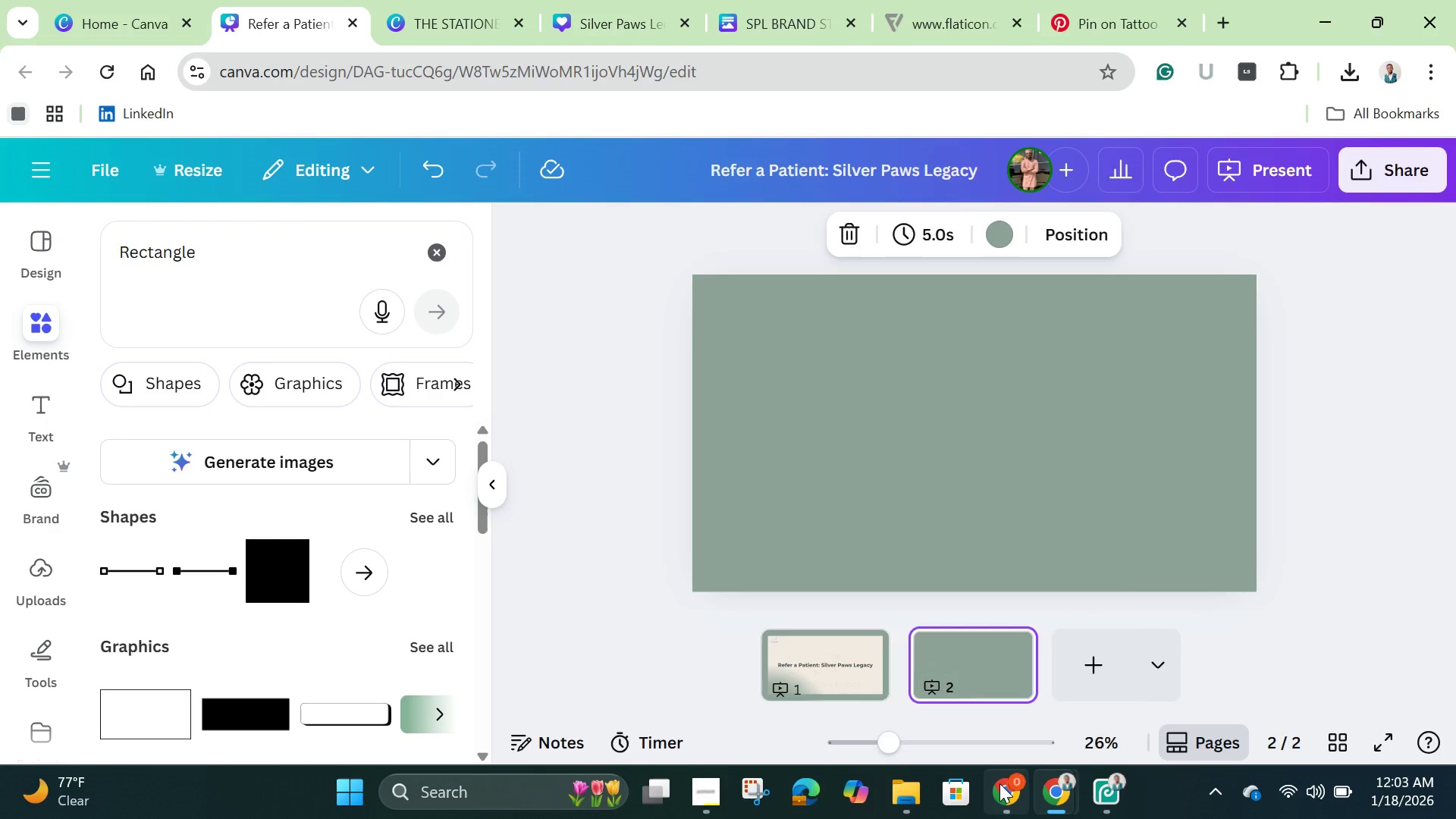 
left_click([827, 491])
 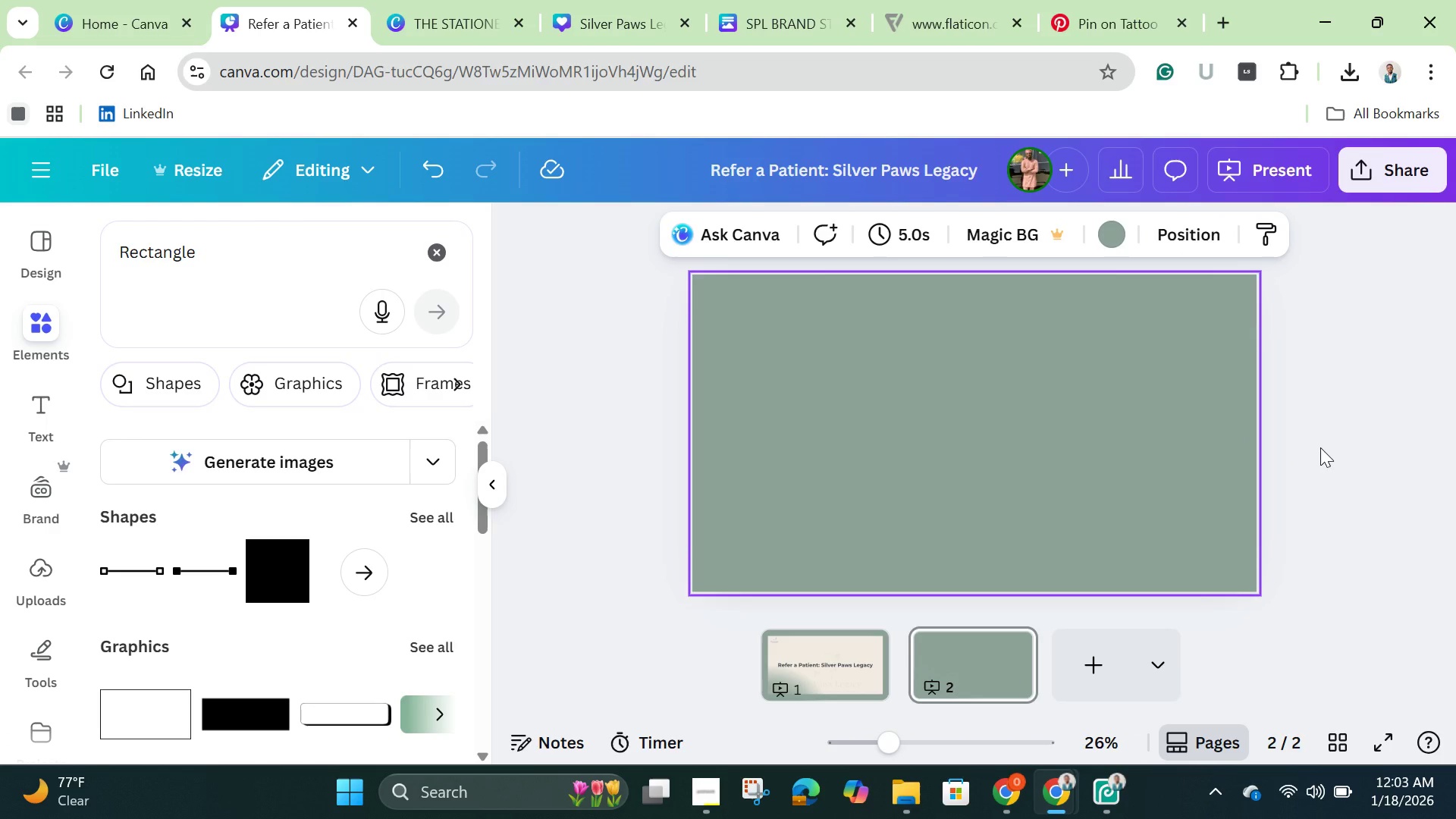 
wait(5.59)
 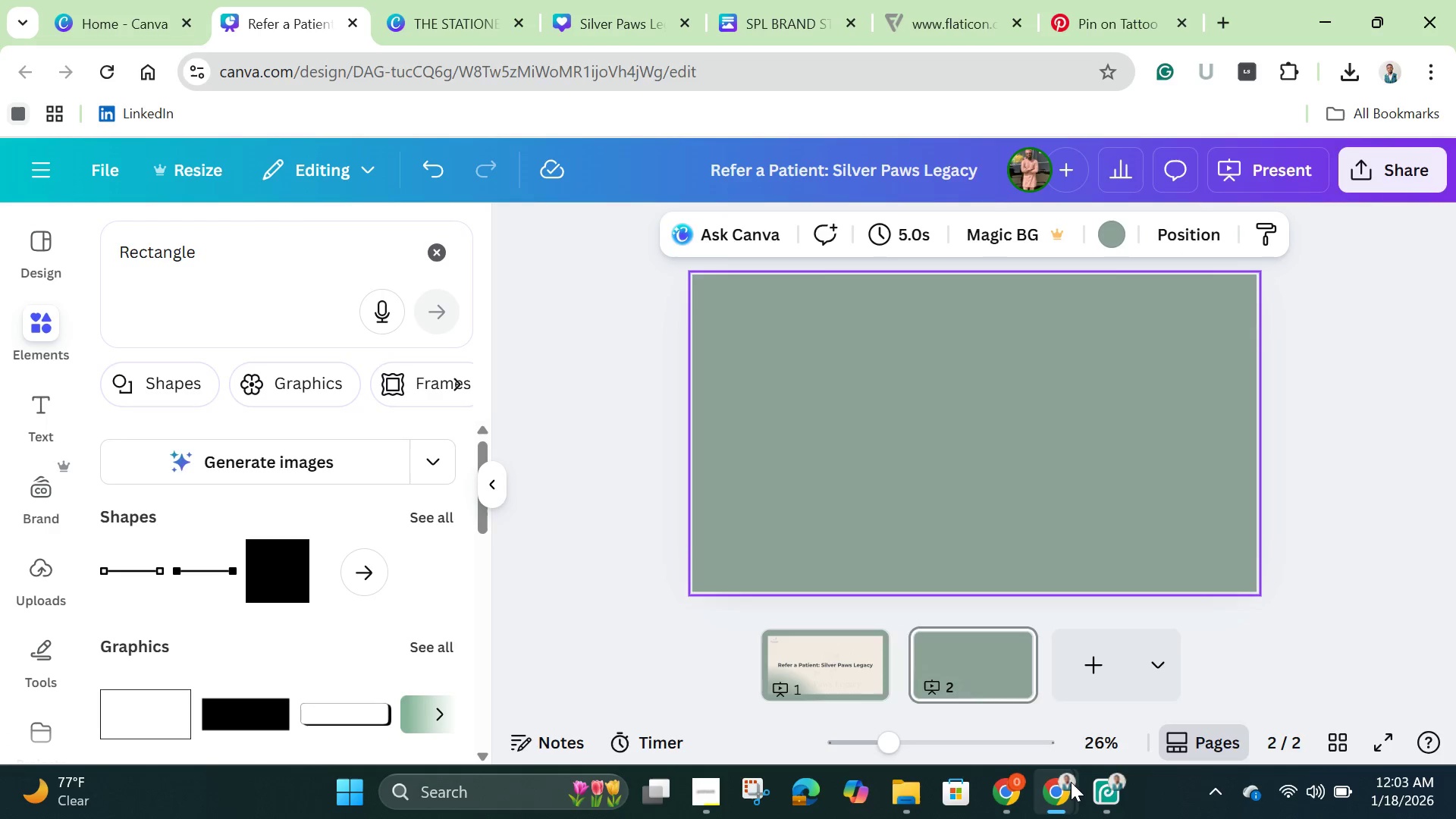 
mouse_move([1086, 746])
 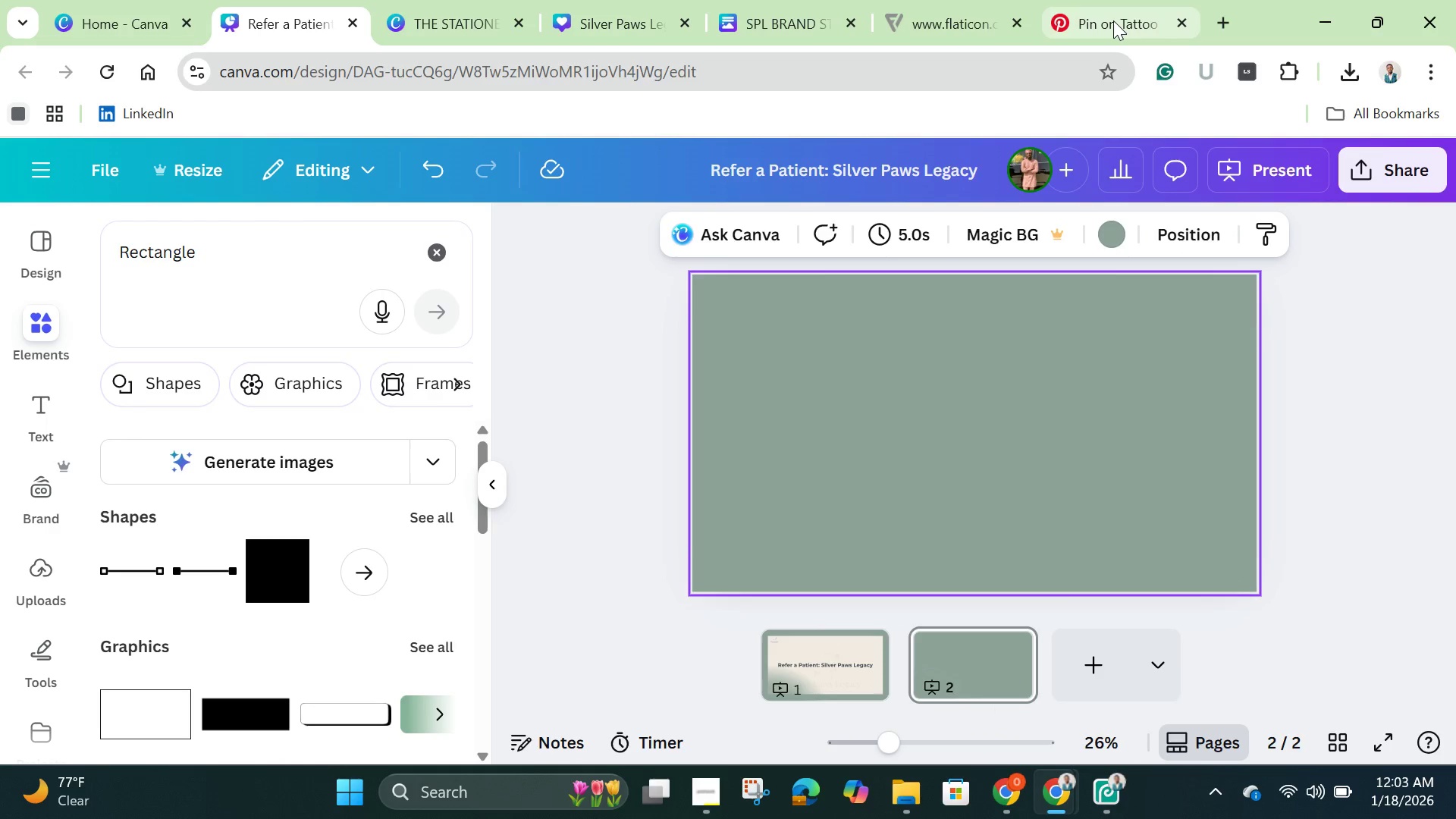 
left_click([1113, 20])
 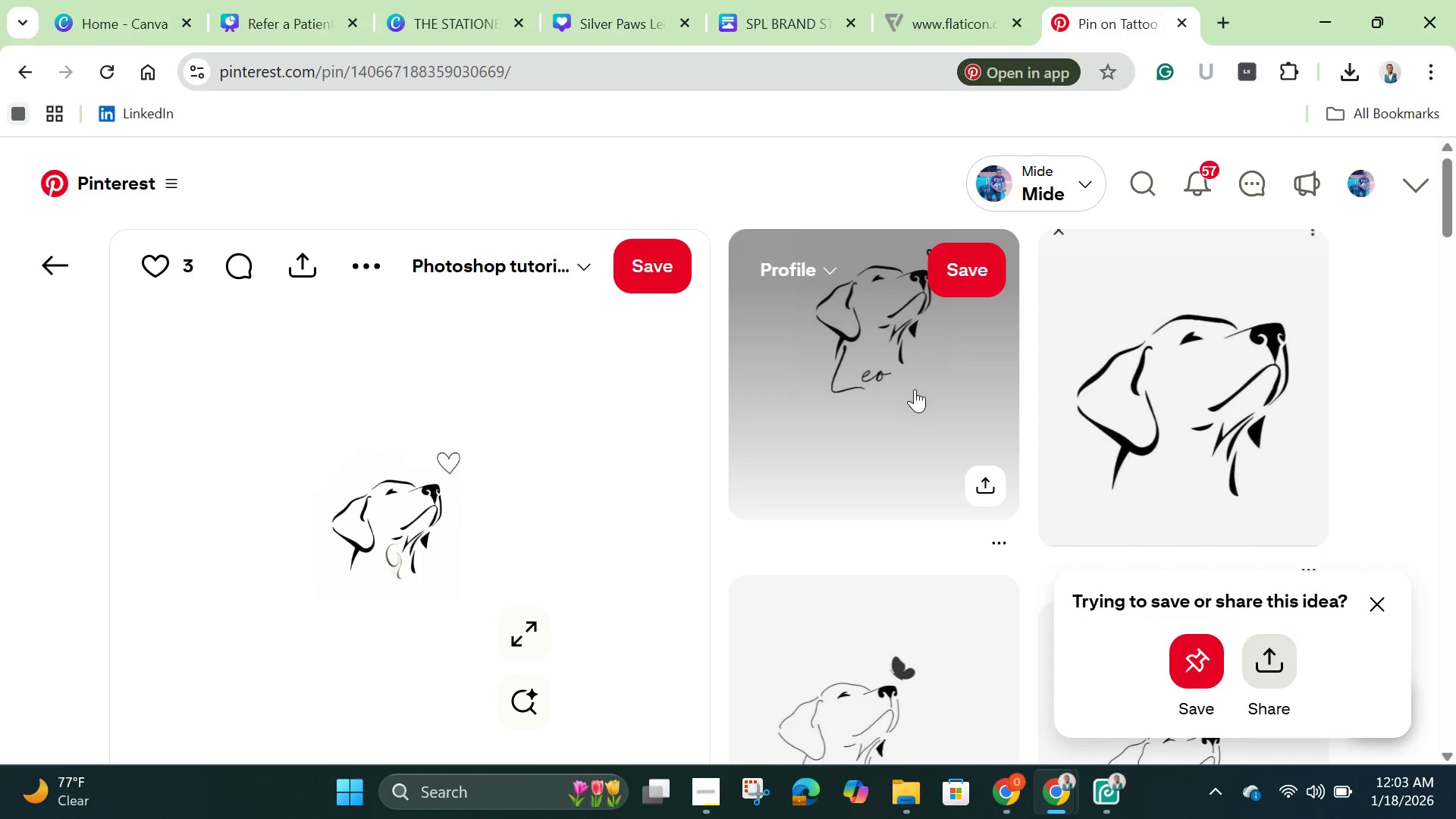 
scroll: coordinate [918, 410], scroll_direction: down, amount: 12.0
 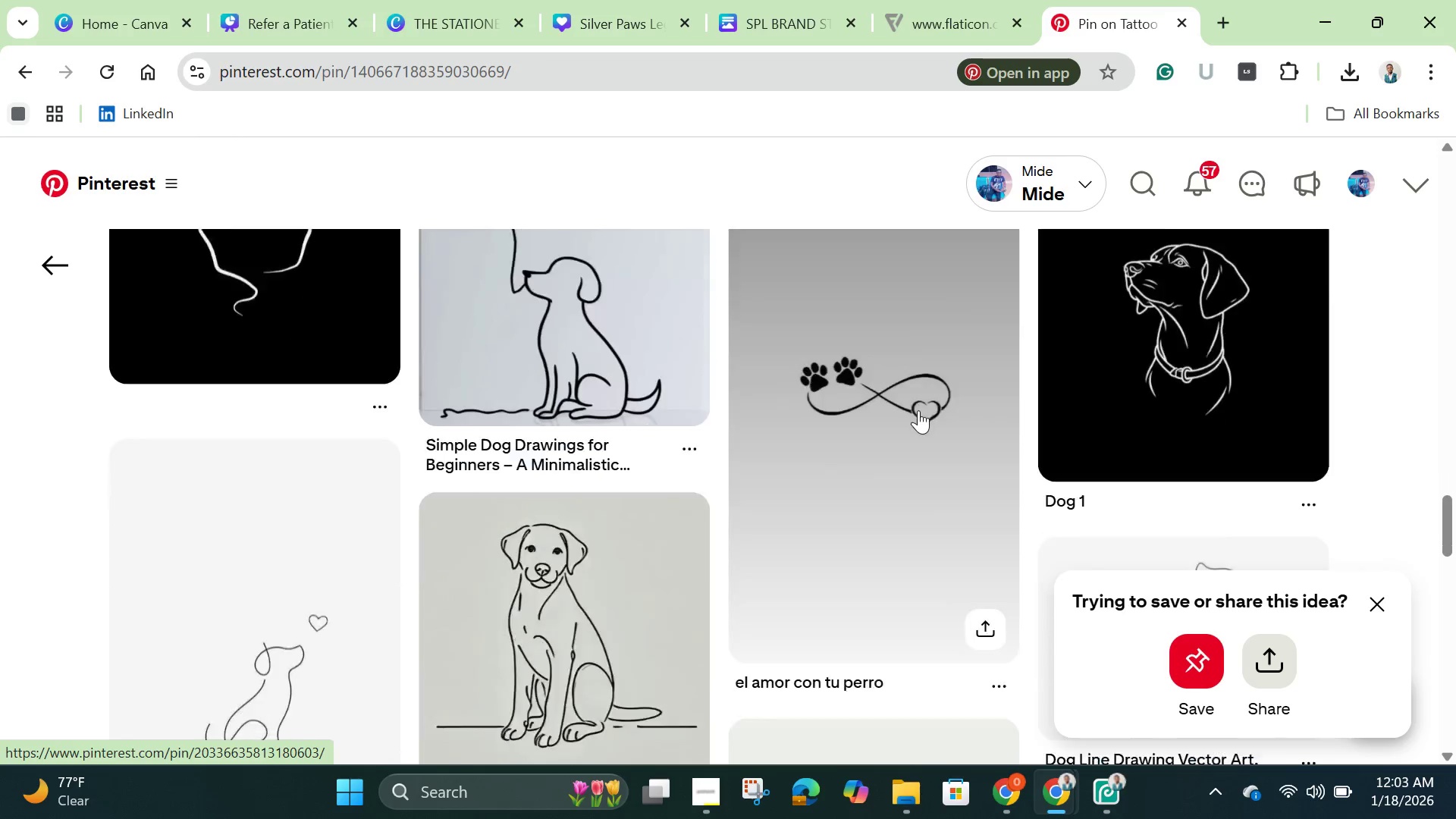 
scroll: coordinate [918, 410], scroll_direction: down, amount: 1.0
 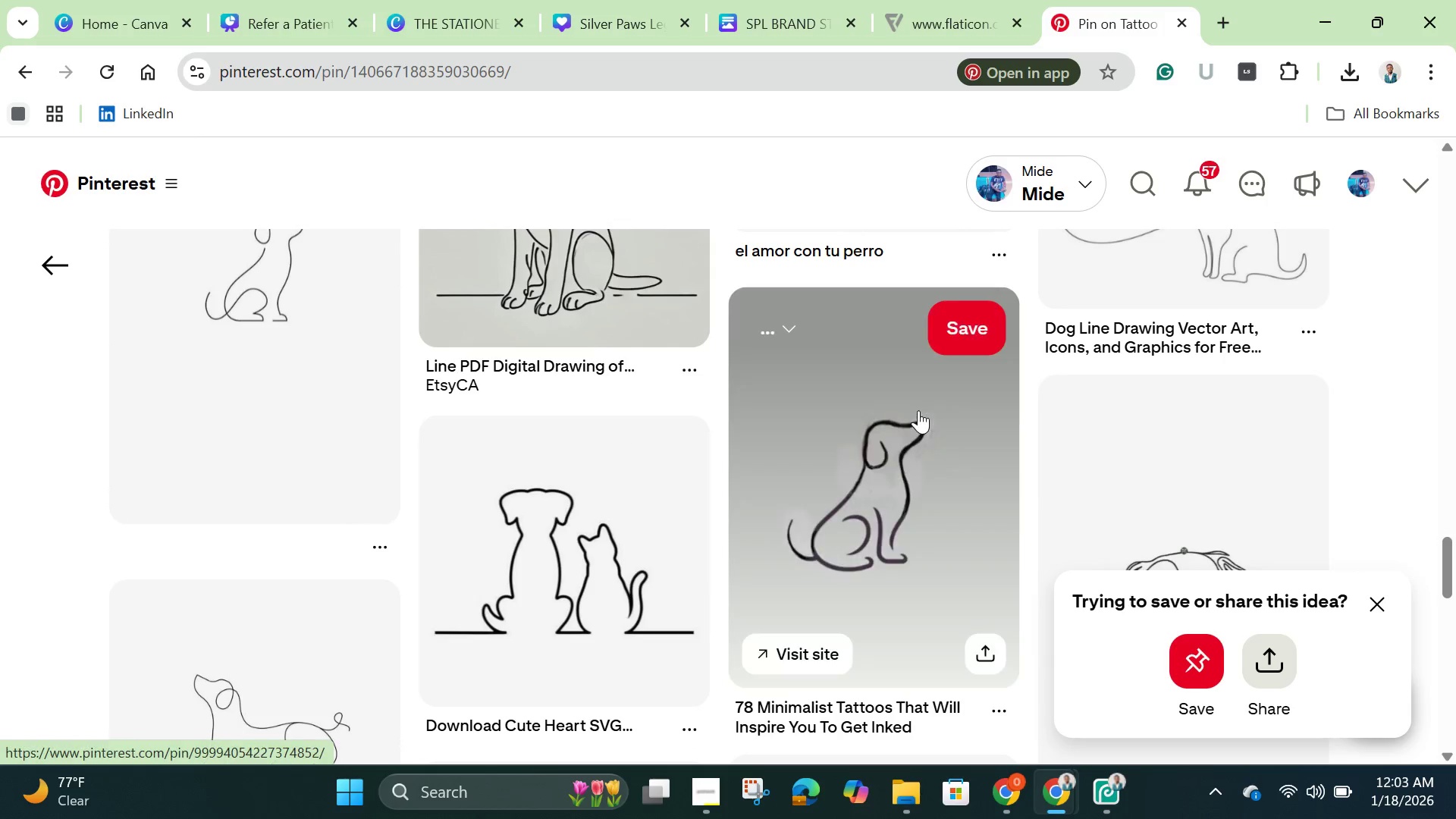 
scroll: coordinate [918, 410], scroll_direction: up, amount: 3.0
 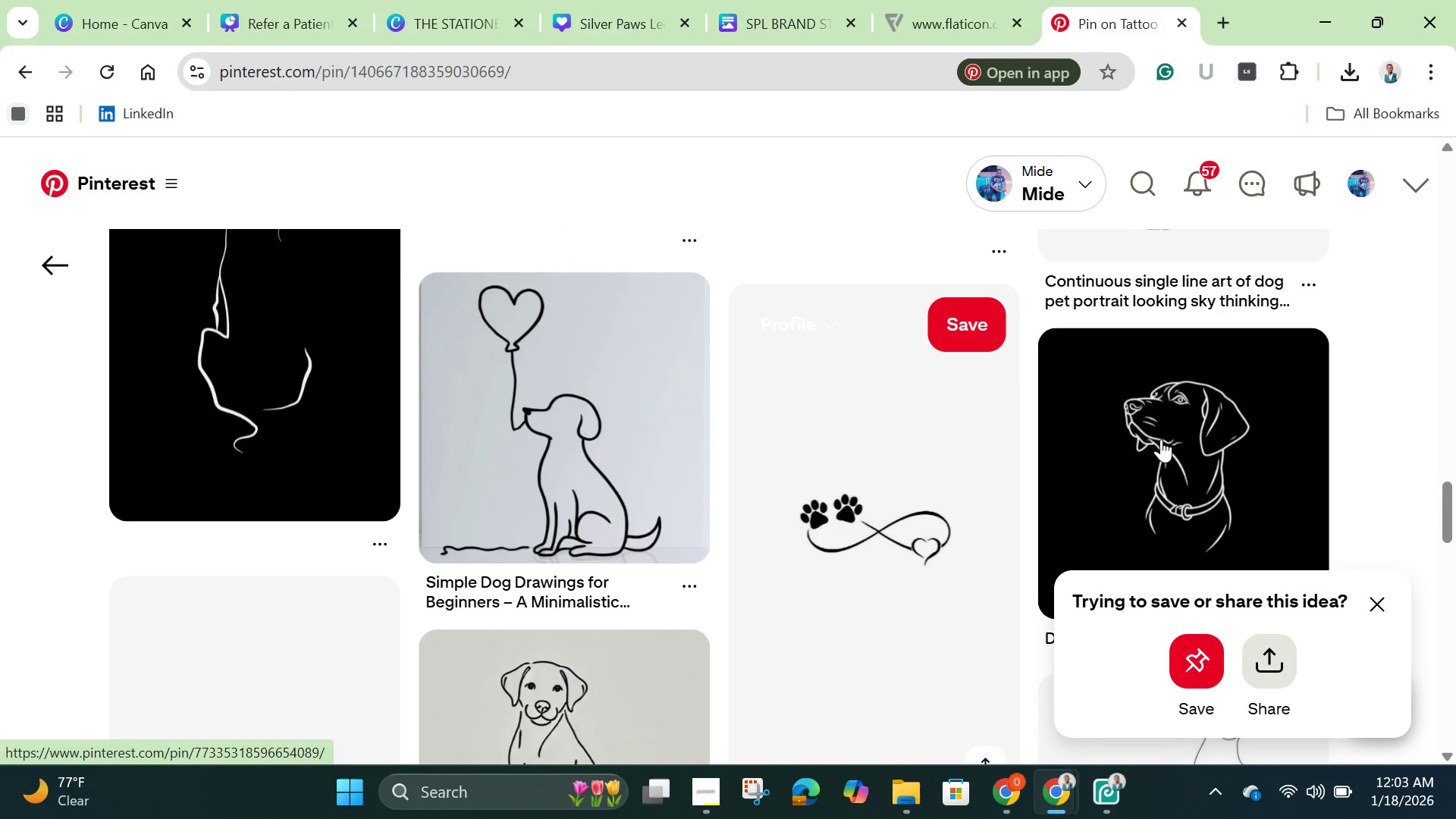 
left_click([1166, 434])
 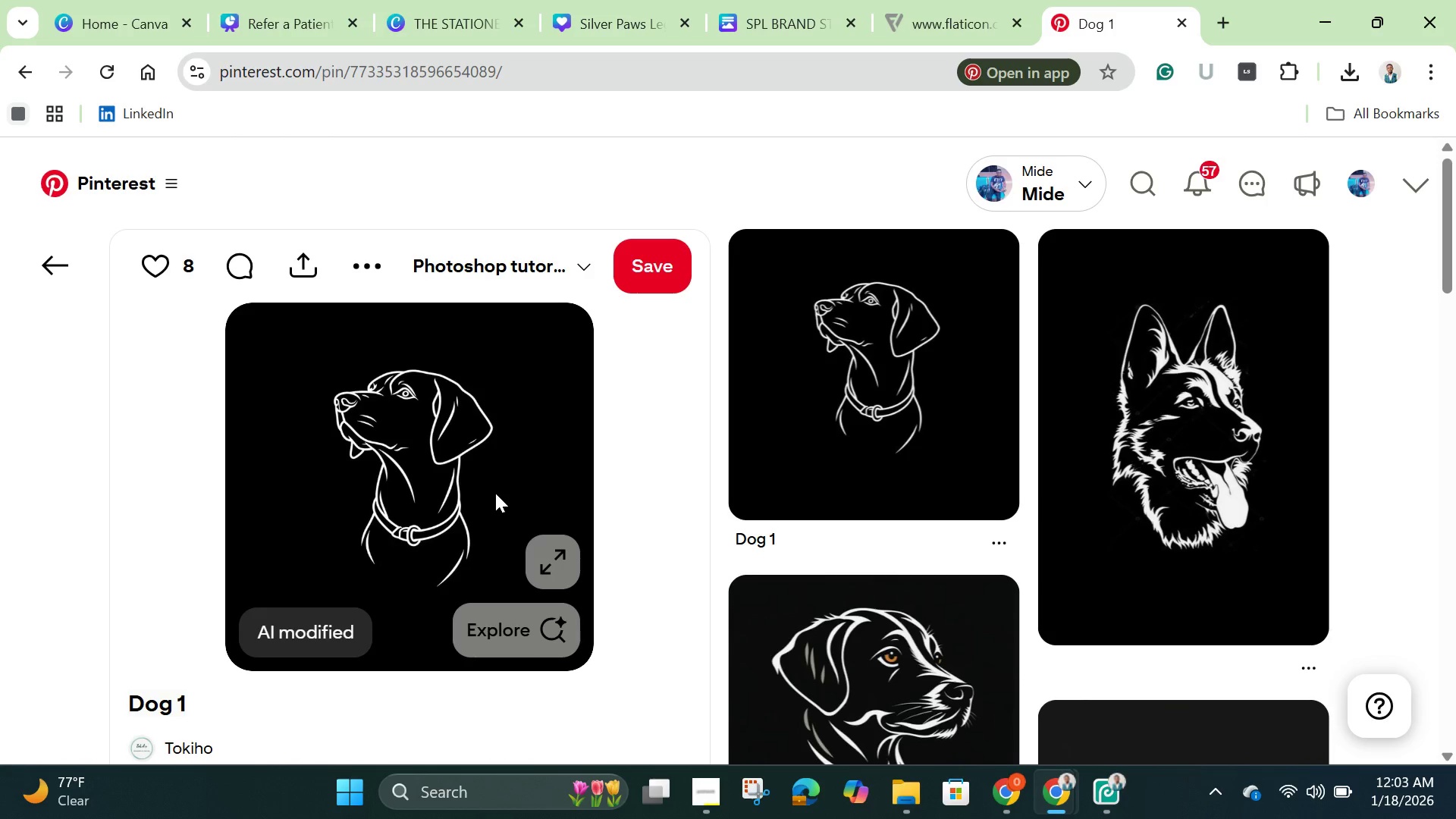 
wait(5.42)
 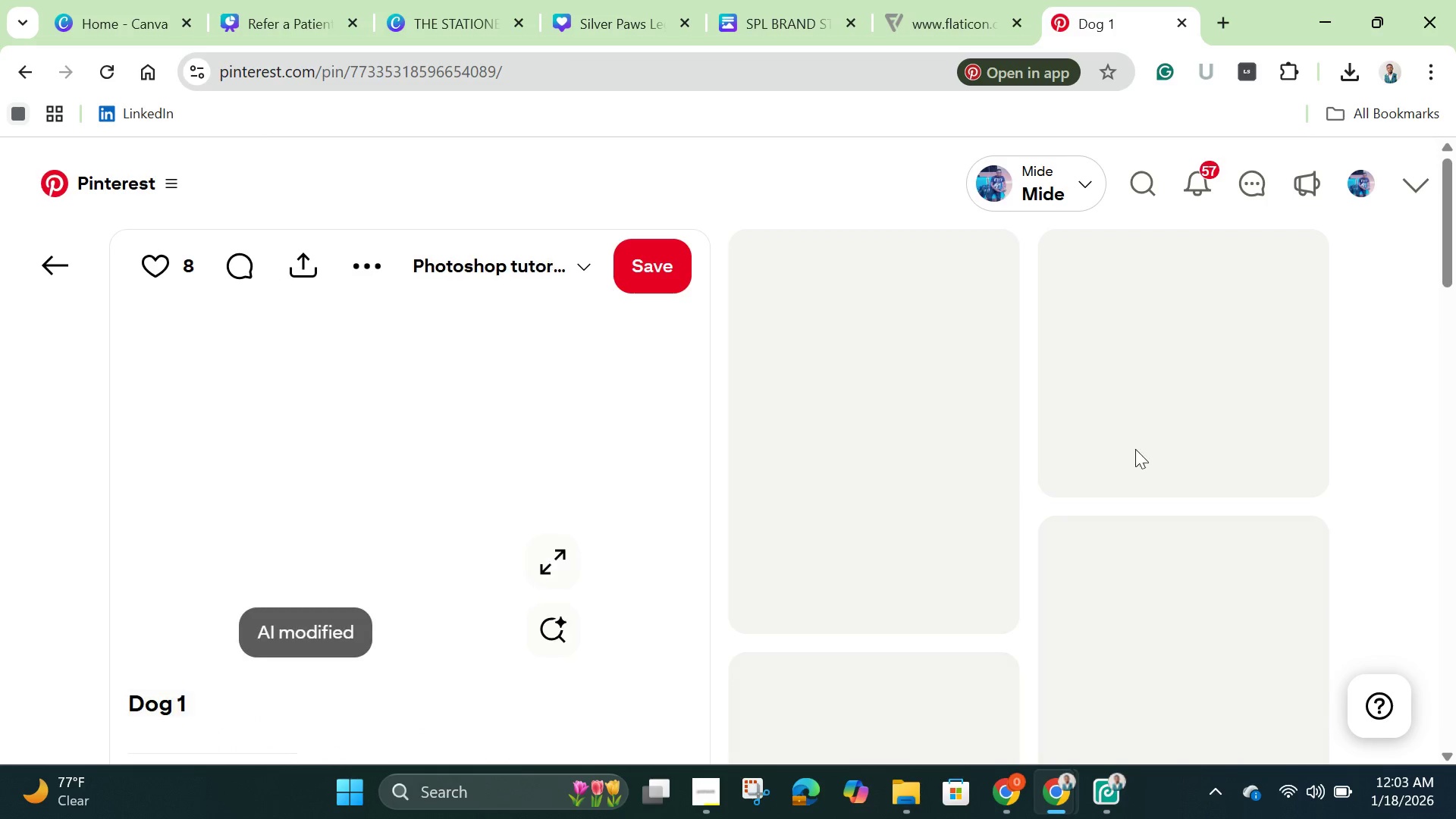 
right_click([466, 450])
 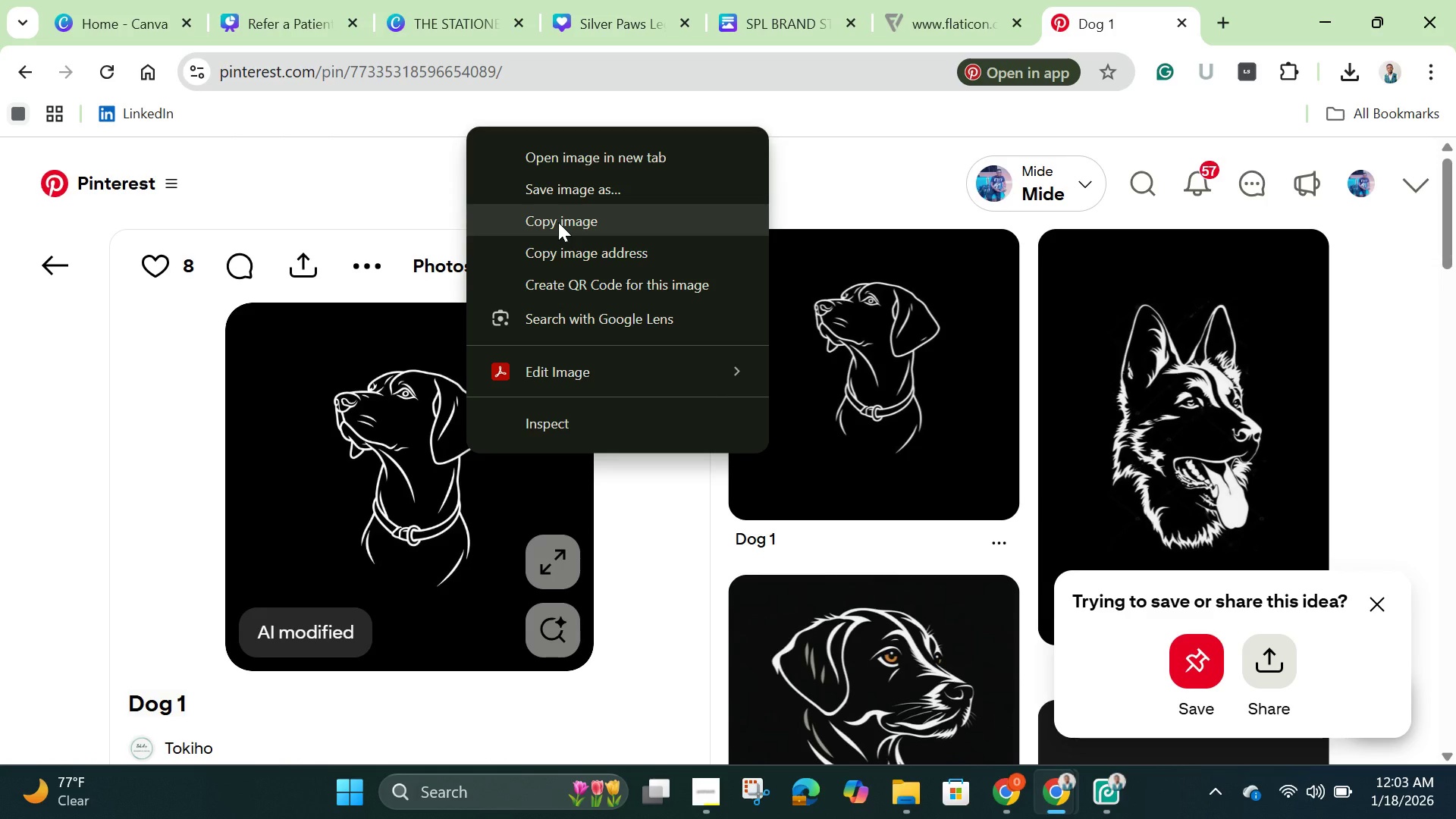 
left_click([558, 222])
 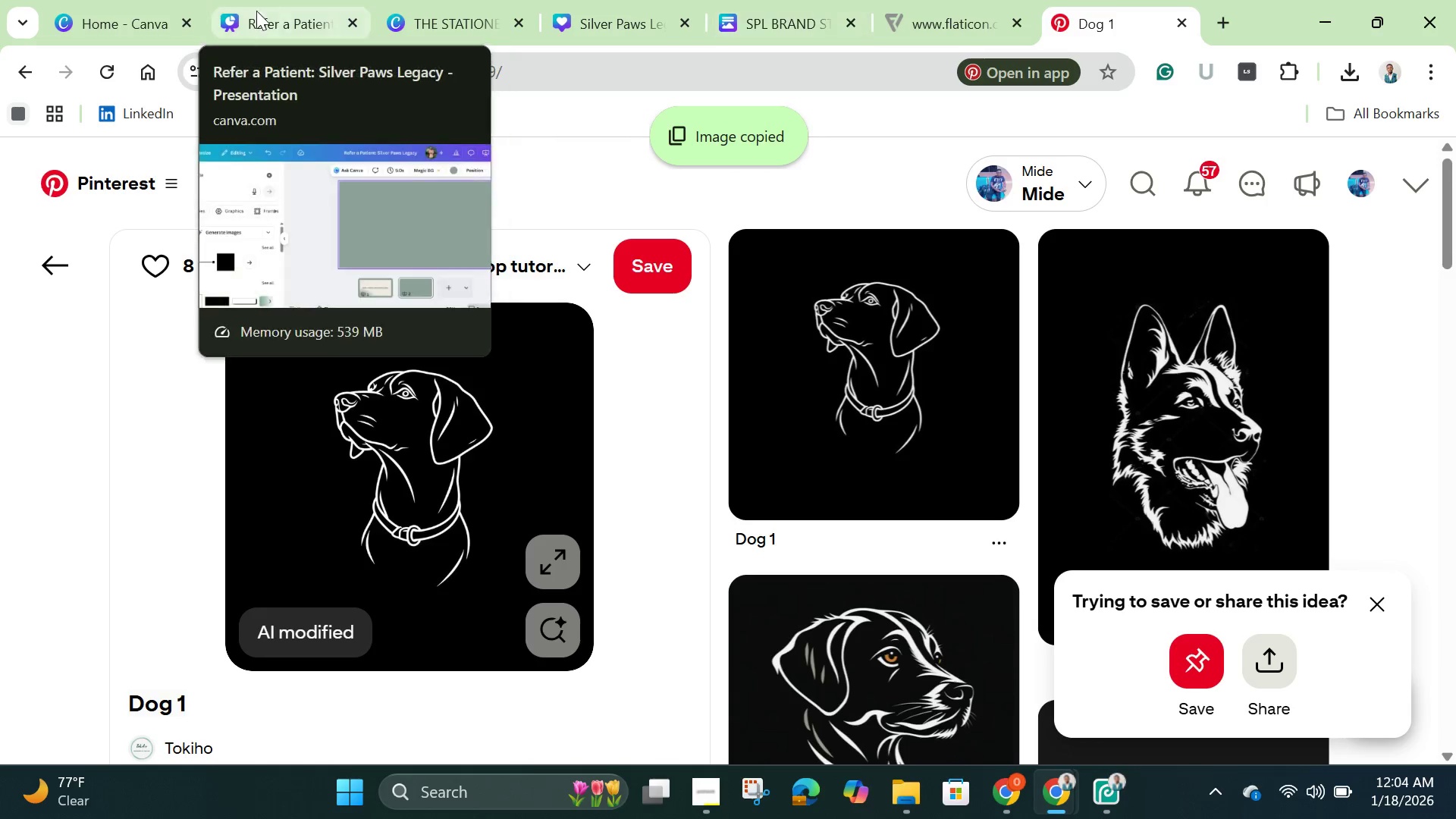 
left_click([286, 14])
 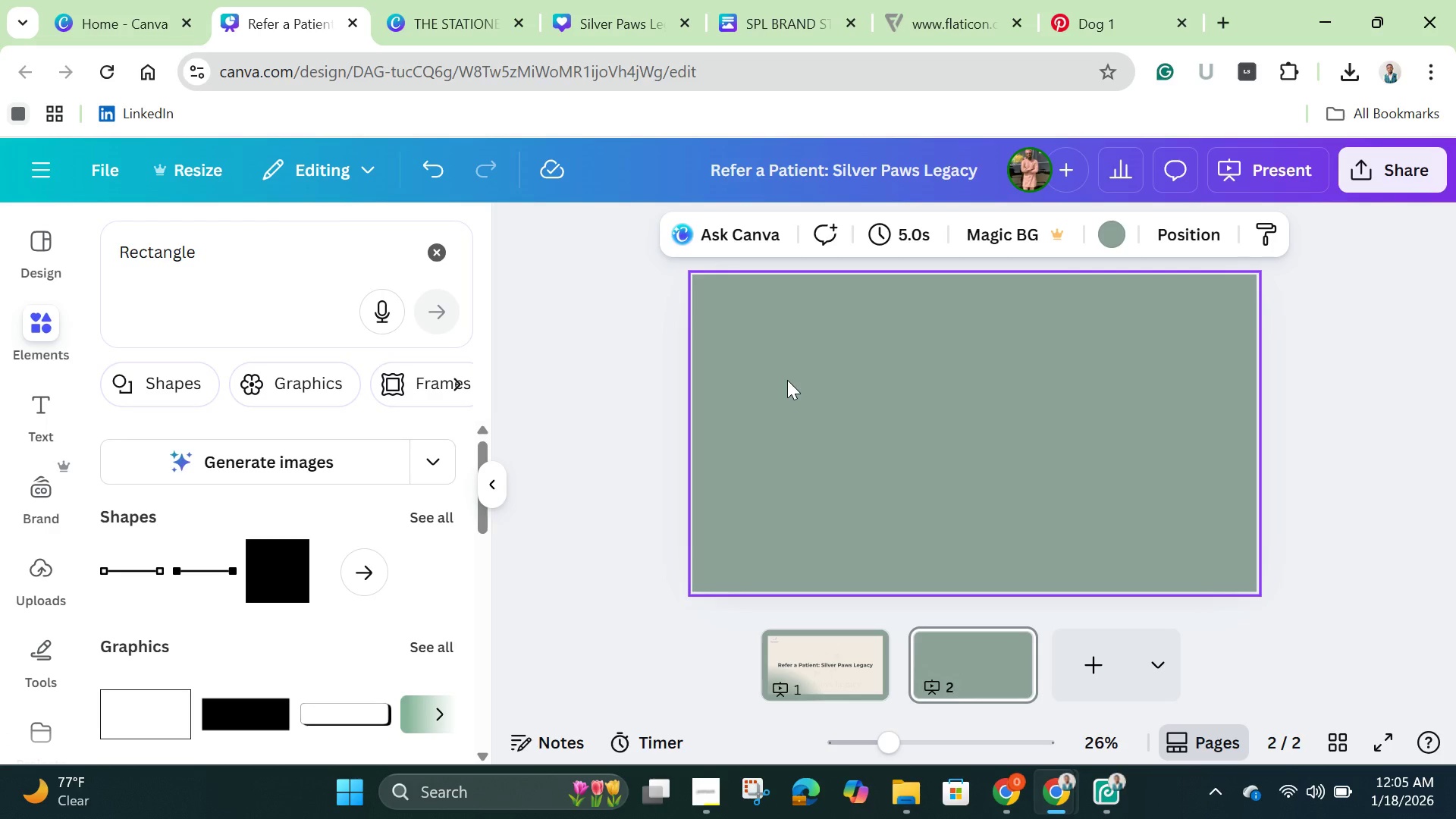 
wait(115.47)
 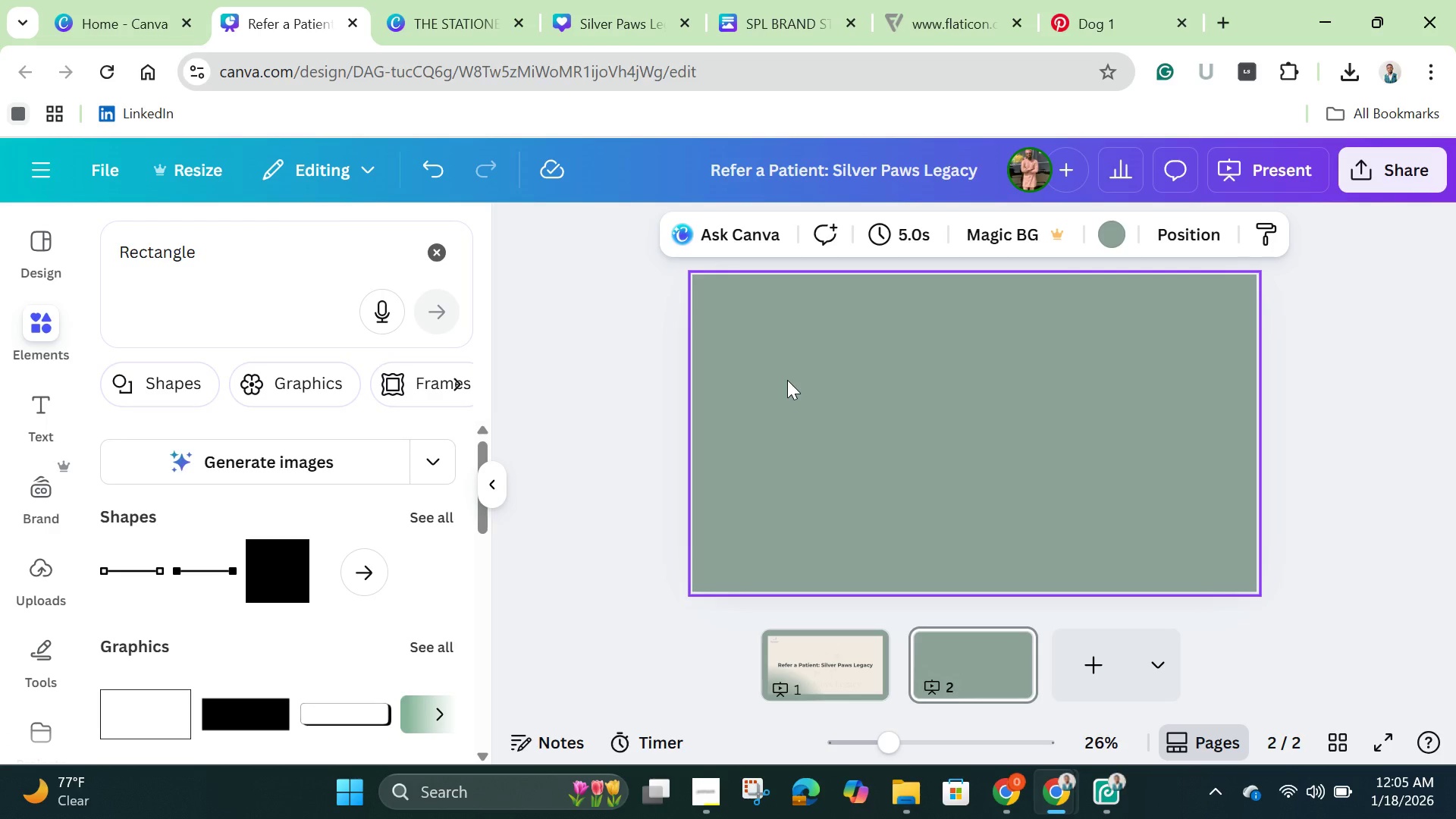 
left_click([447, 20])
 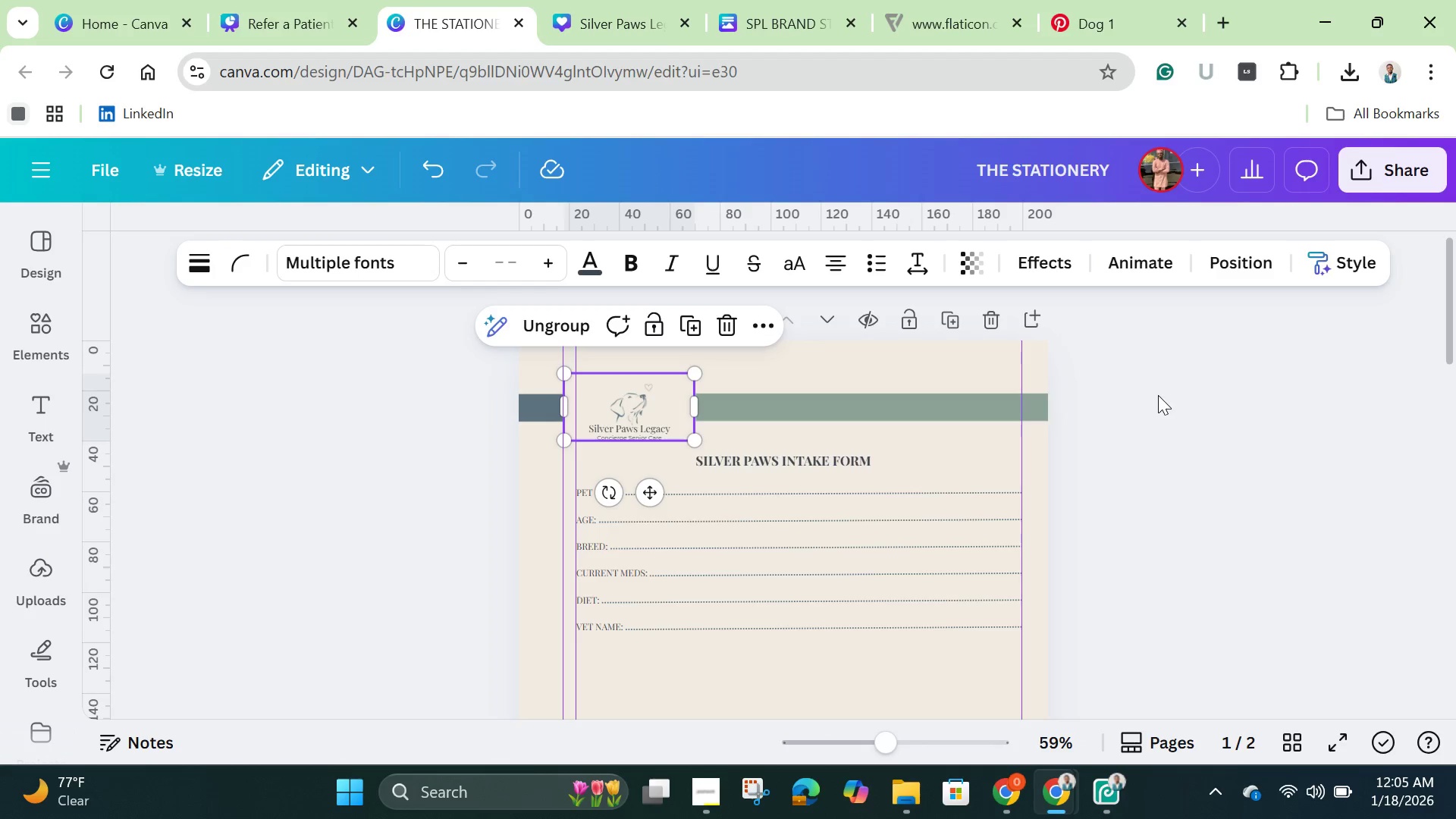 
left_click([1156, 392])
 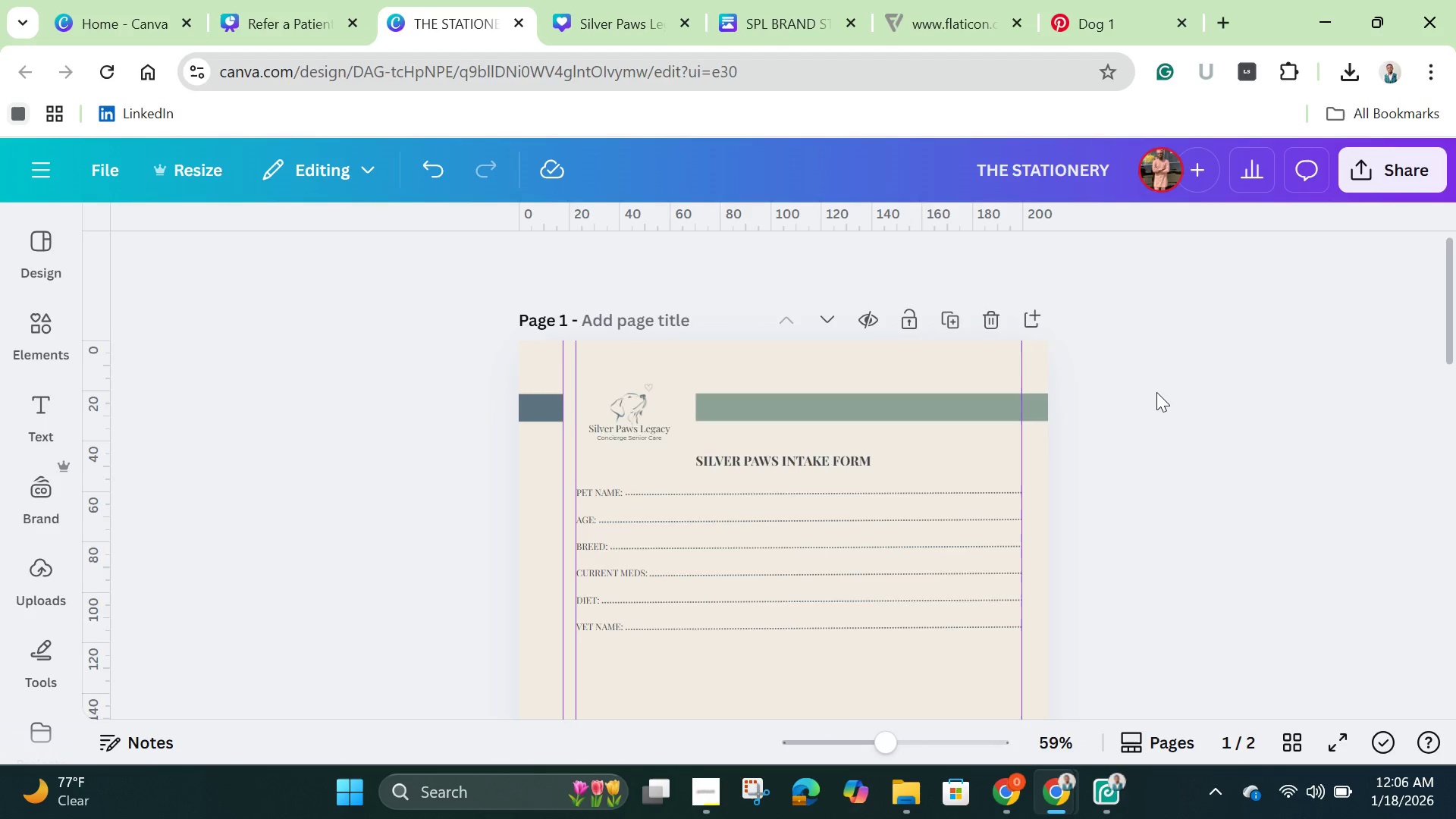 
scroll: coordinate [1156, 392], scroll_direction: down, amount: 2.0
 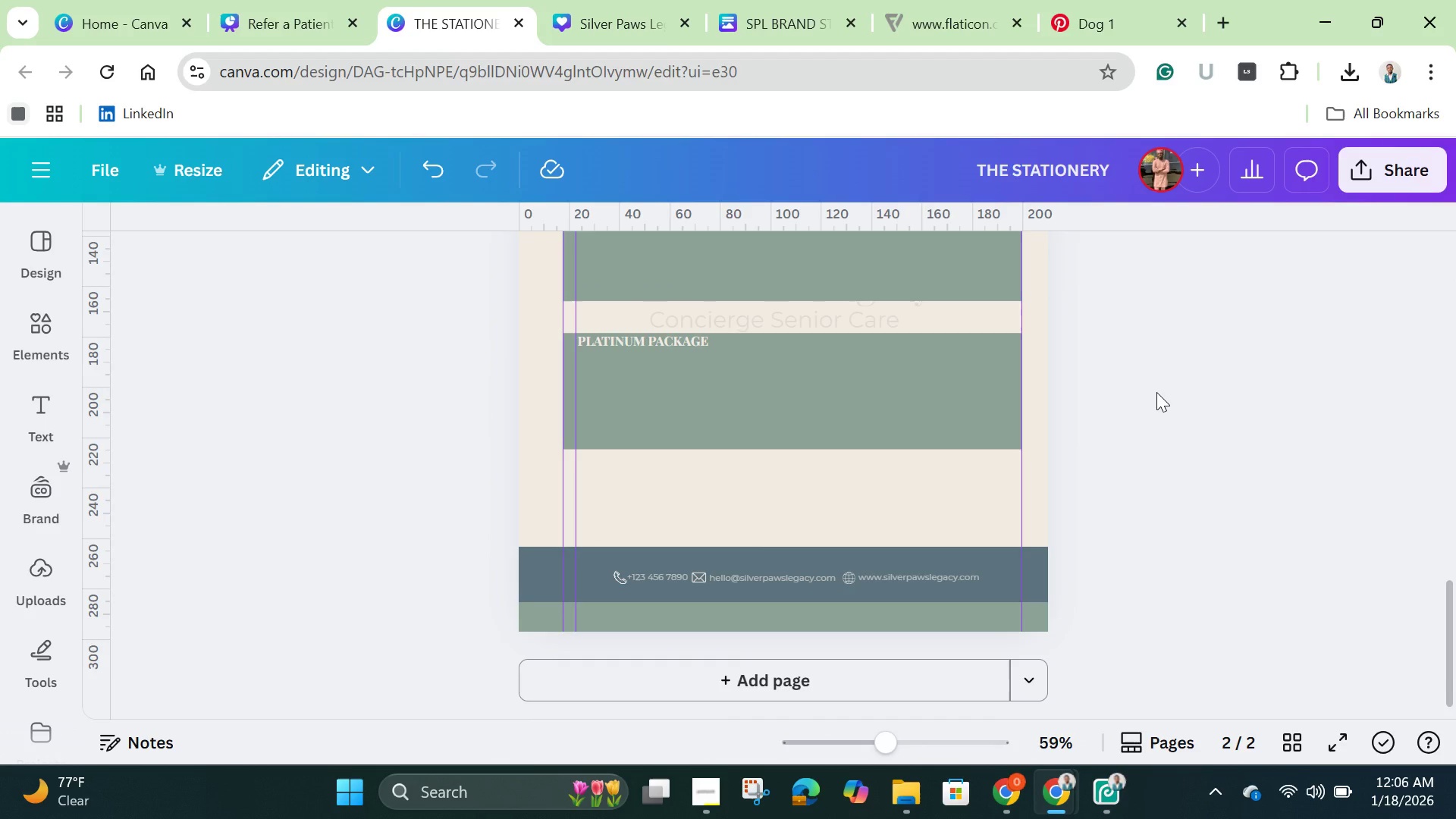 
scroll: coordinate [1156, 392], scroll_direction: up, amount: 3.0
 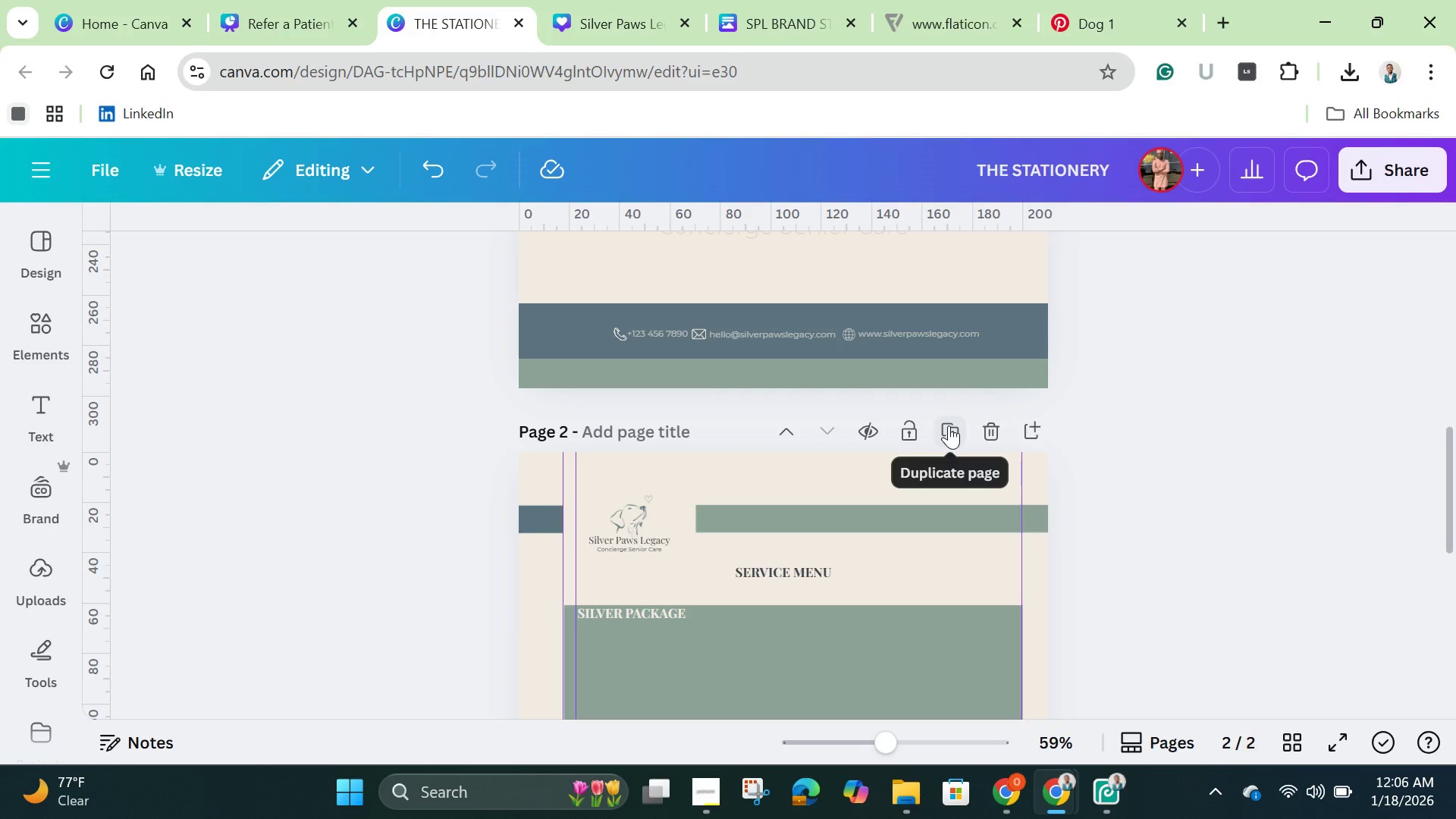 
left_click([949, 425])
 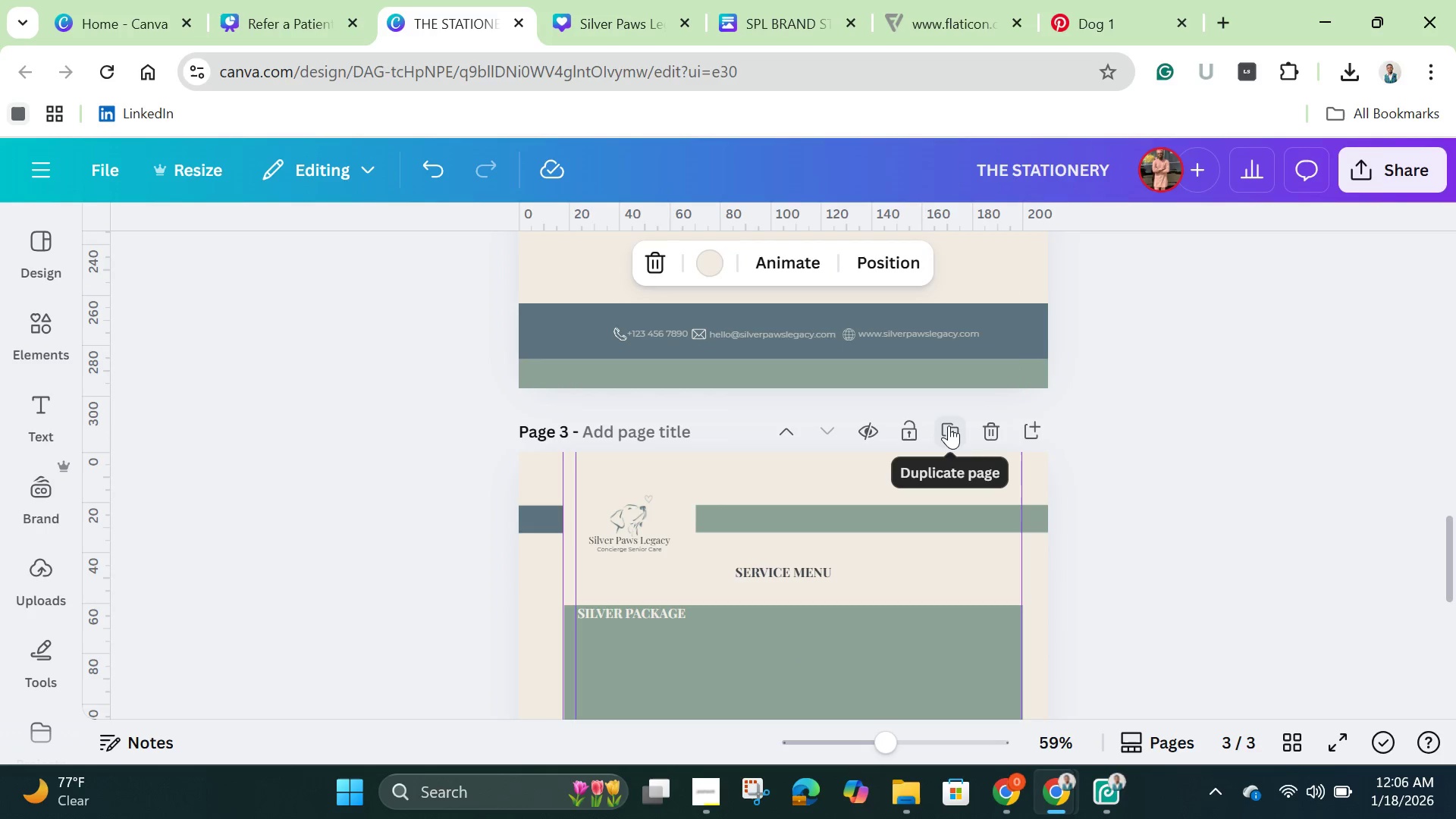 
scroll: coordinate [949, 426], scroll_direction: down, amount: 1.0
 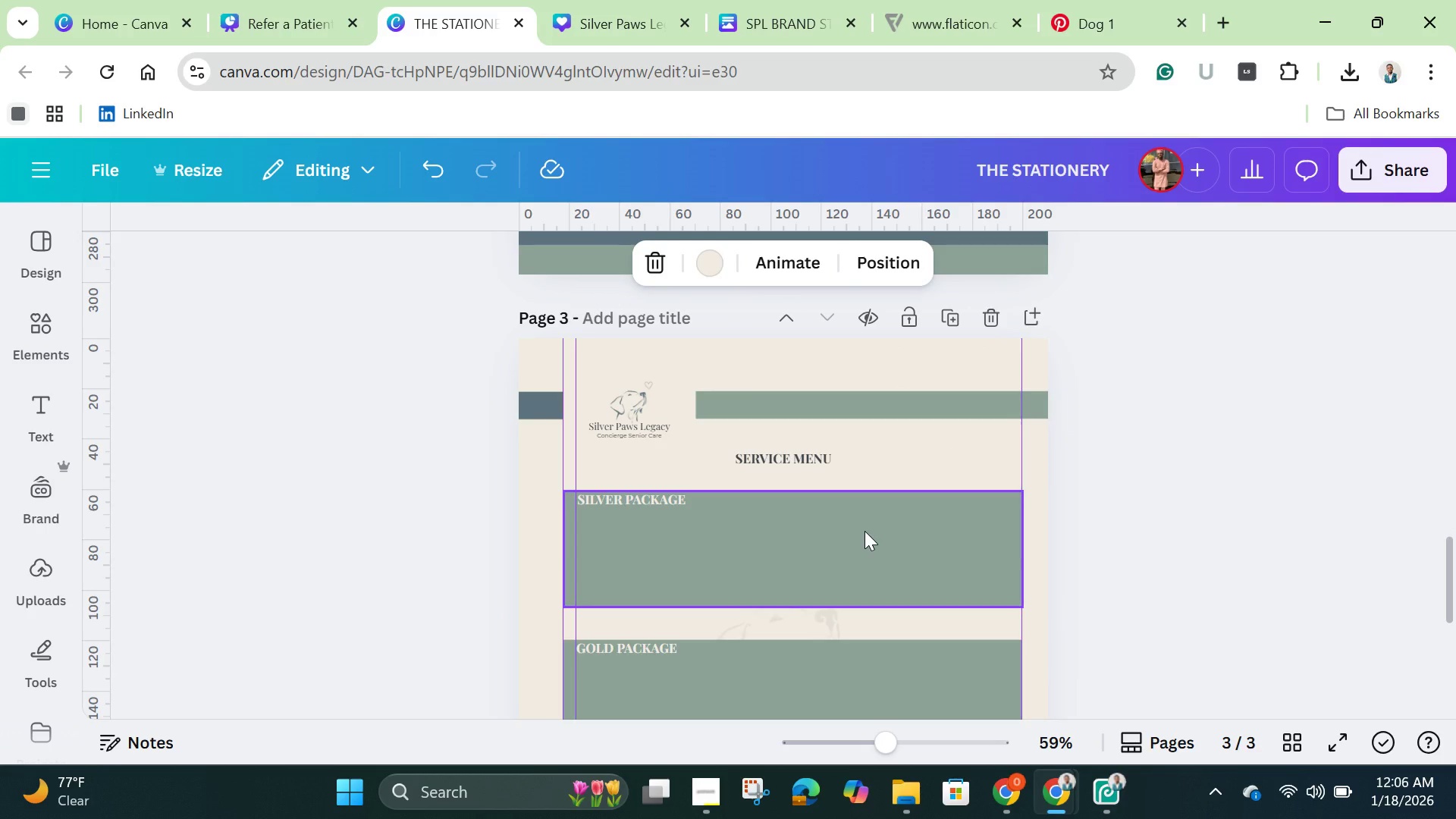 
left_click([864, 531])
 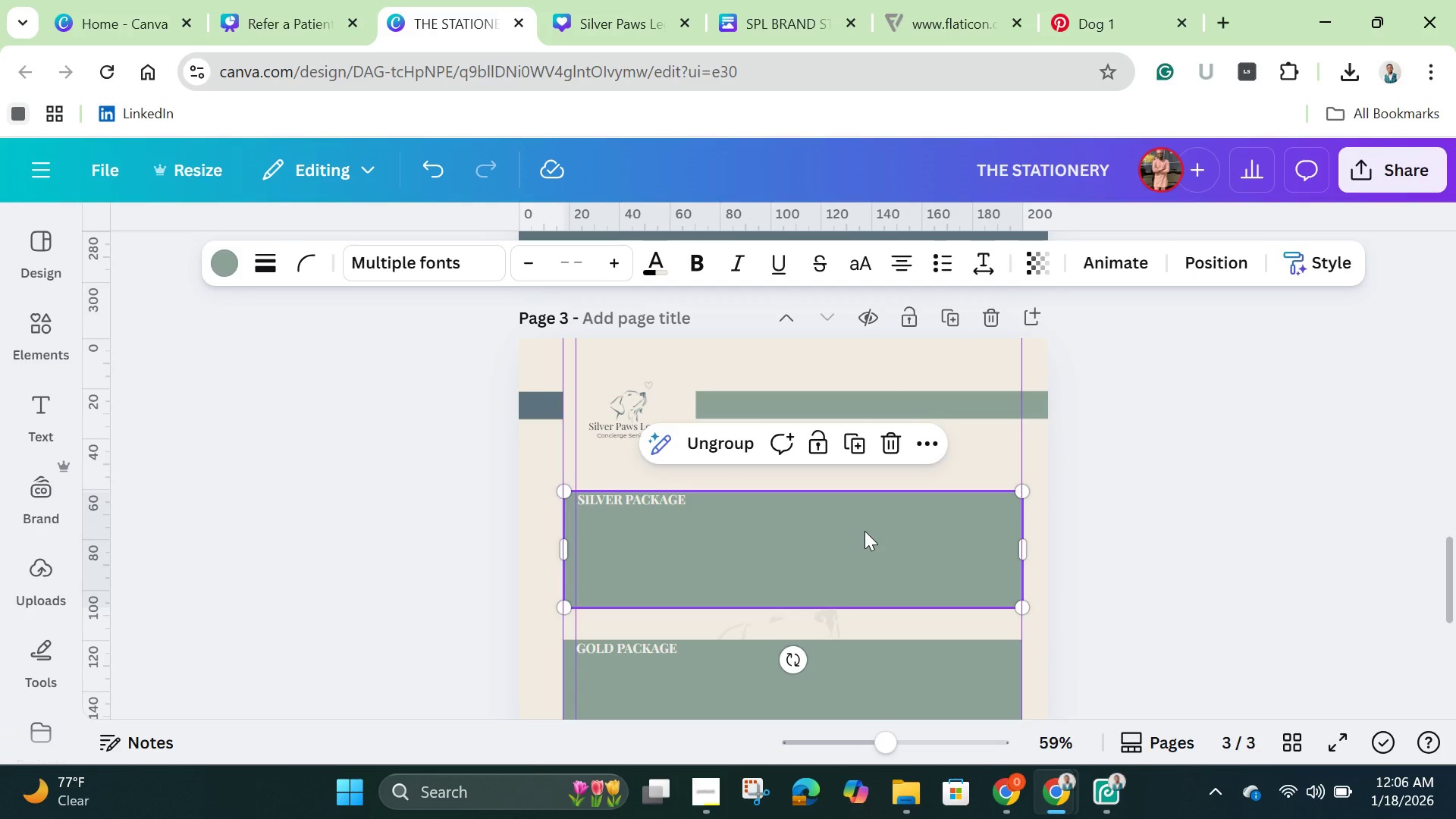 
key(Backspace)
 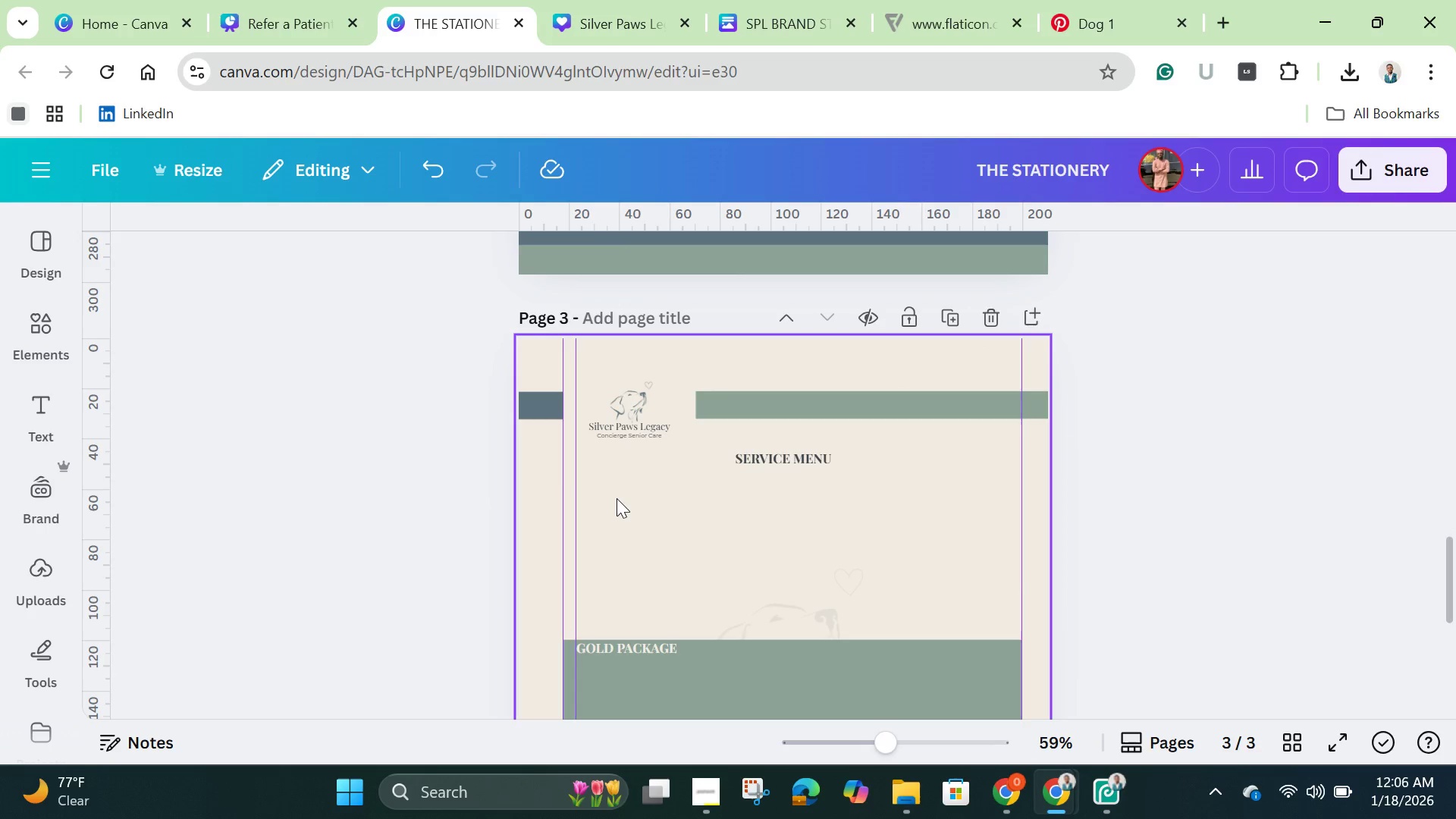 
left_click([615, 500])
 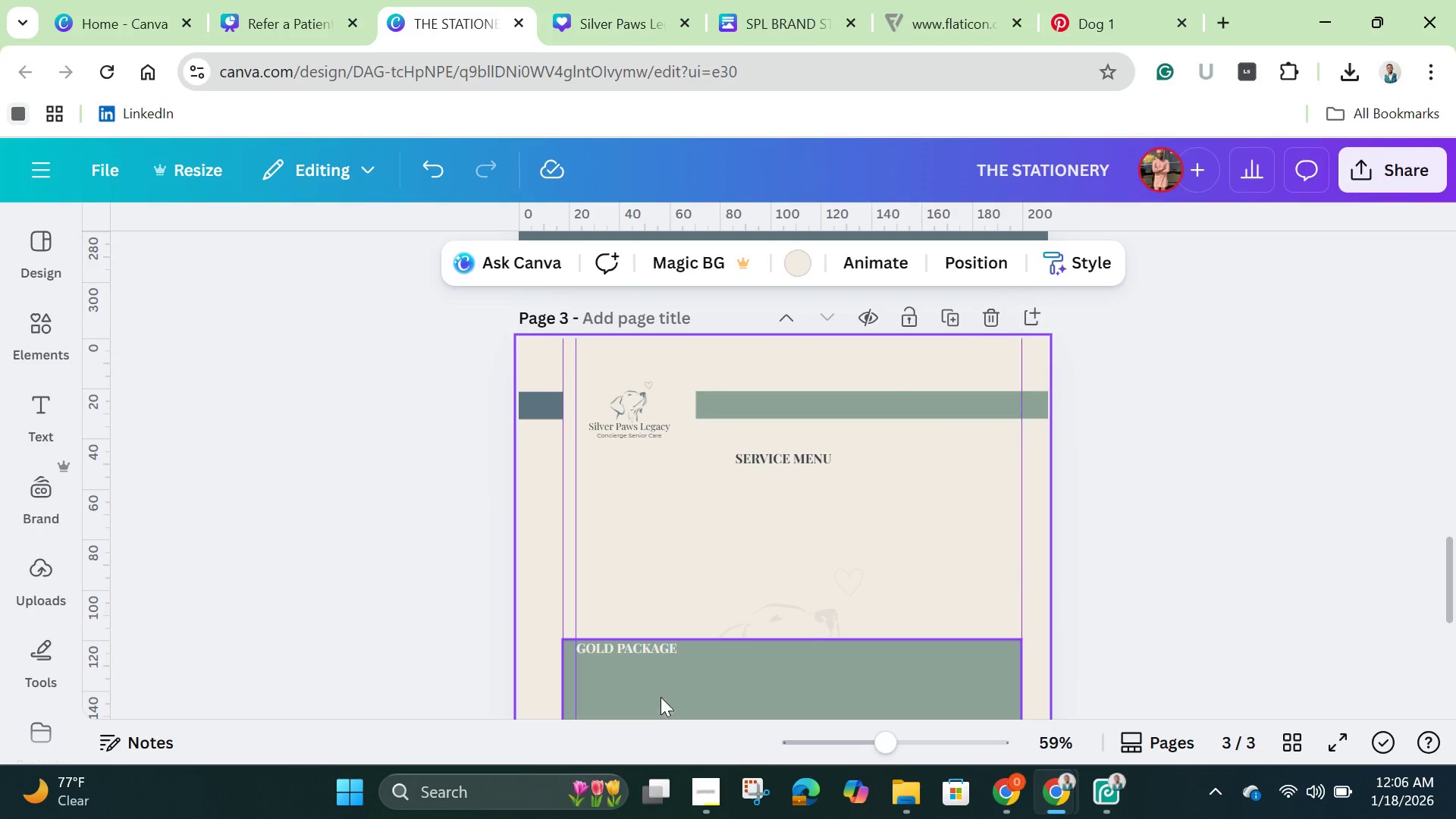 
left_click([659, 686])
 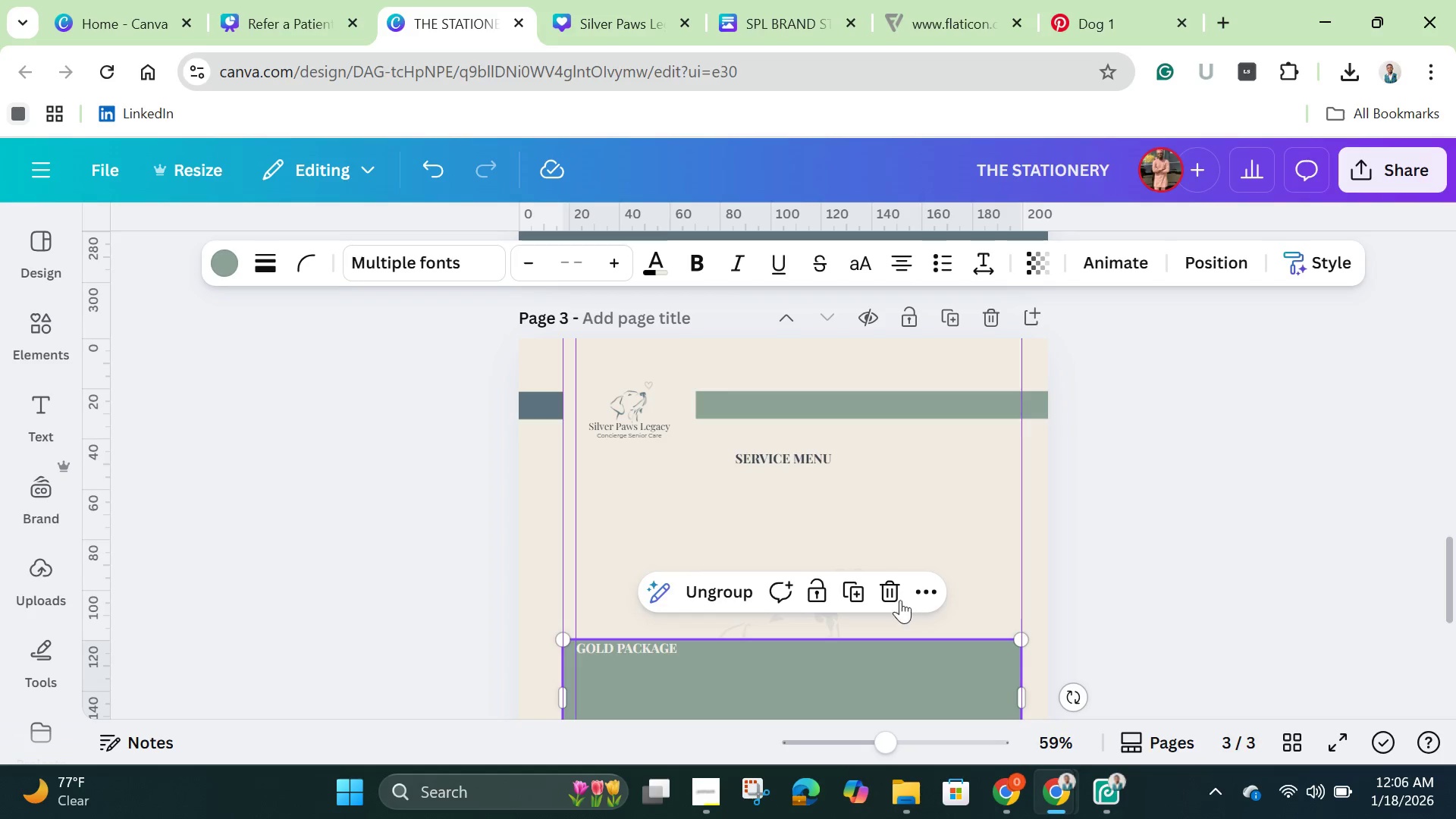 
left_click([887, 596])
 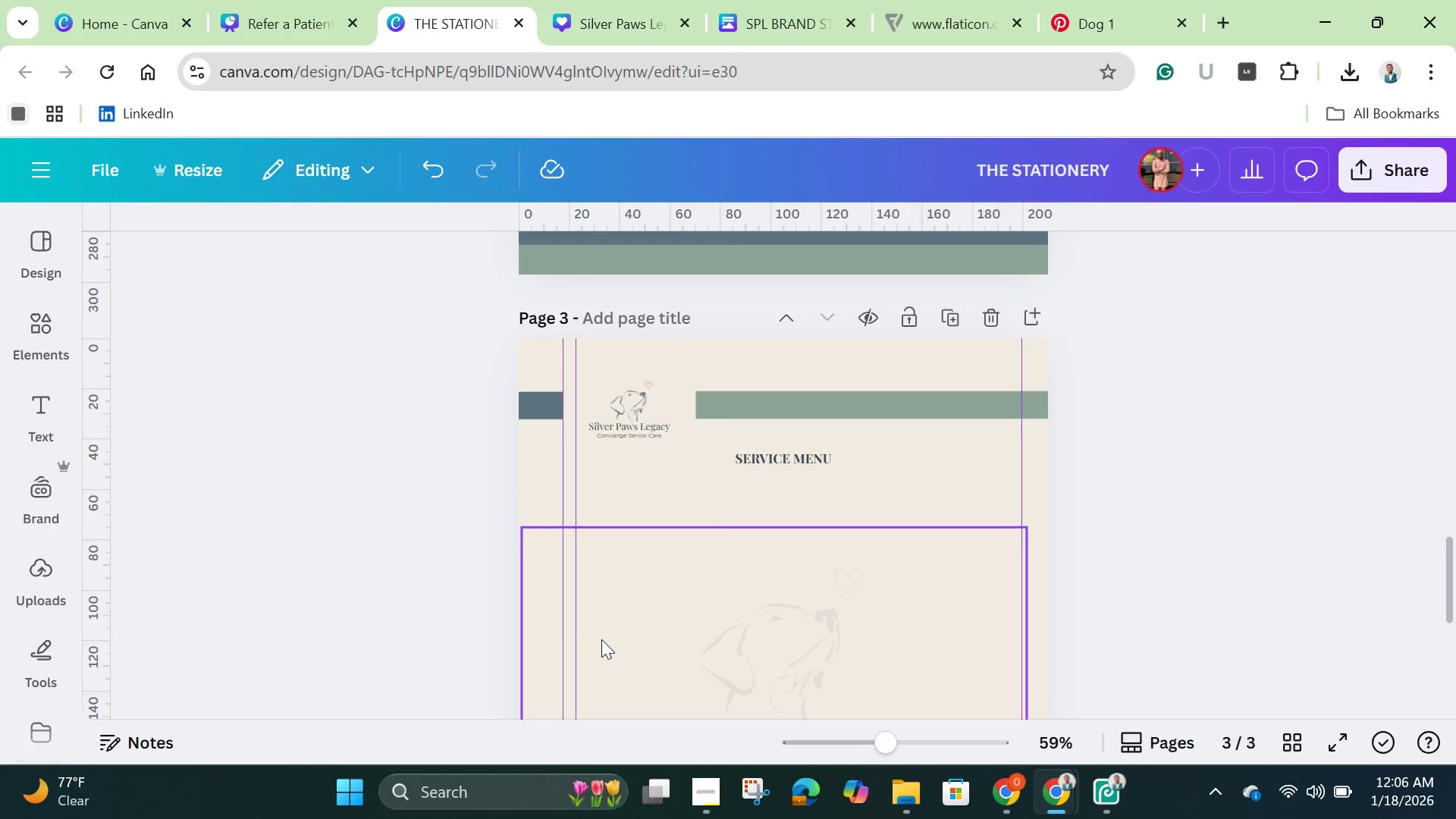 
left_click([601, 639])
 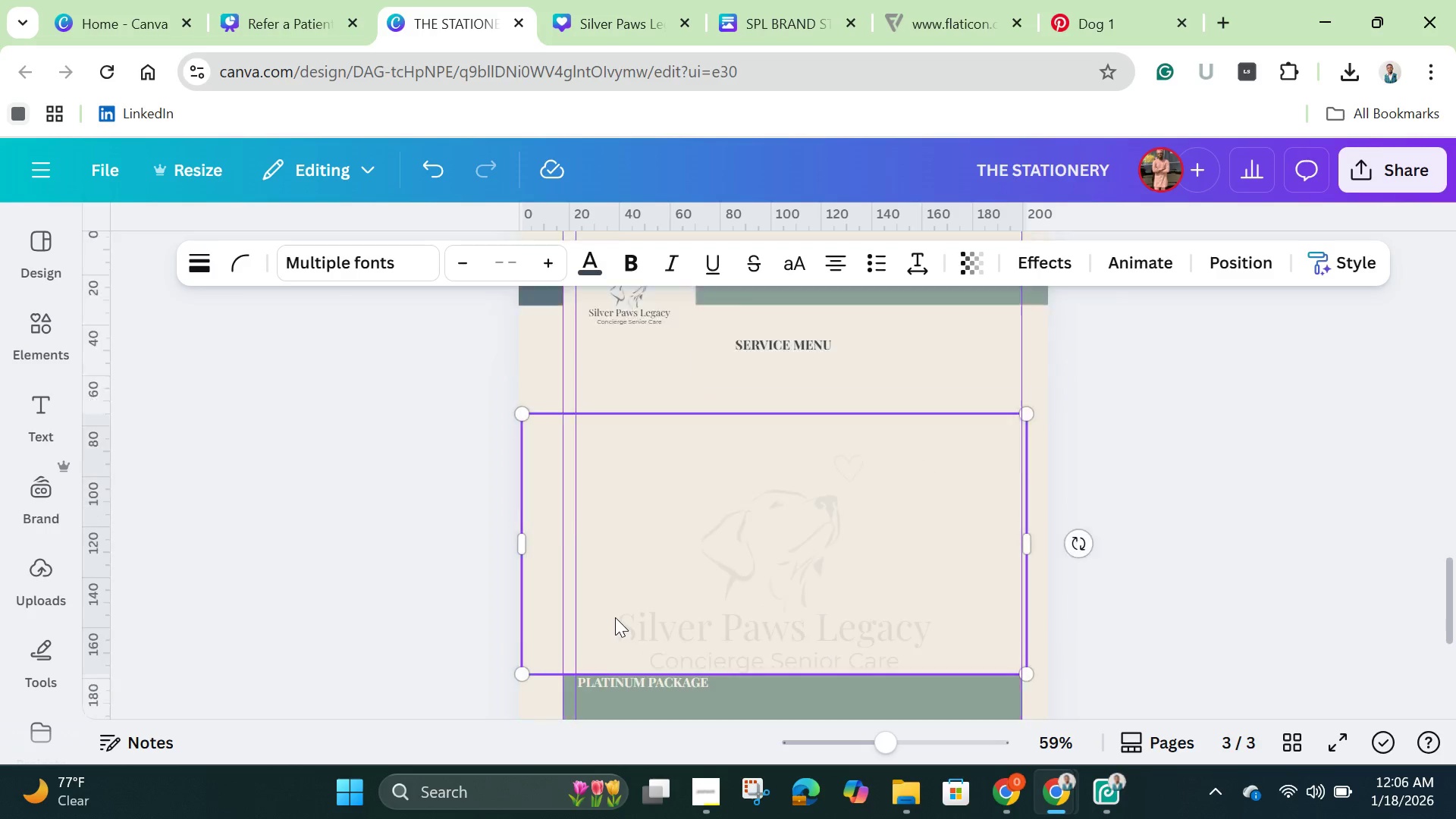 
scroll: coordinate [615, 617], scroll_direction: down, amount: 3.0
 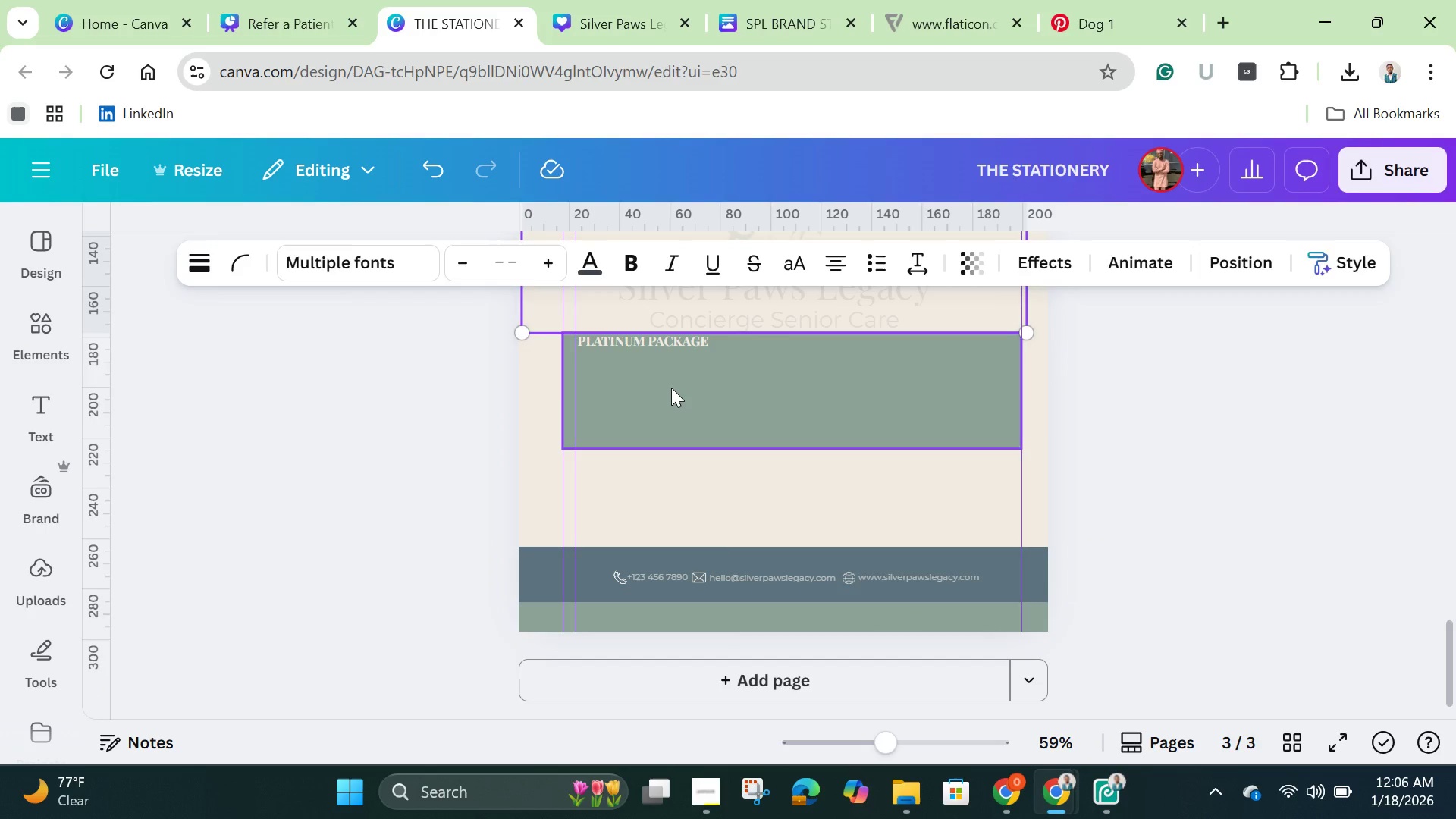 
left_click([671, 388])
 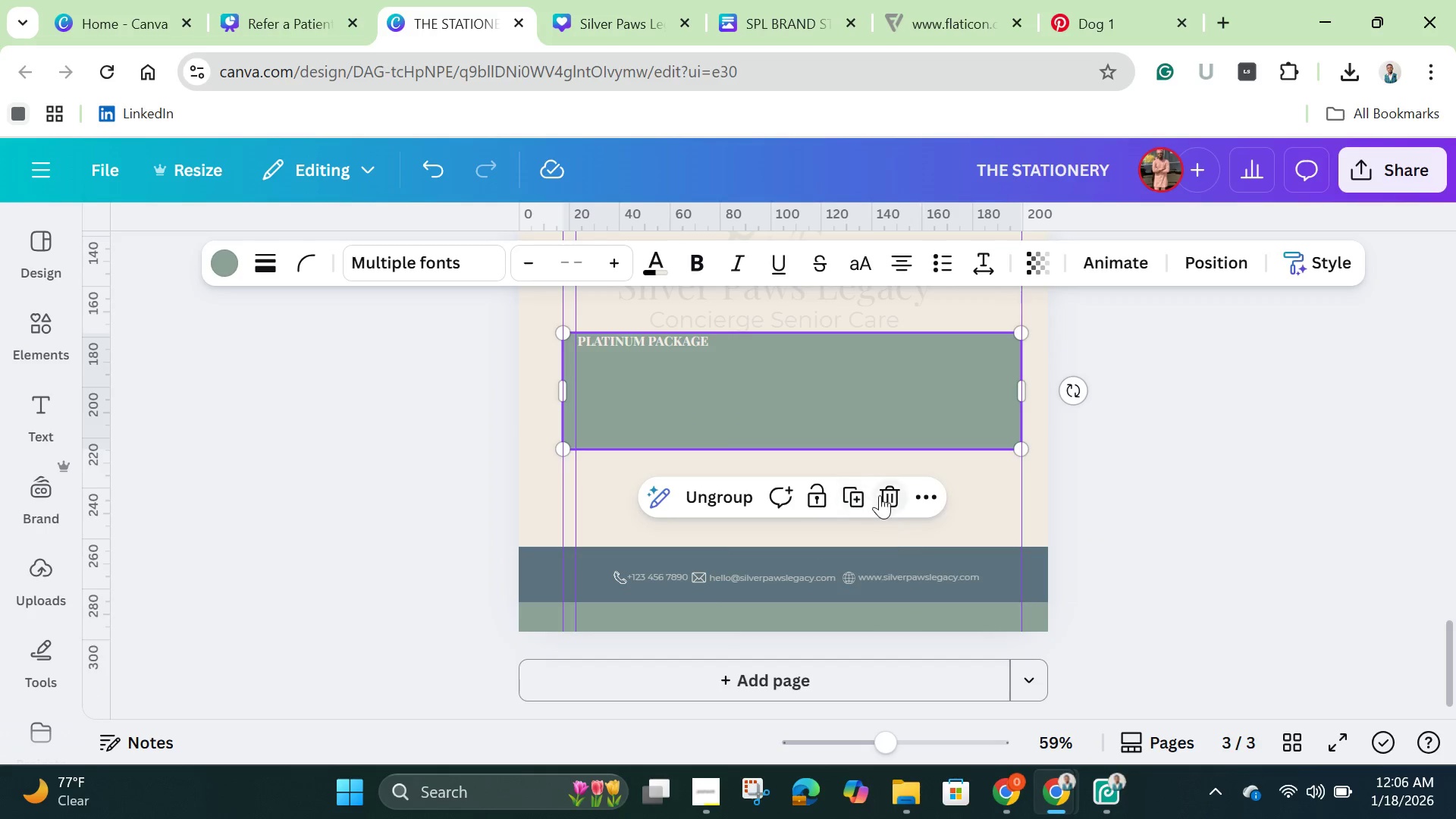 
left_click([884, 495])
 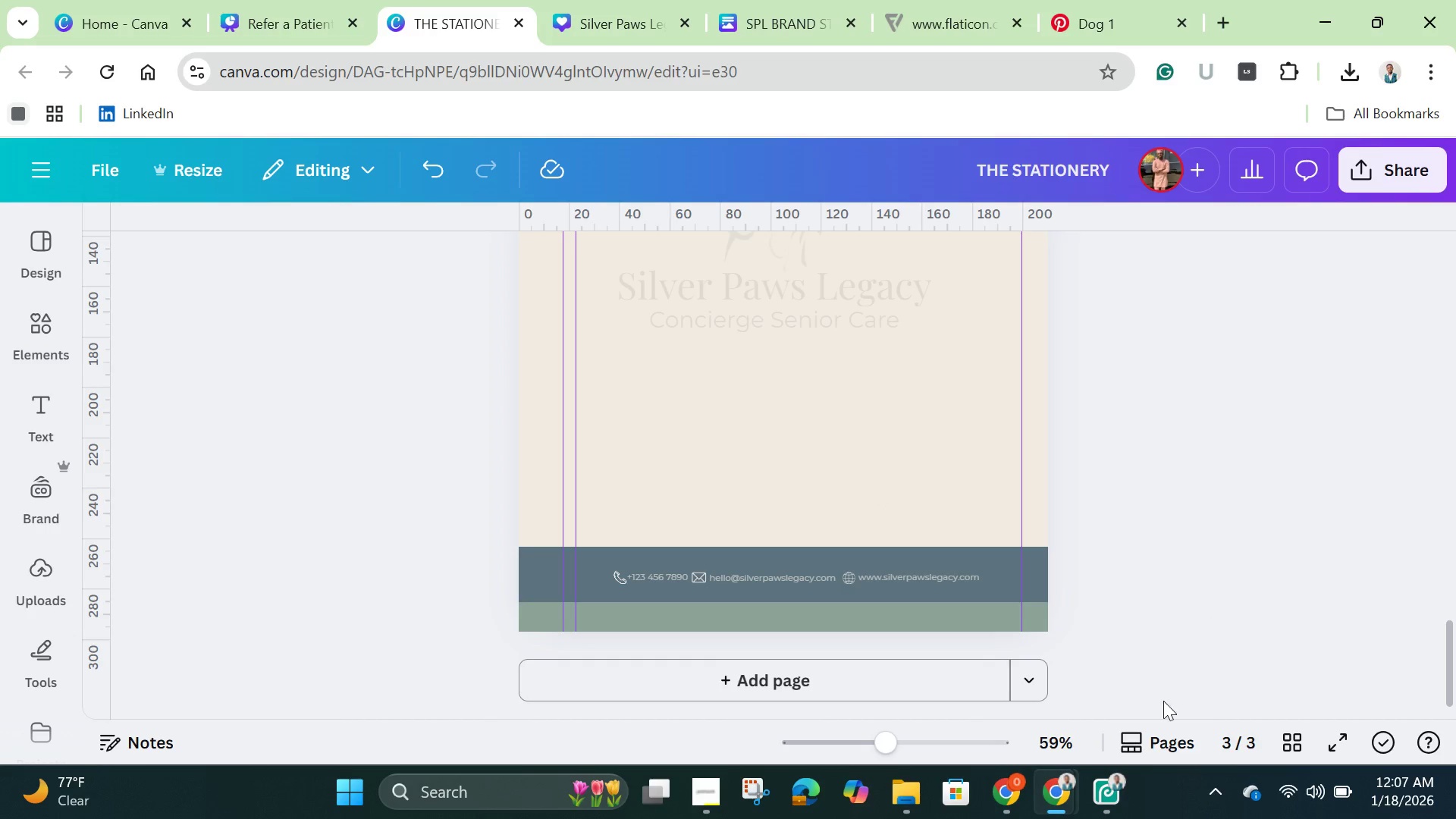 
wait(46.91)
 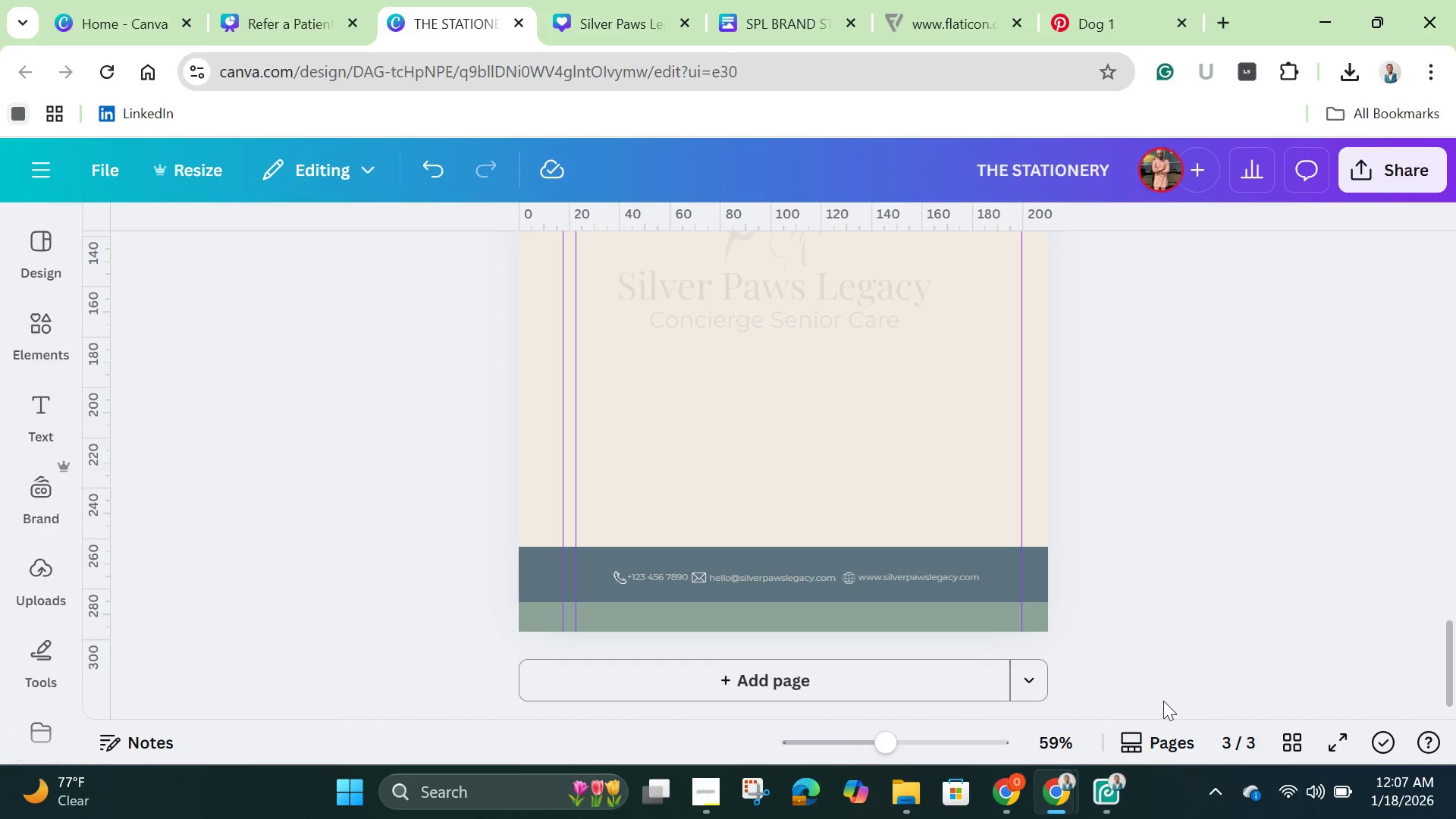 
left_click([350, 802])
 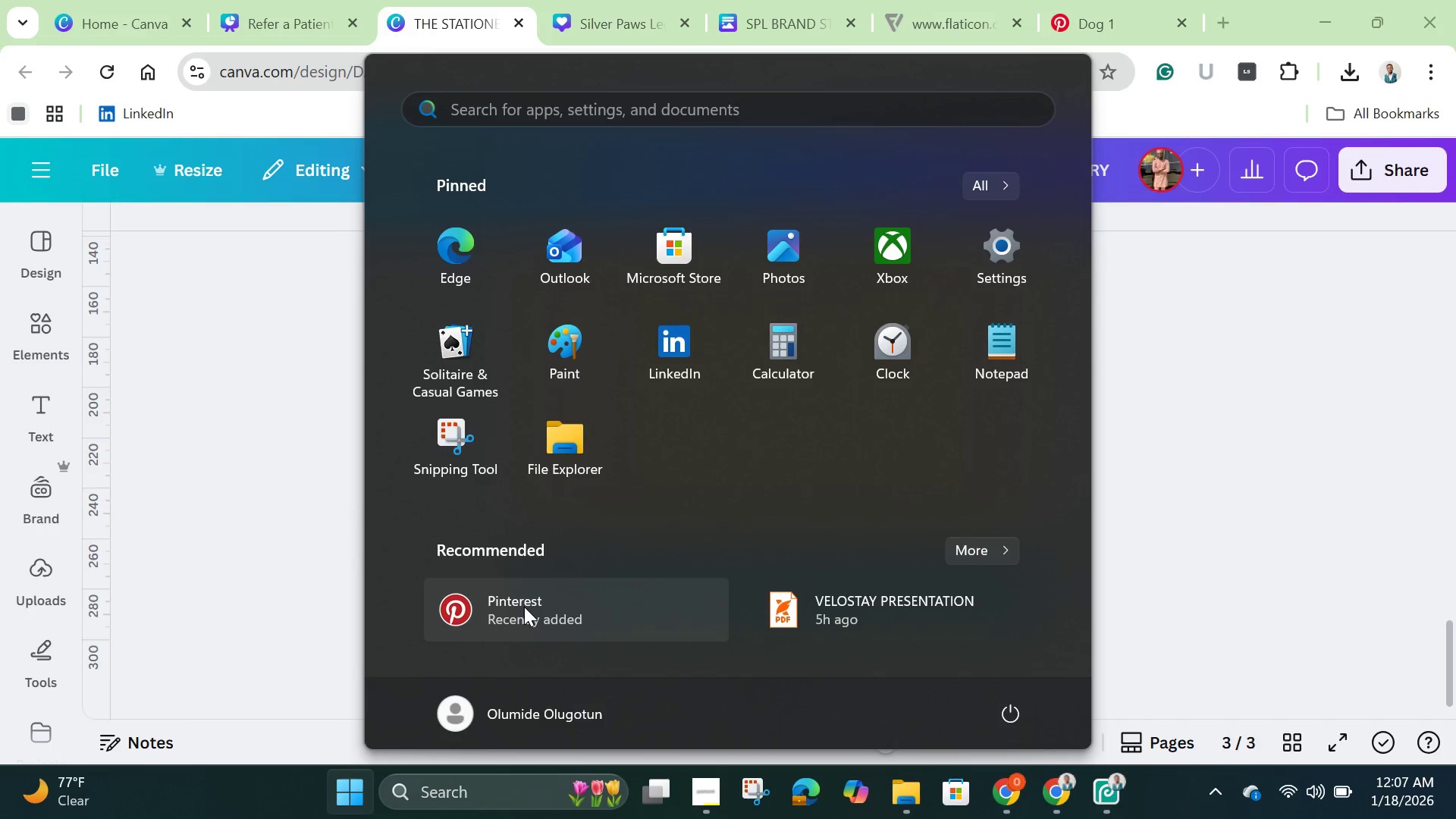 
left_click([524, 607])
 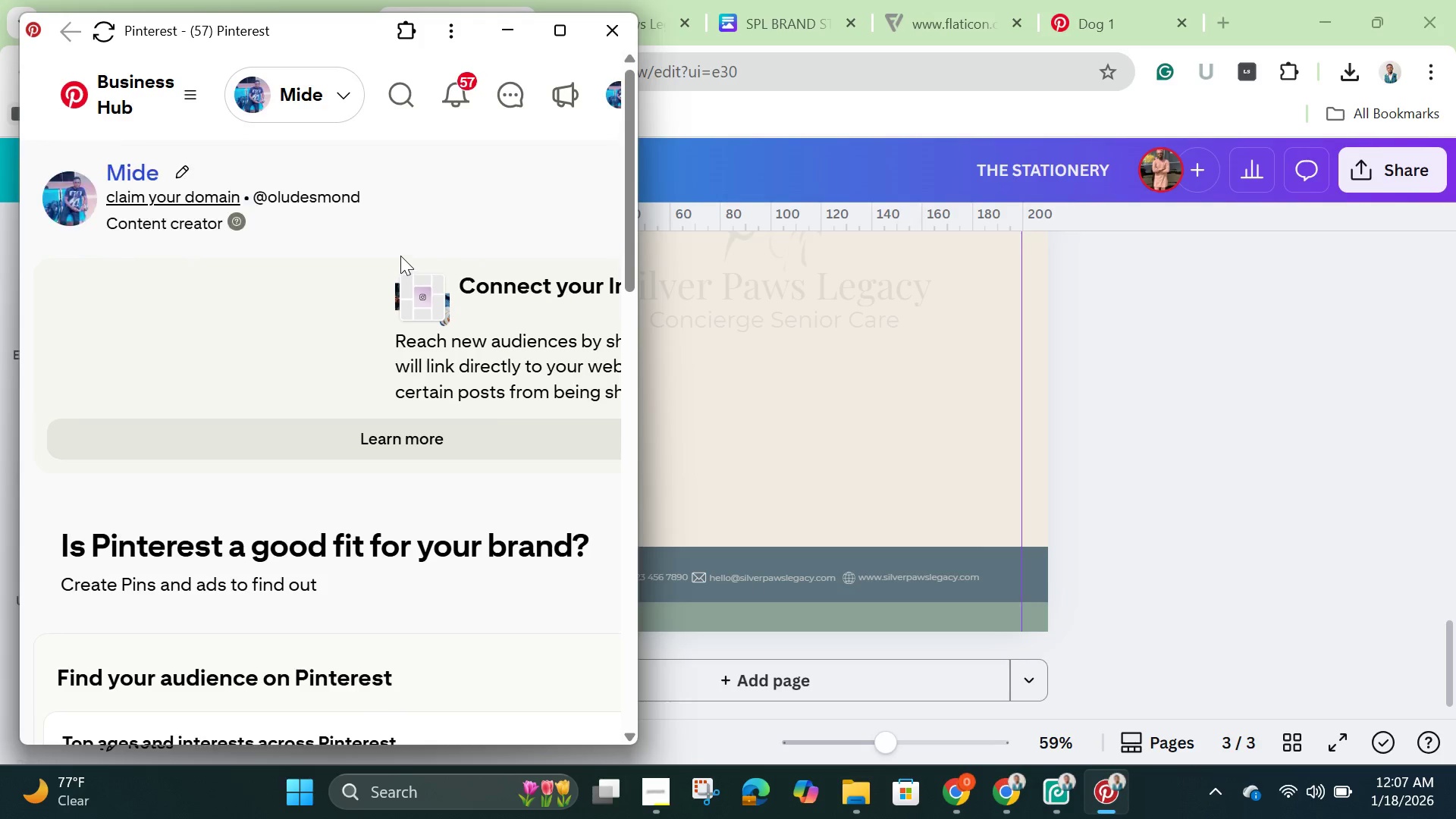 
wait(14.08)
 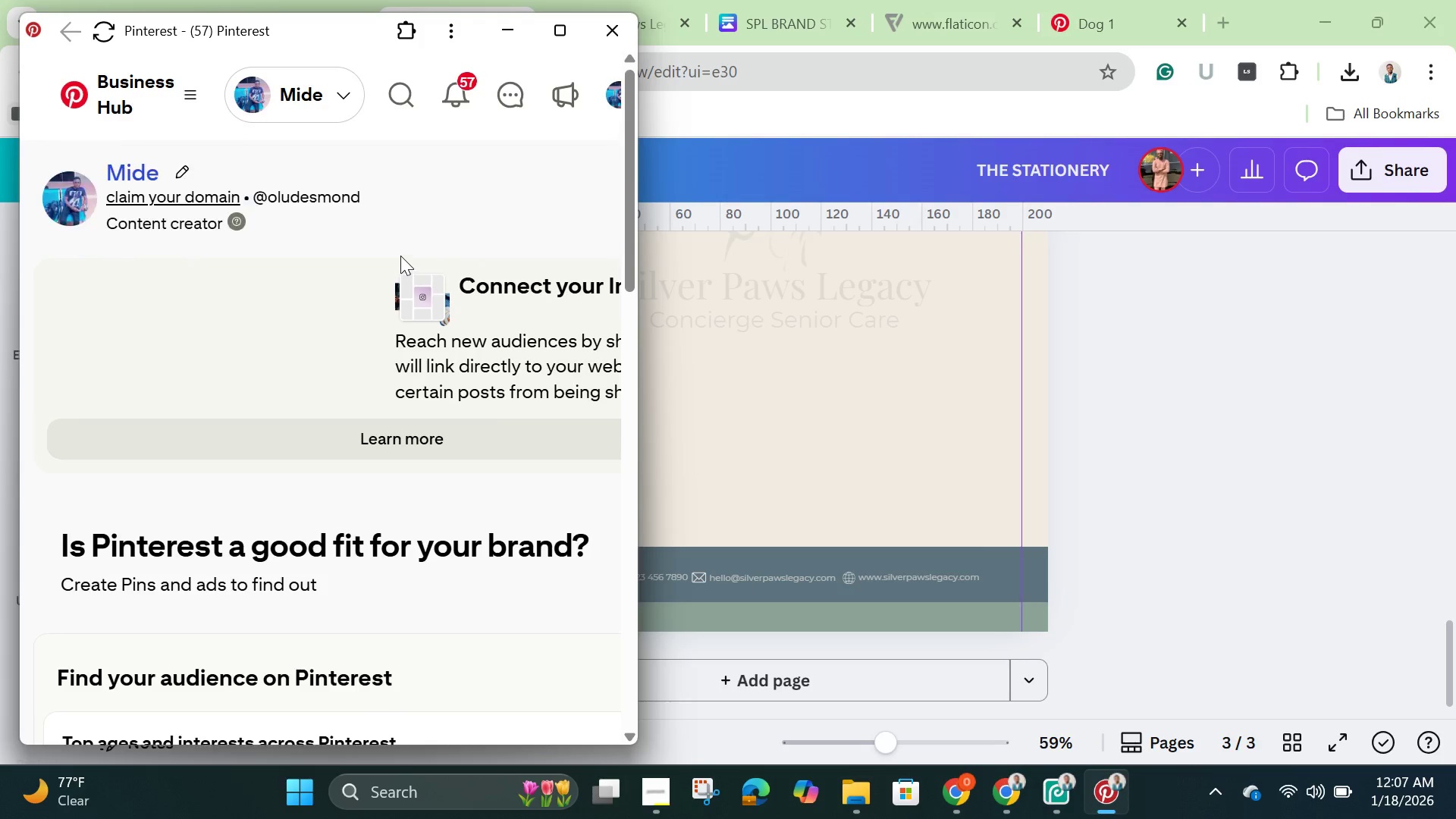 
left_click([395, 94])
 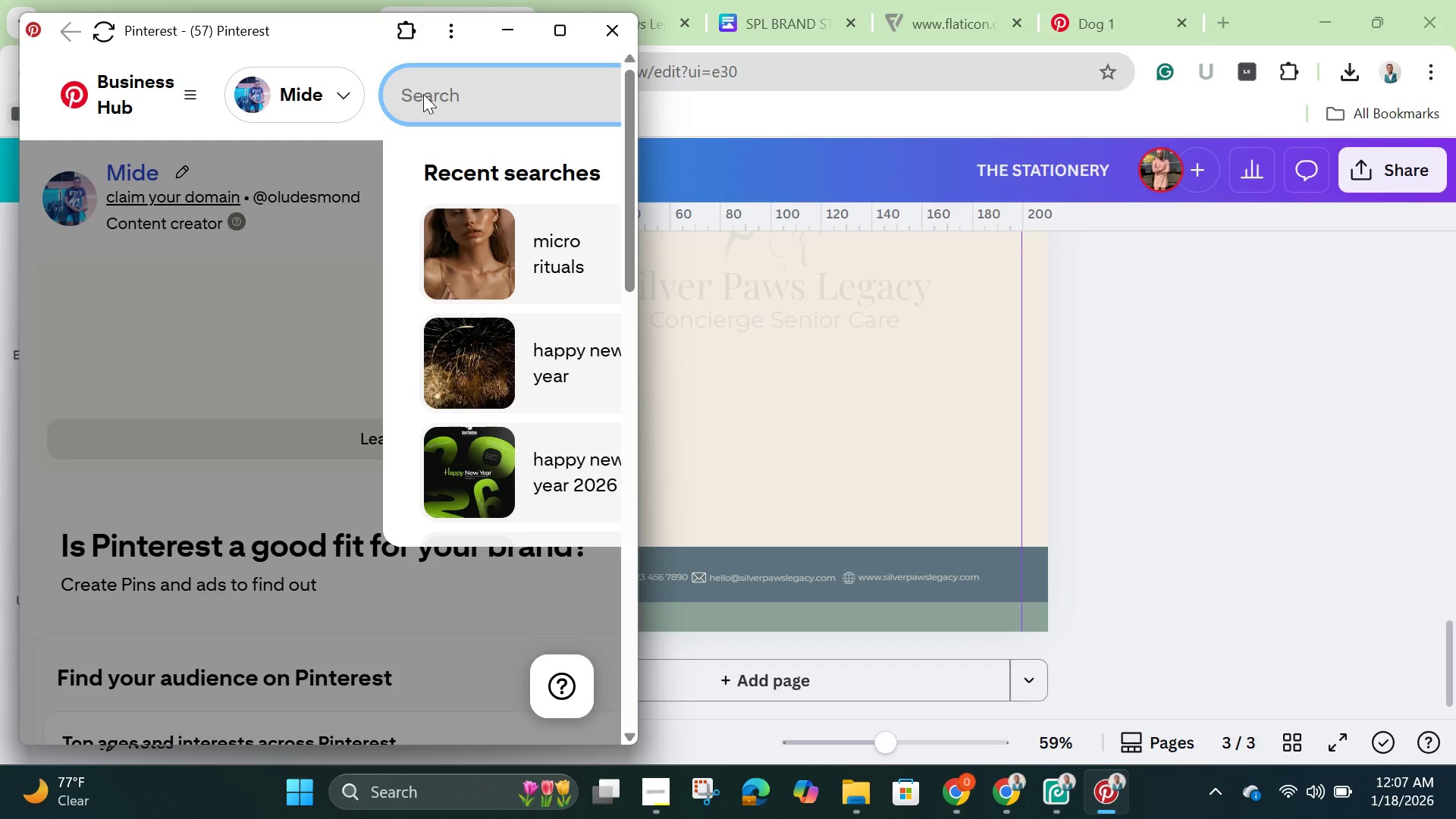 
type(n)
key(Backspace)
type(business )
 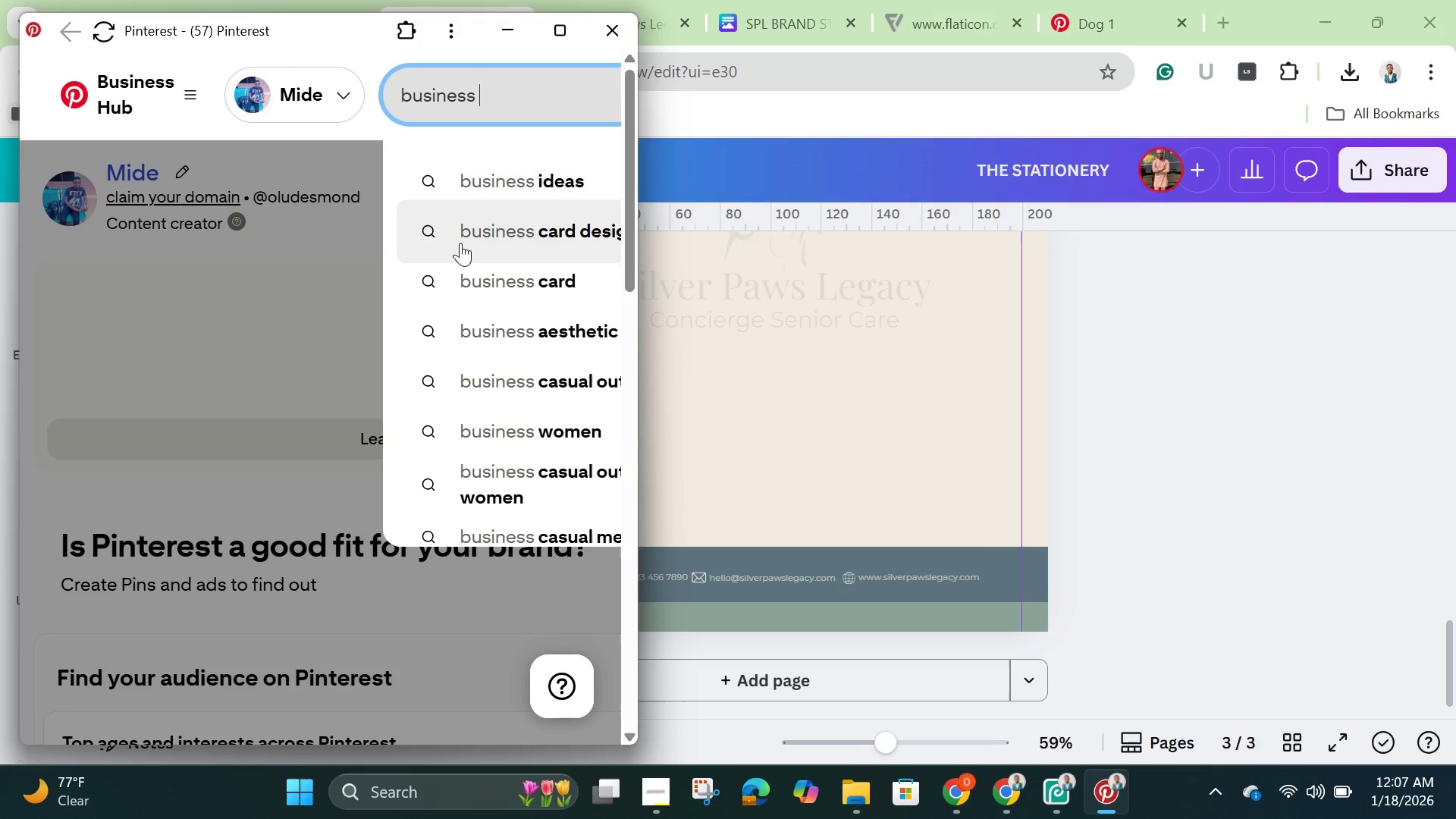 
left_click([497, 281])
 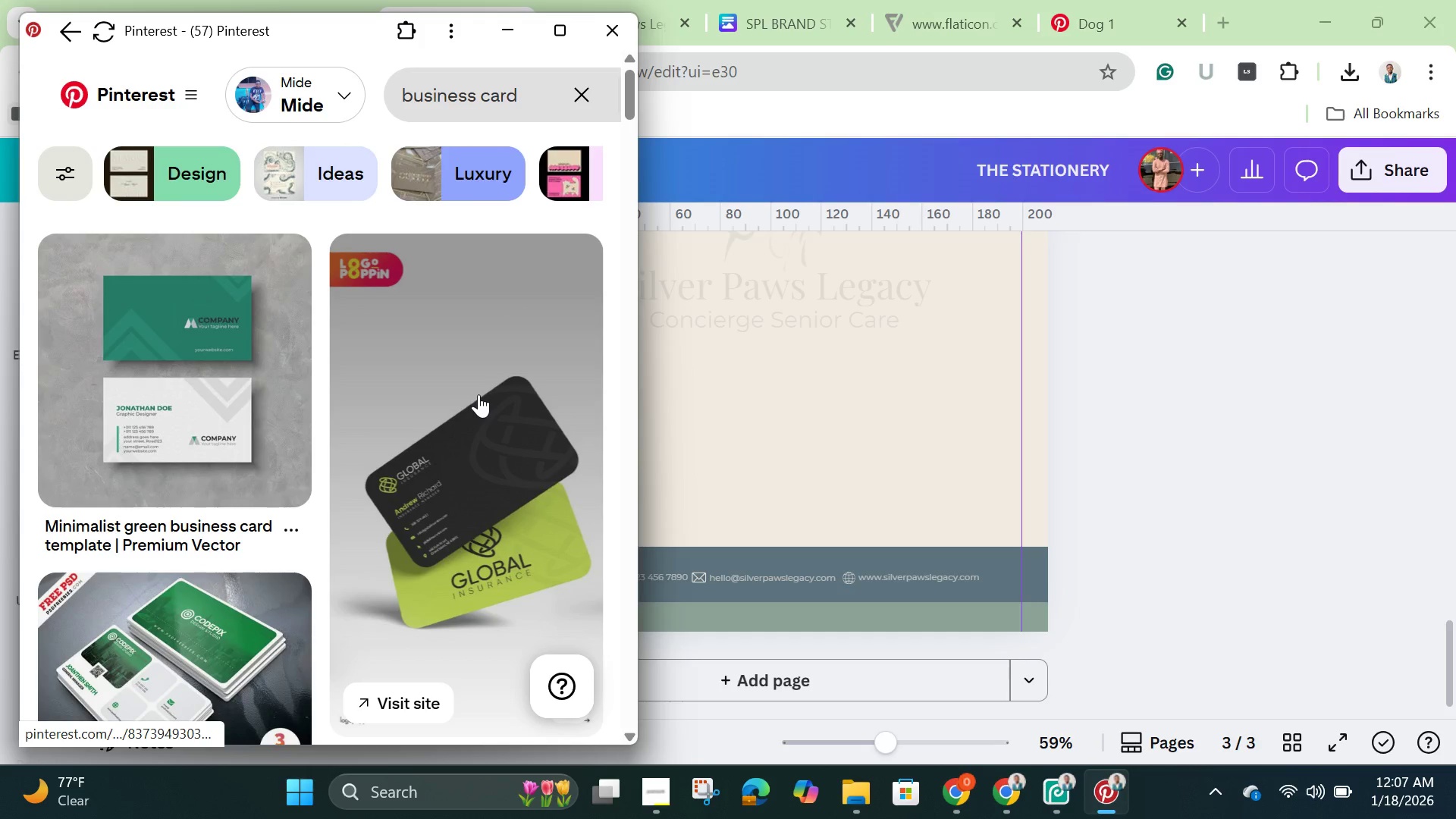 
wait(6.58)
 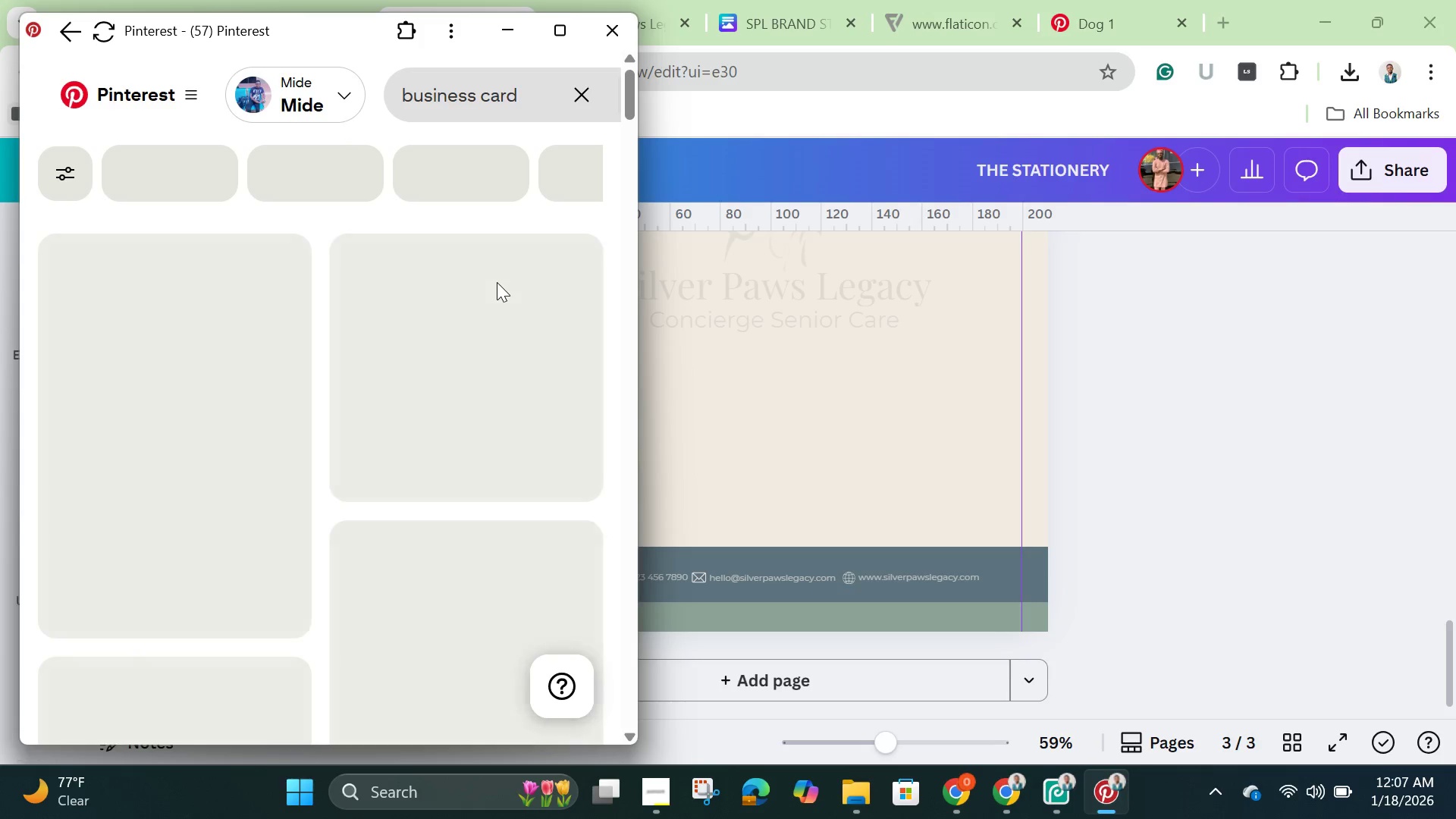 
scroll: coordinate [450, 405], scroll_direction: down, amount: 14.0
 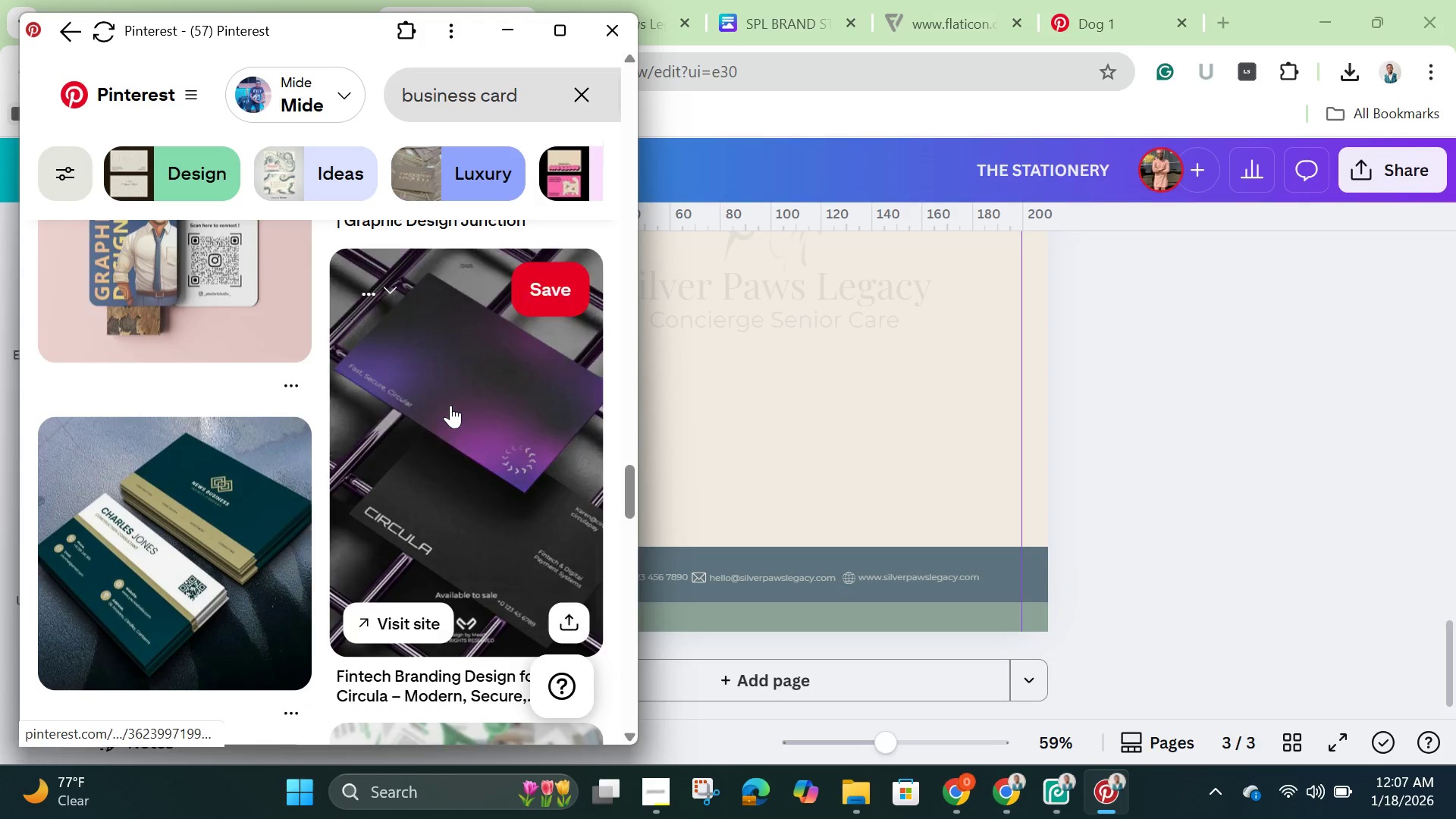 
scroll: coordinate [450, 428], scroll_direction: down, amount: 17.0
 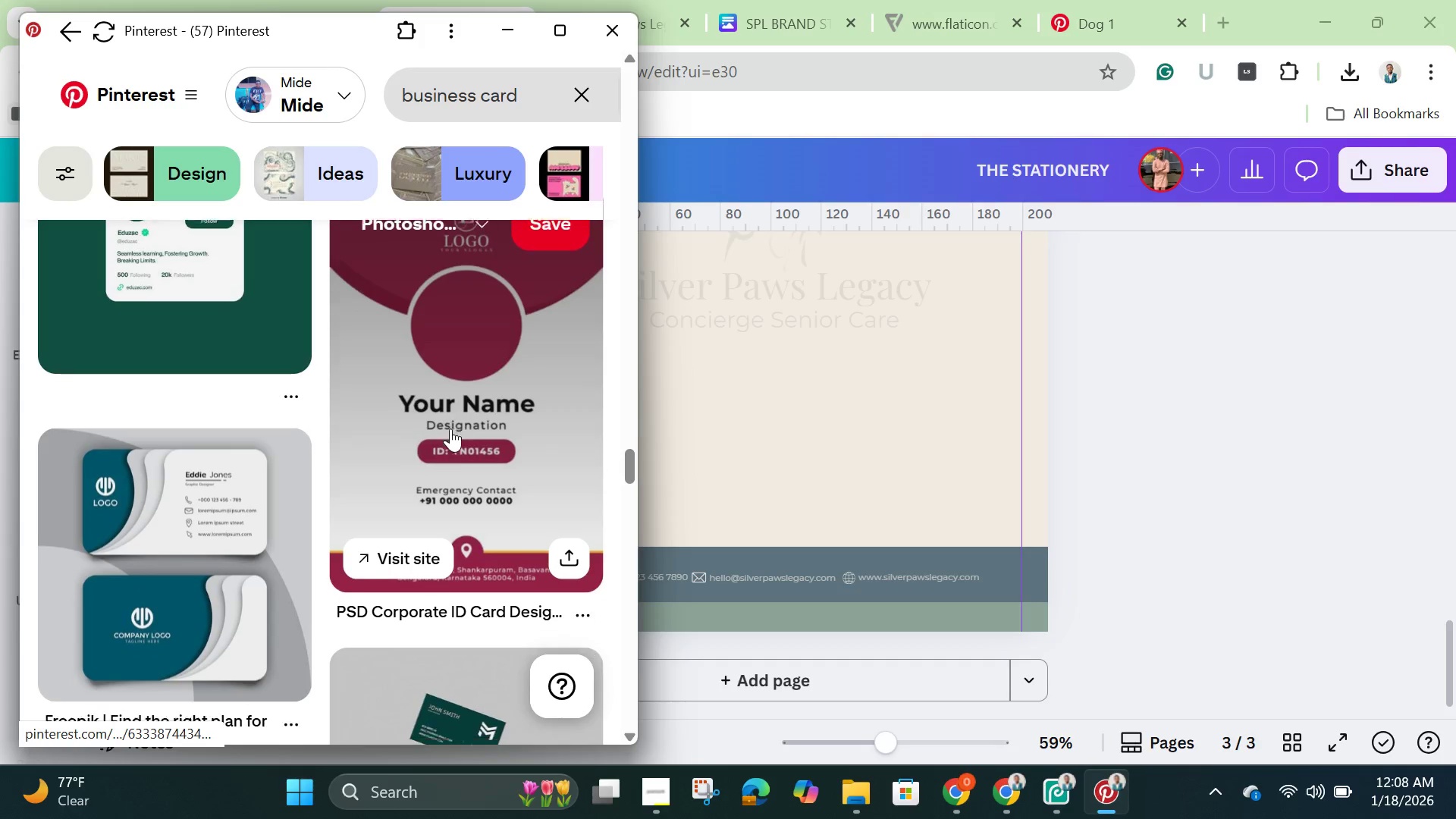 
scroll: coordinate [450, 431], scroll_direction: down, amount: 2.0
 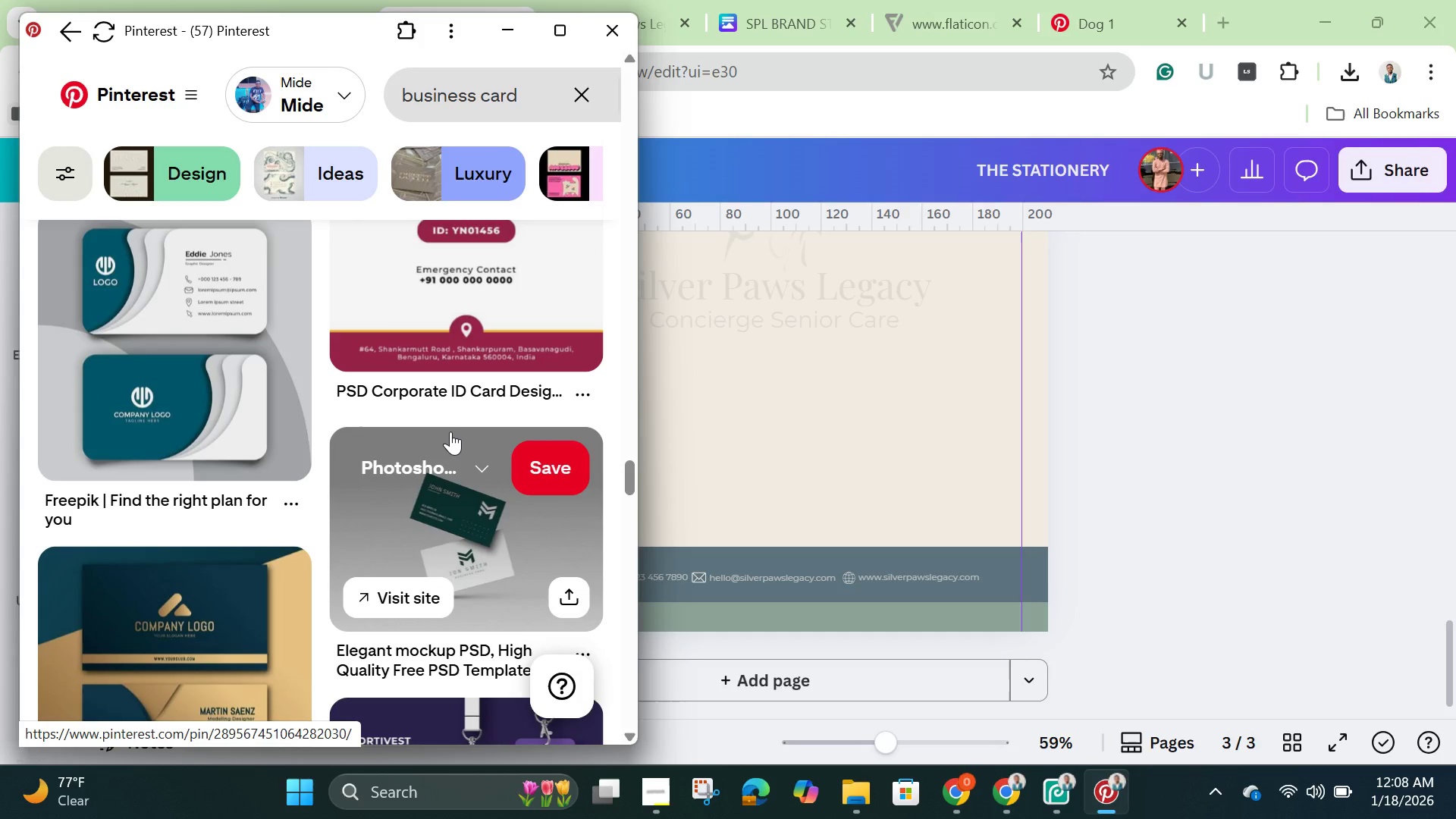 
wait(10.38)
 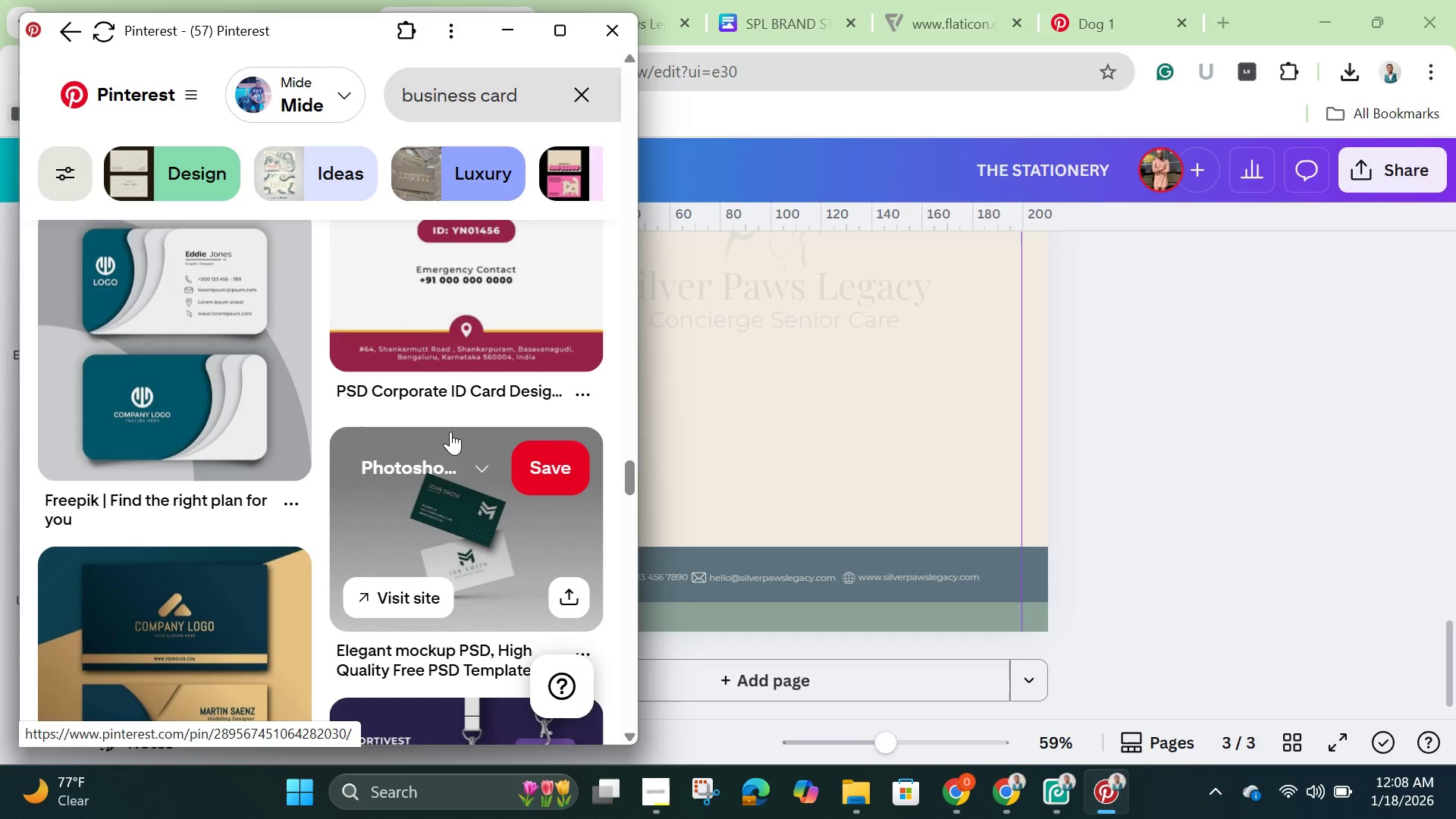 
left_click([1103, 789])
 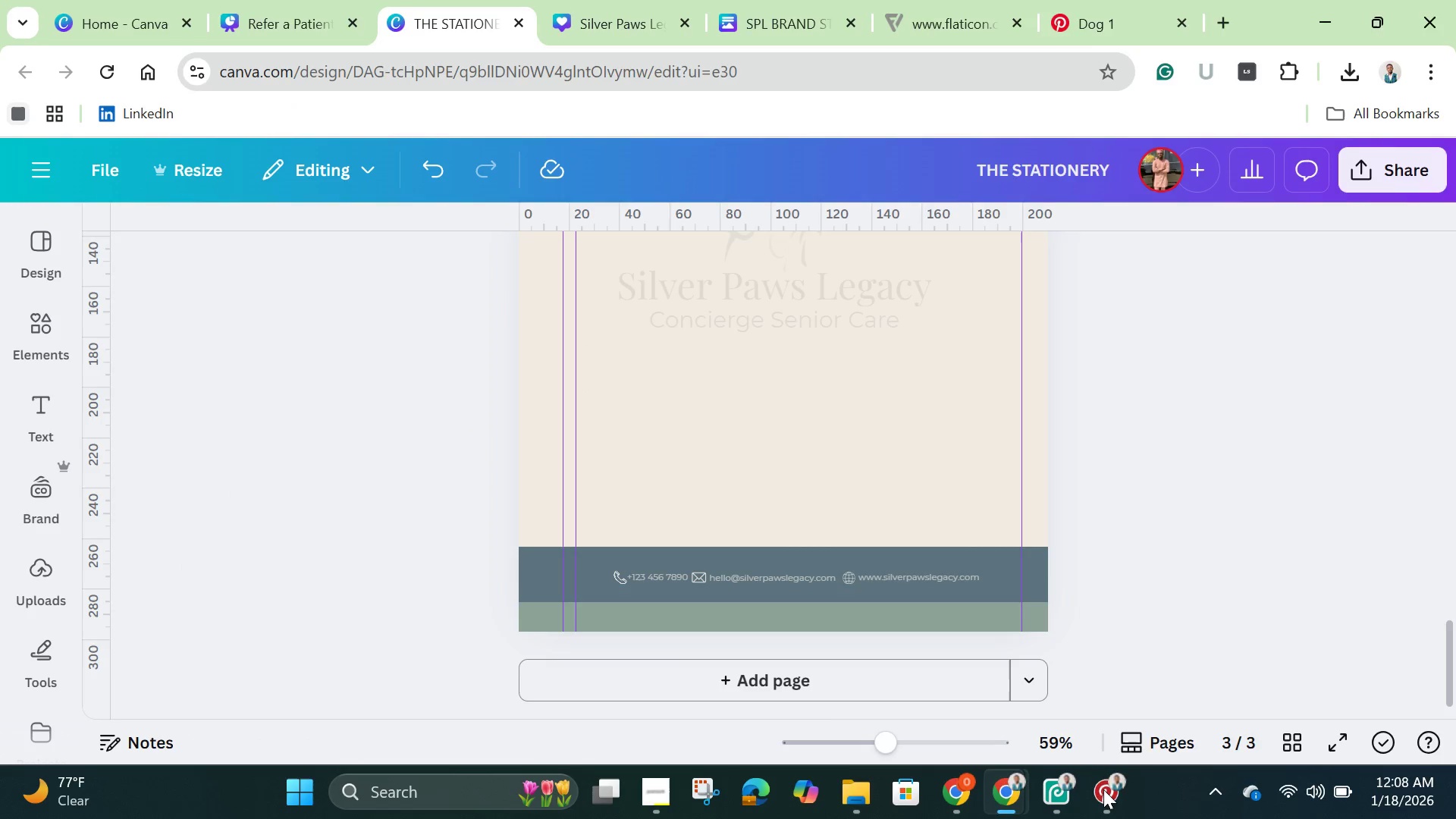 
left_click([1103, 789])
 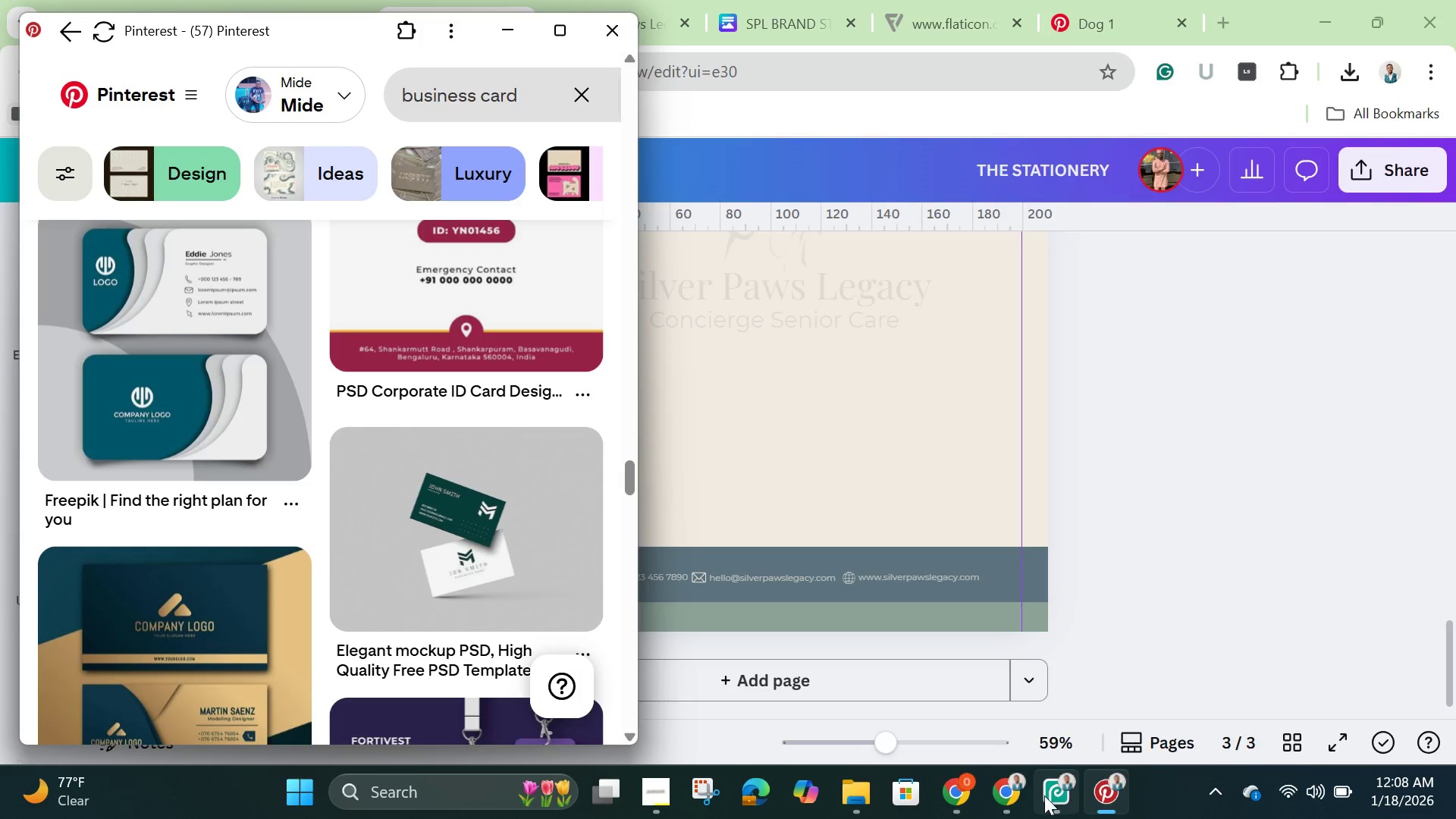 
left_click([1060, 794])
 